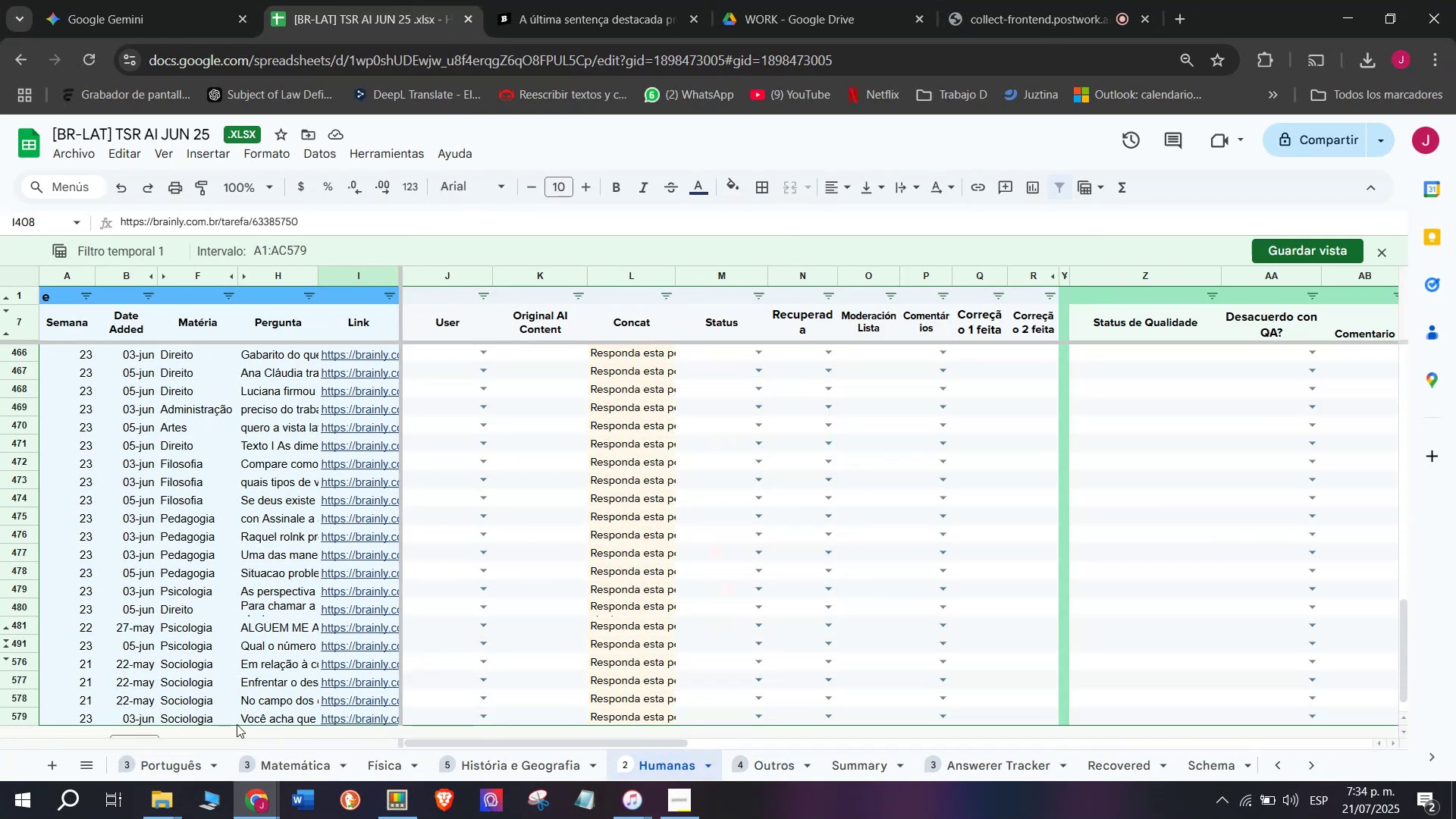 
left_click([173, 751])
 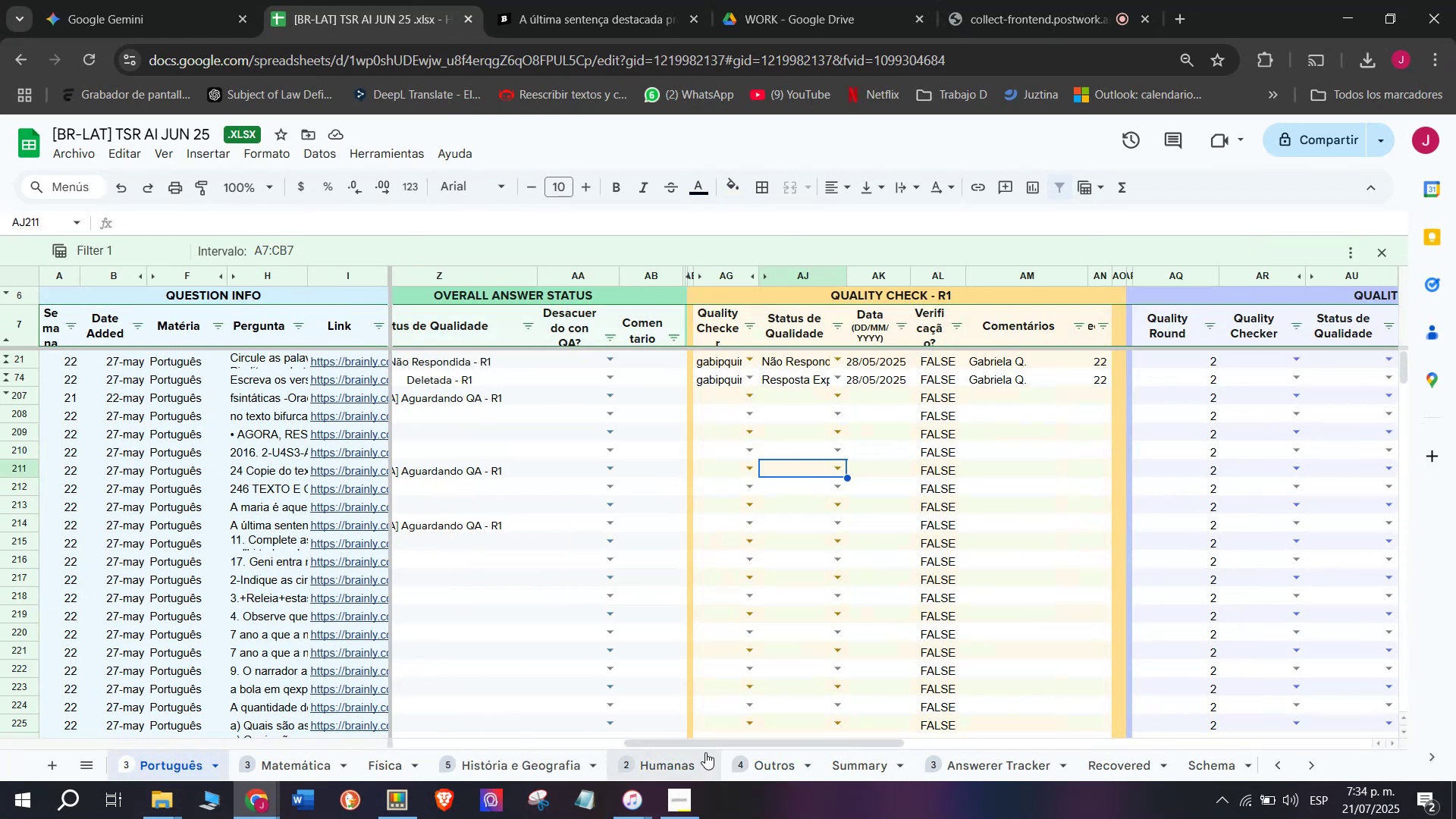 
left_click_drag(start_coordinate=[715, 743], to_coordinate=[347, 762])
 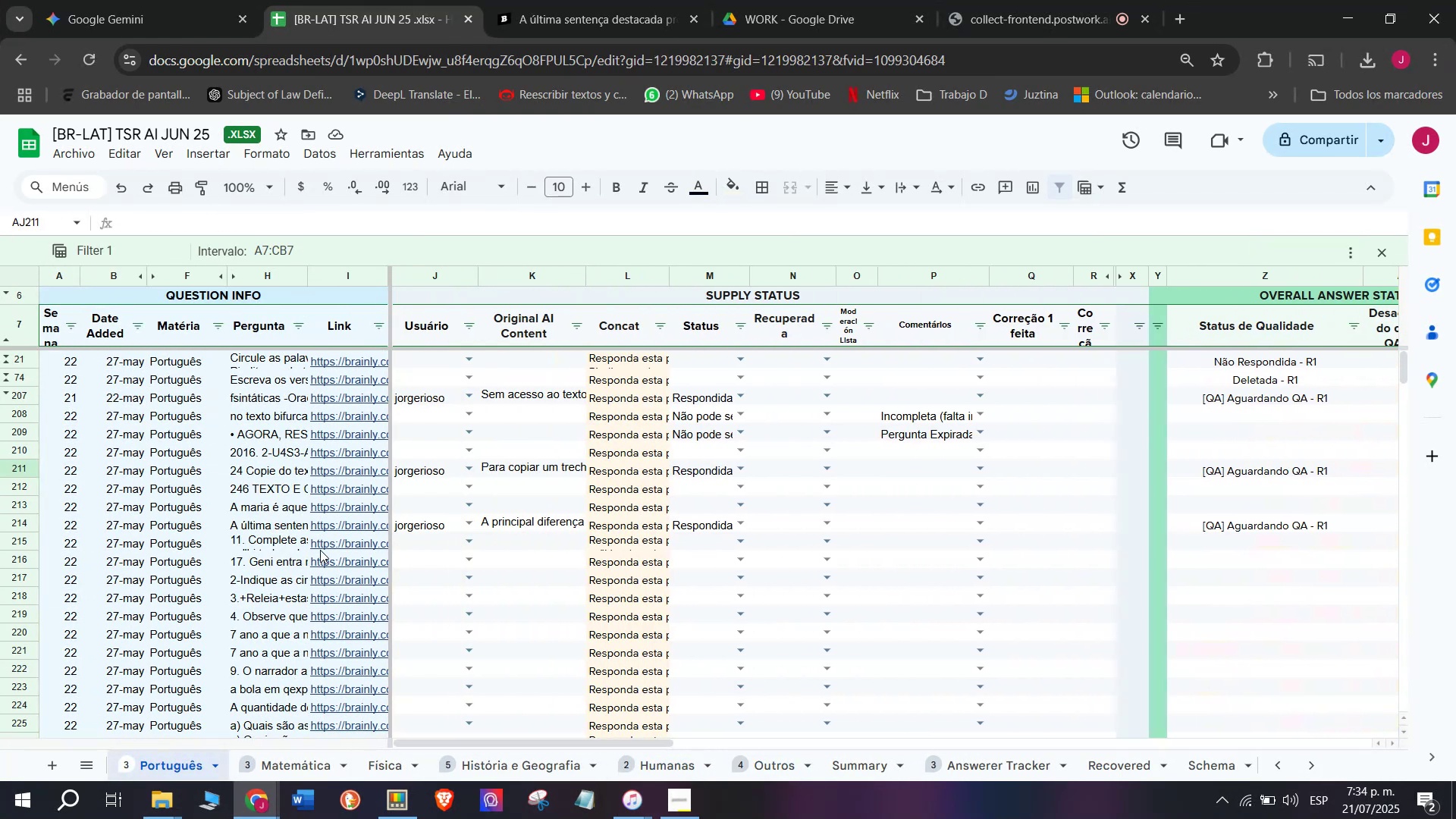 
left_click([322, 548])
 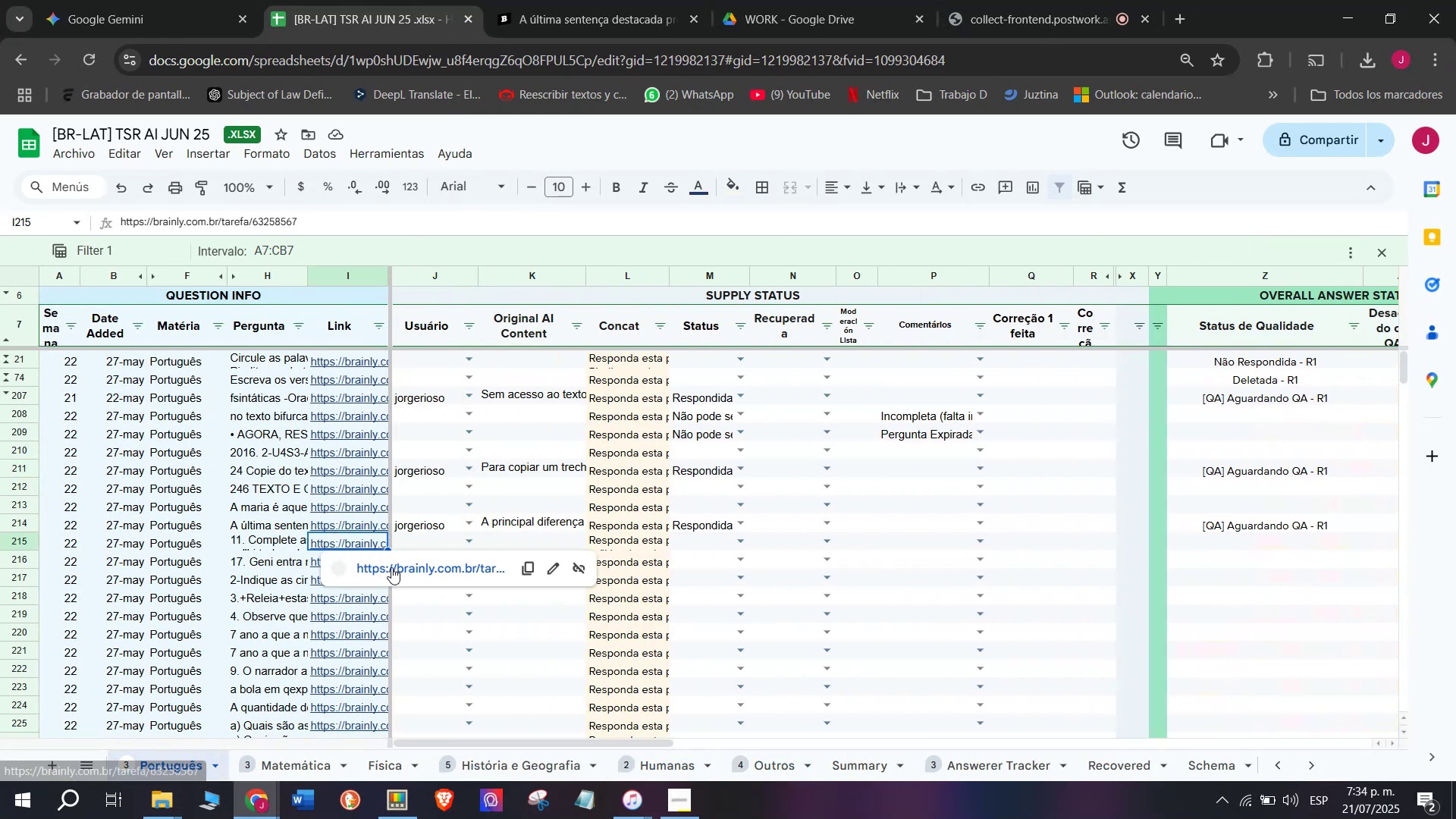 
left_click([393, 568])
 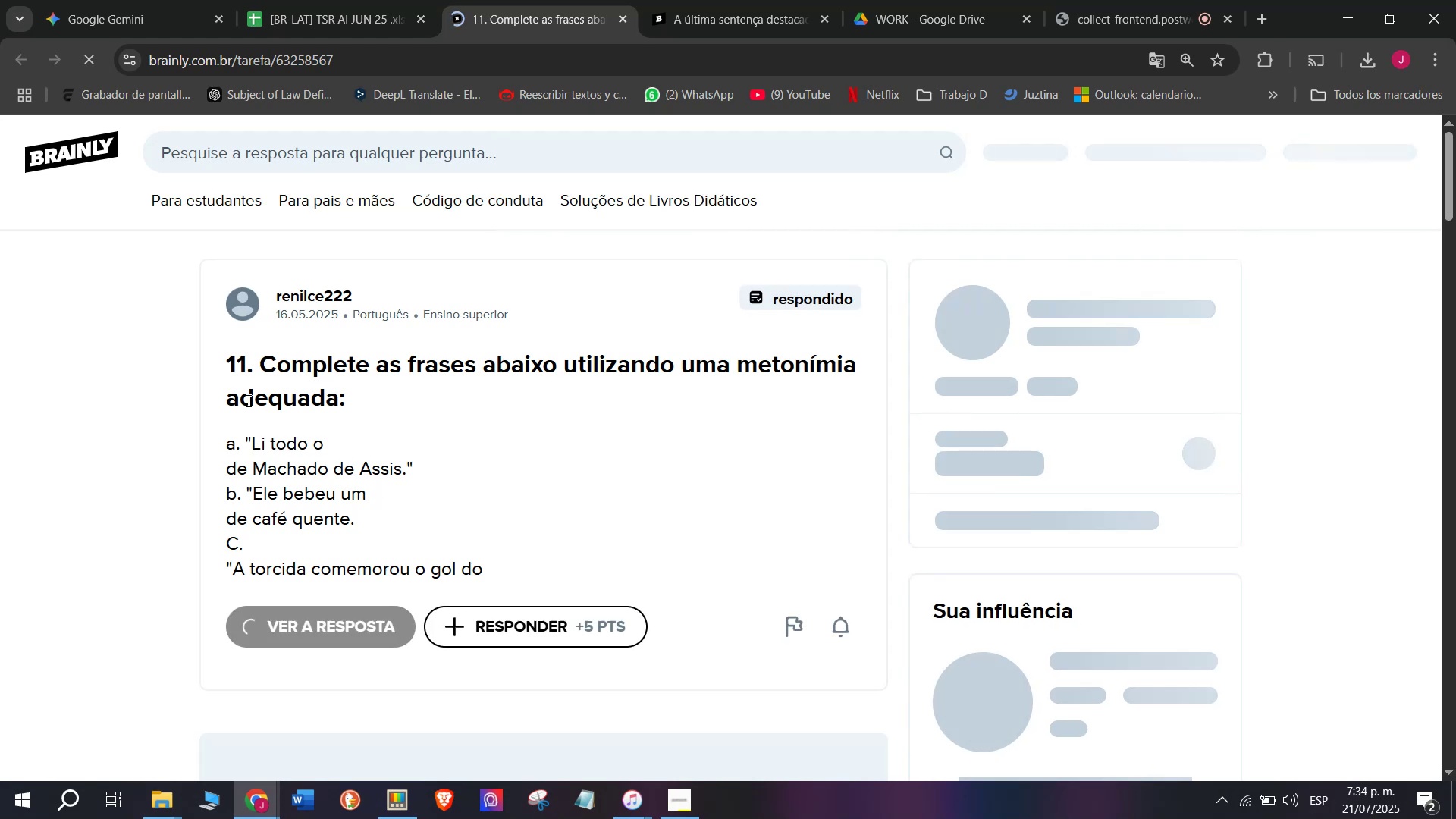 
left_click_drag(start_coordinate=[210, 353], to_coordinate=[538, 564])
 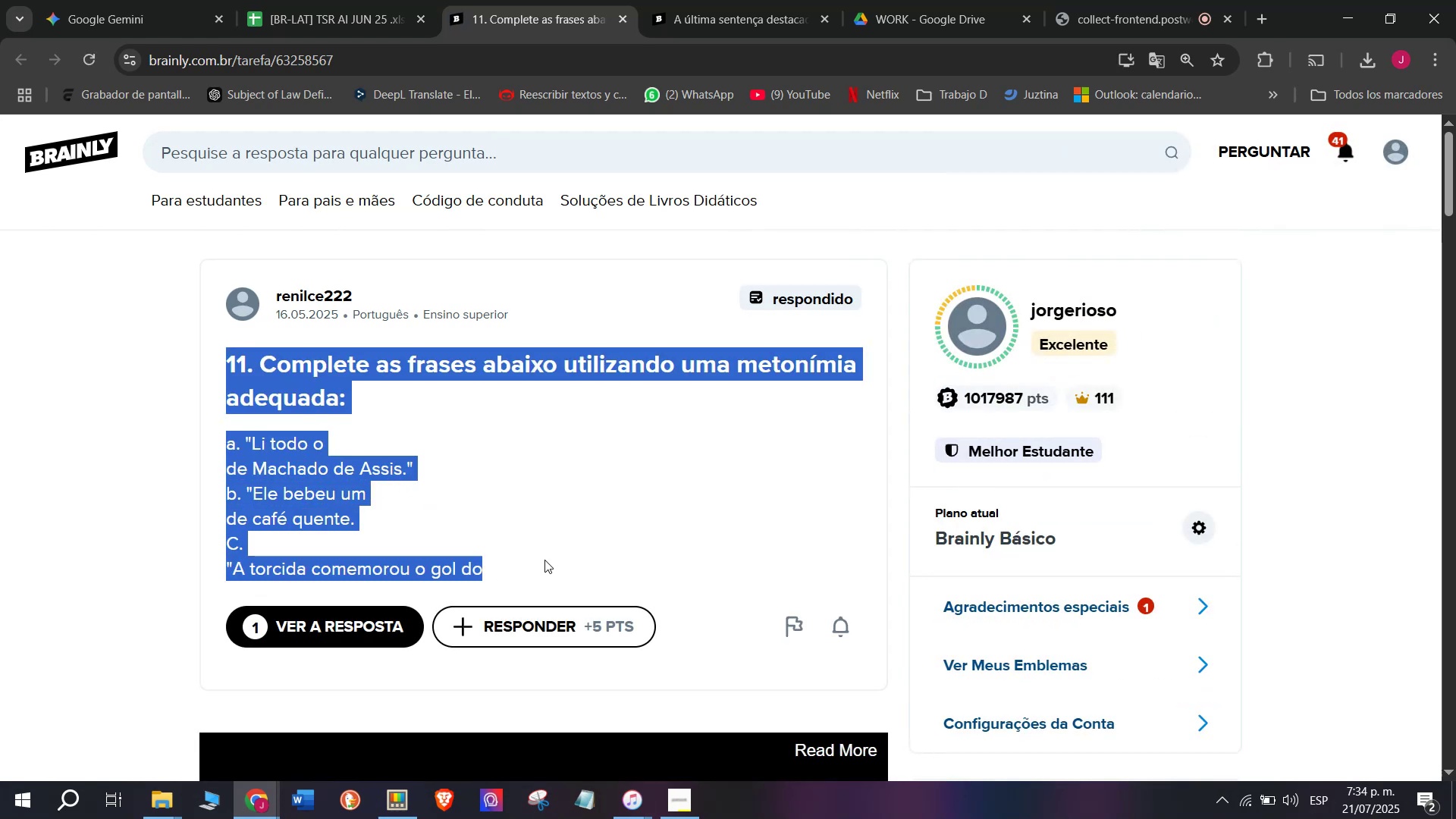 
key(Break)
 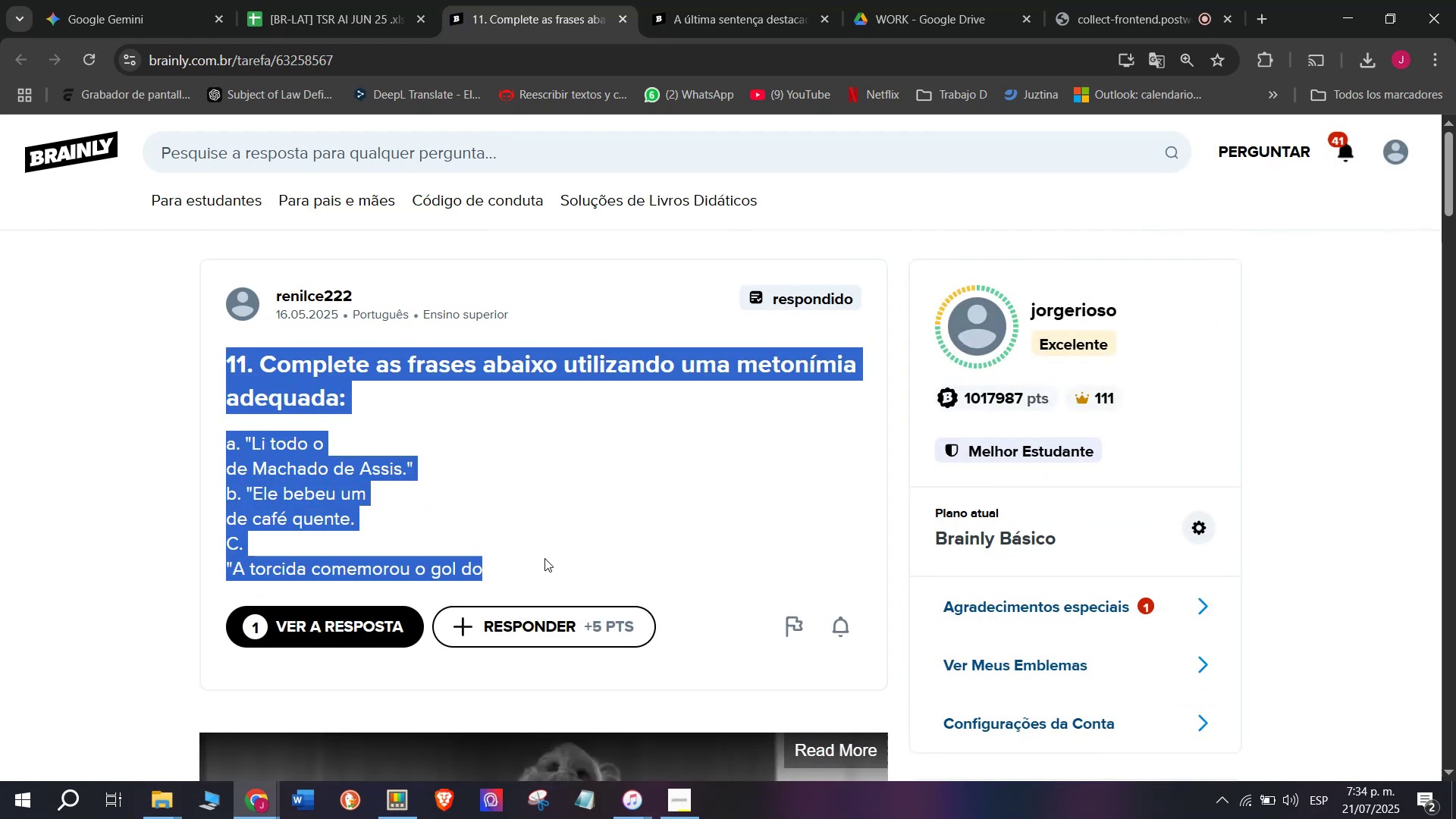 
key(Control+ControlLeft)
 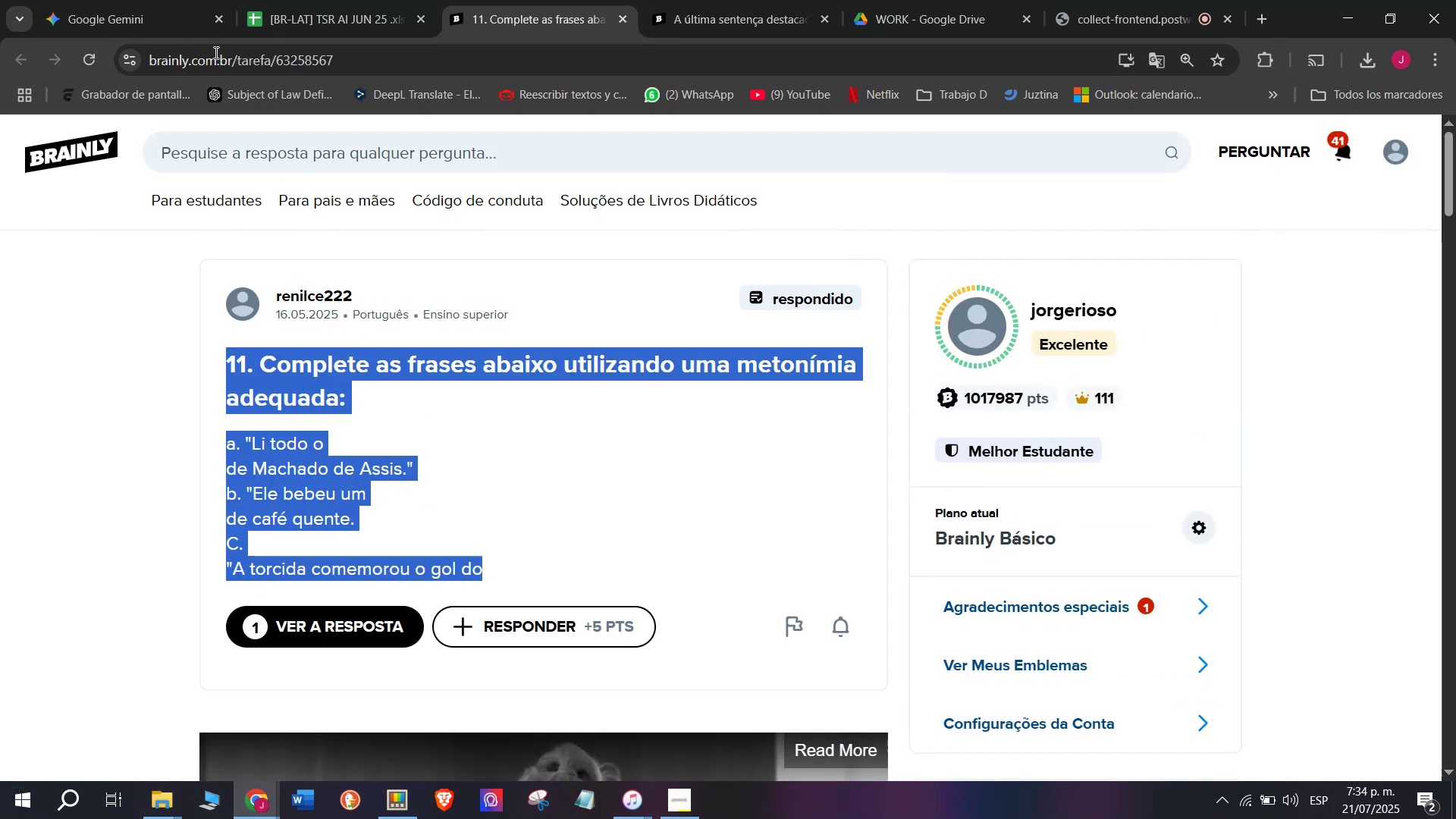 
key(Control+C)
 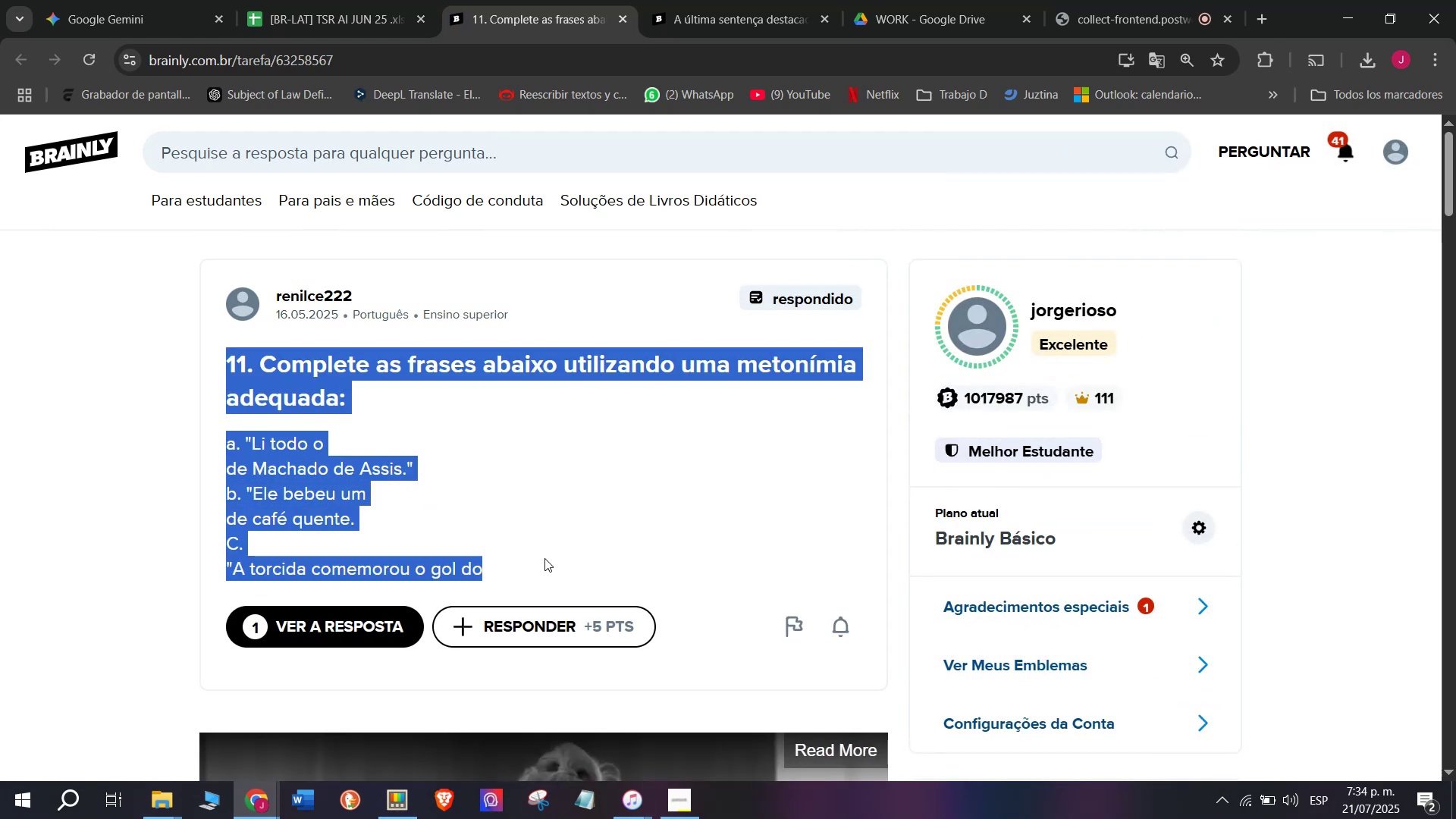 
key(Control+ControlLeft)
 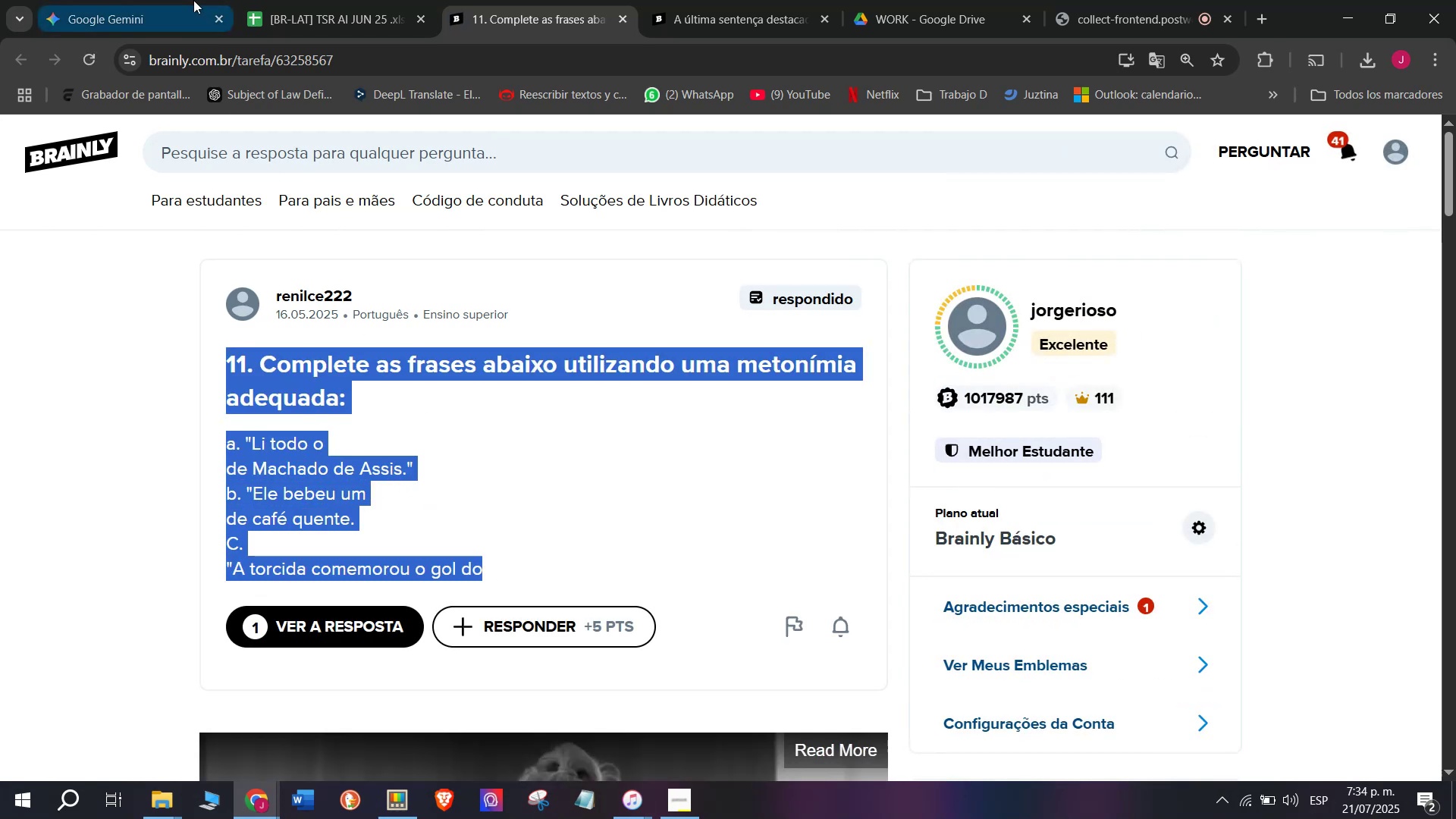 
key(Break)
 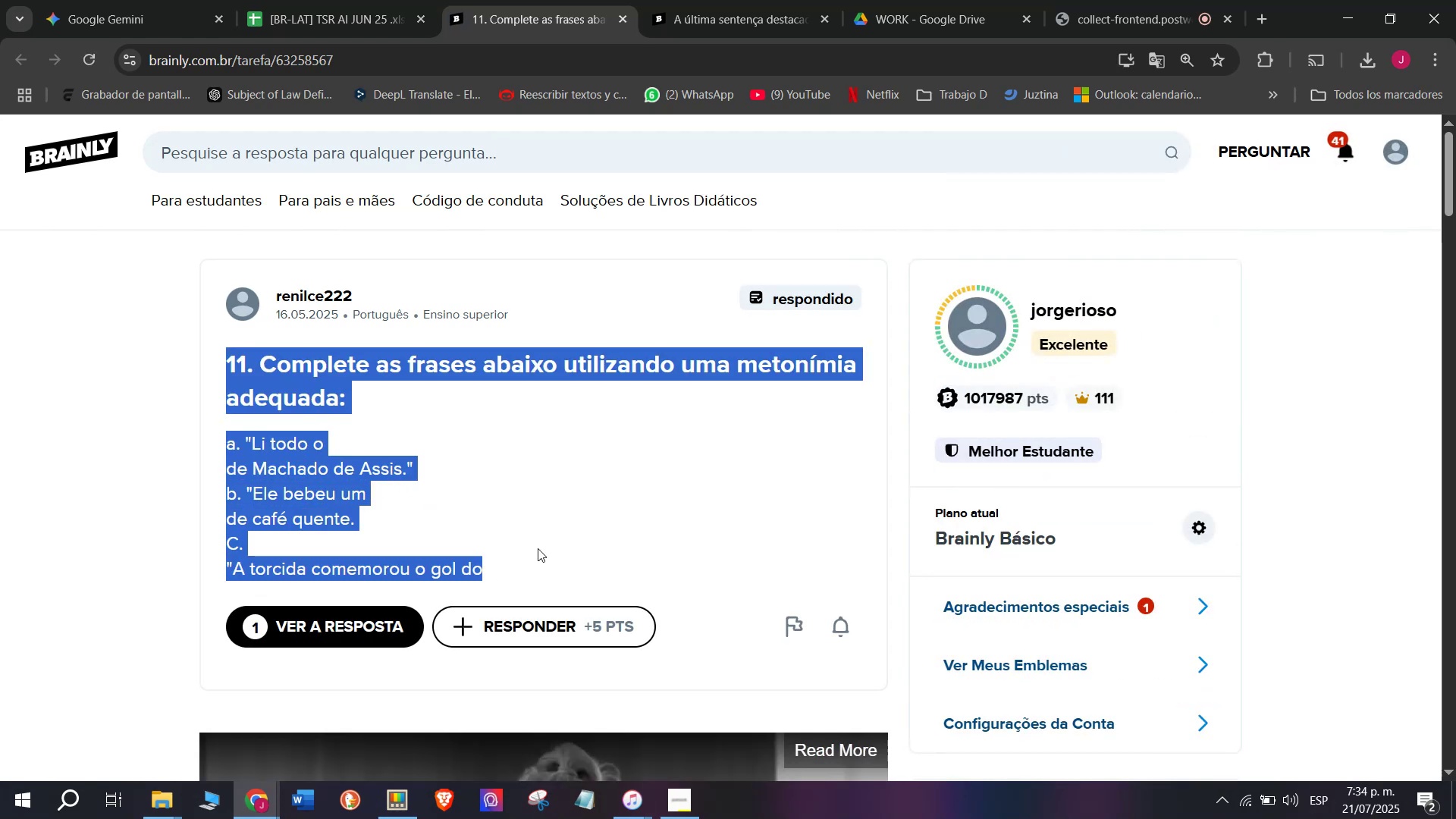 
key(Control+C)
 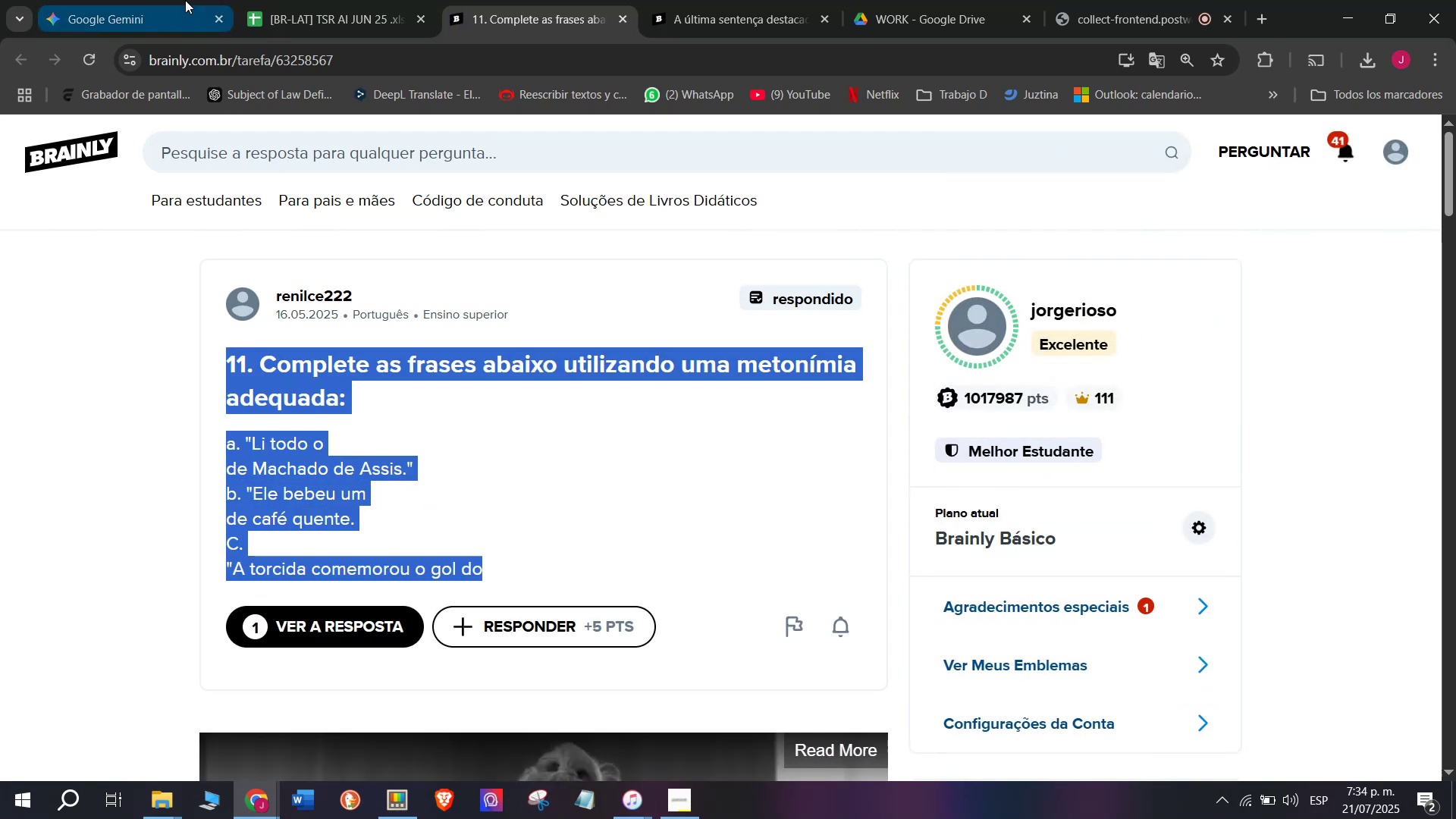 
left_click([126, 0])
 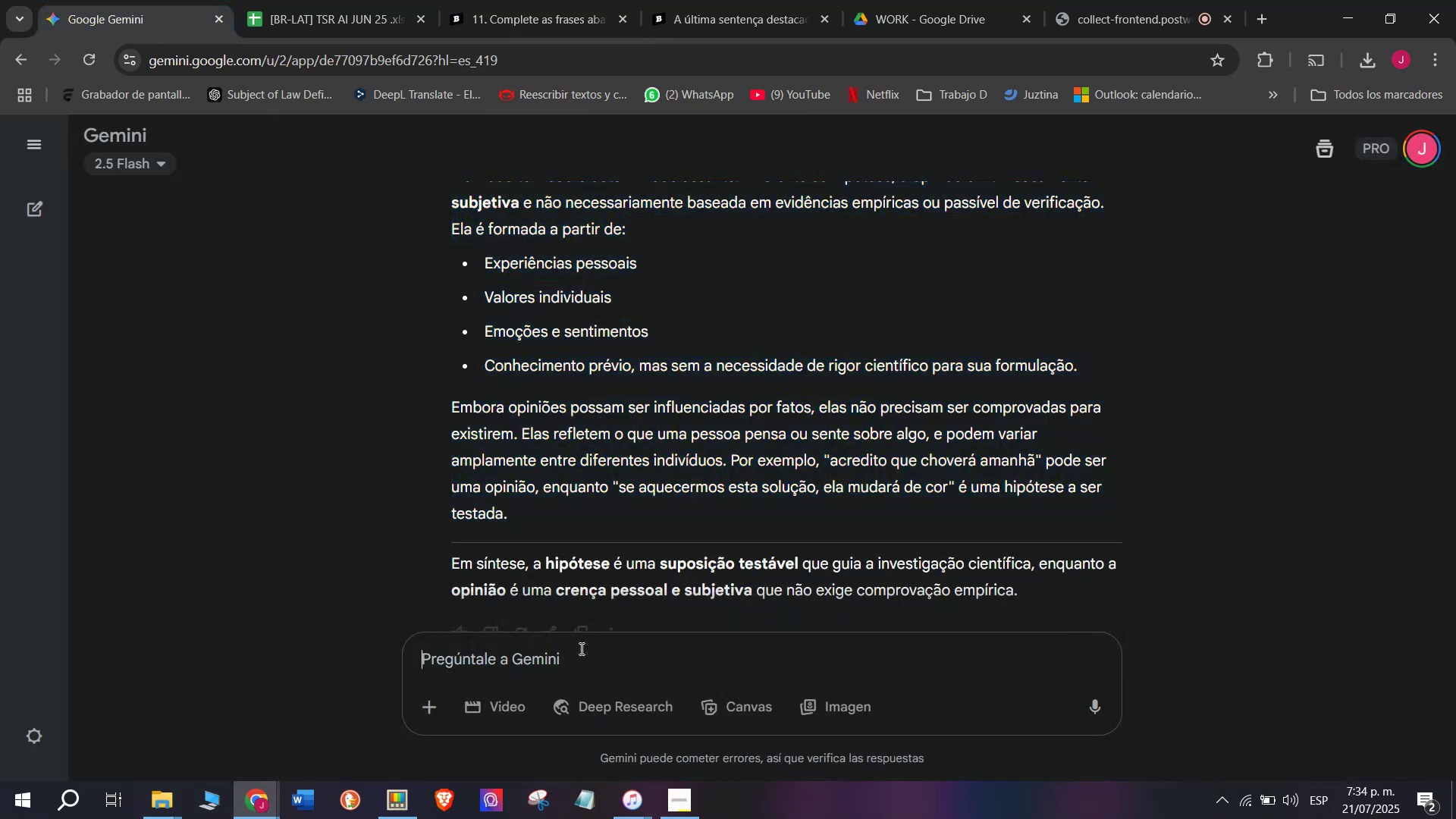 
key(Meta+MetaLeft)
 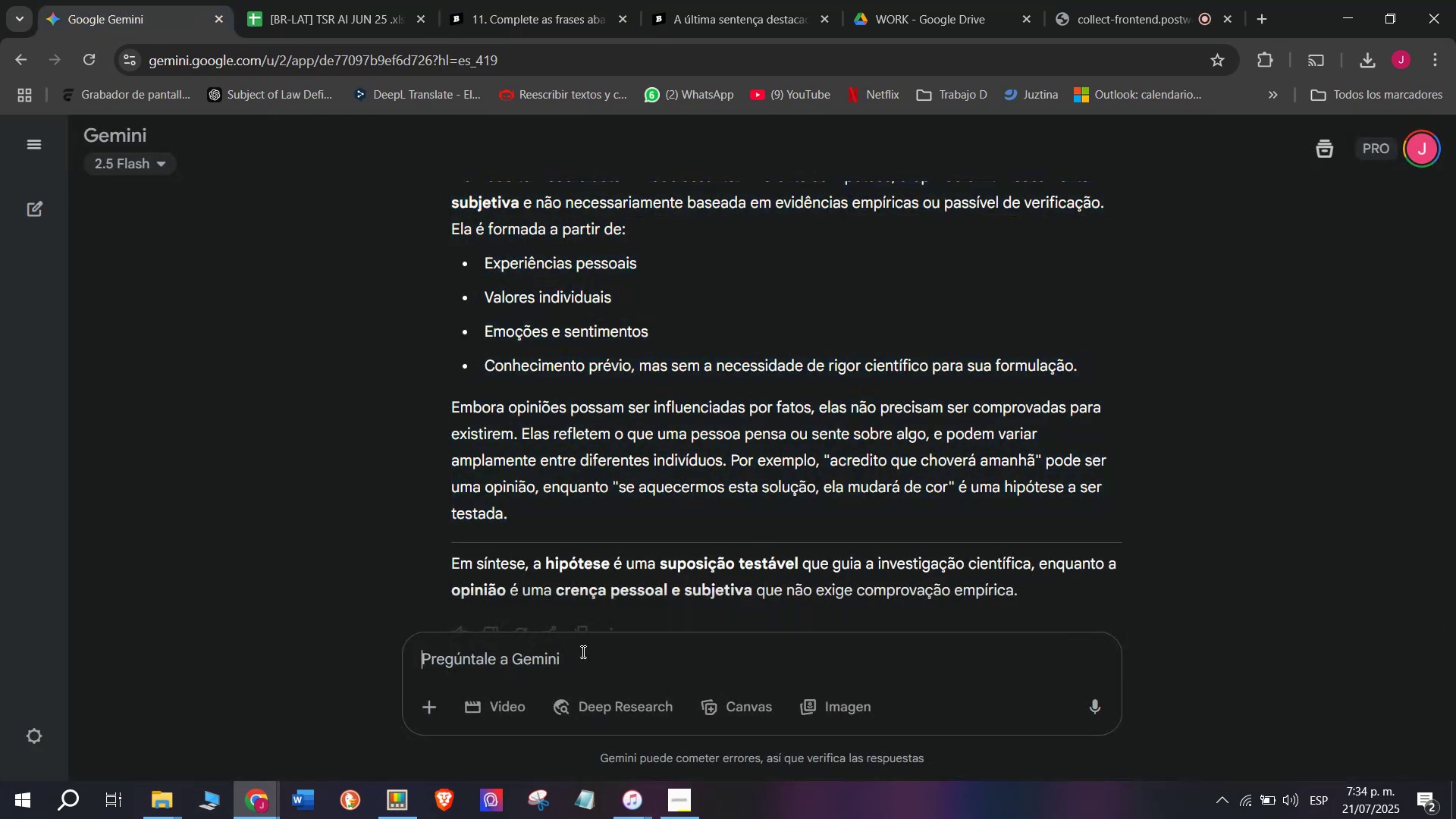 
key(C)
 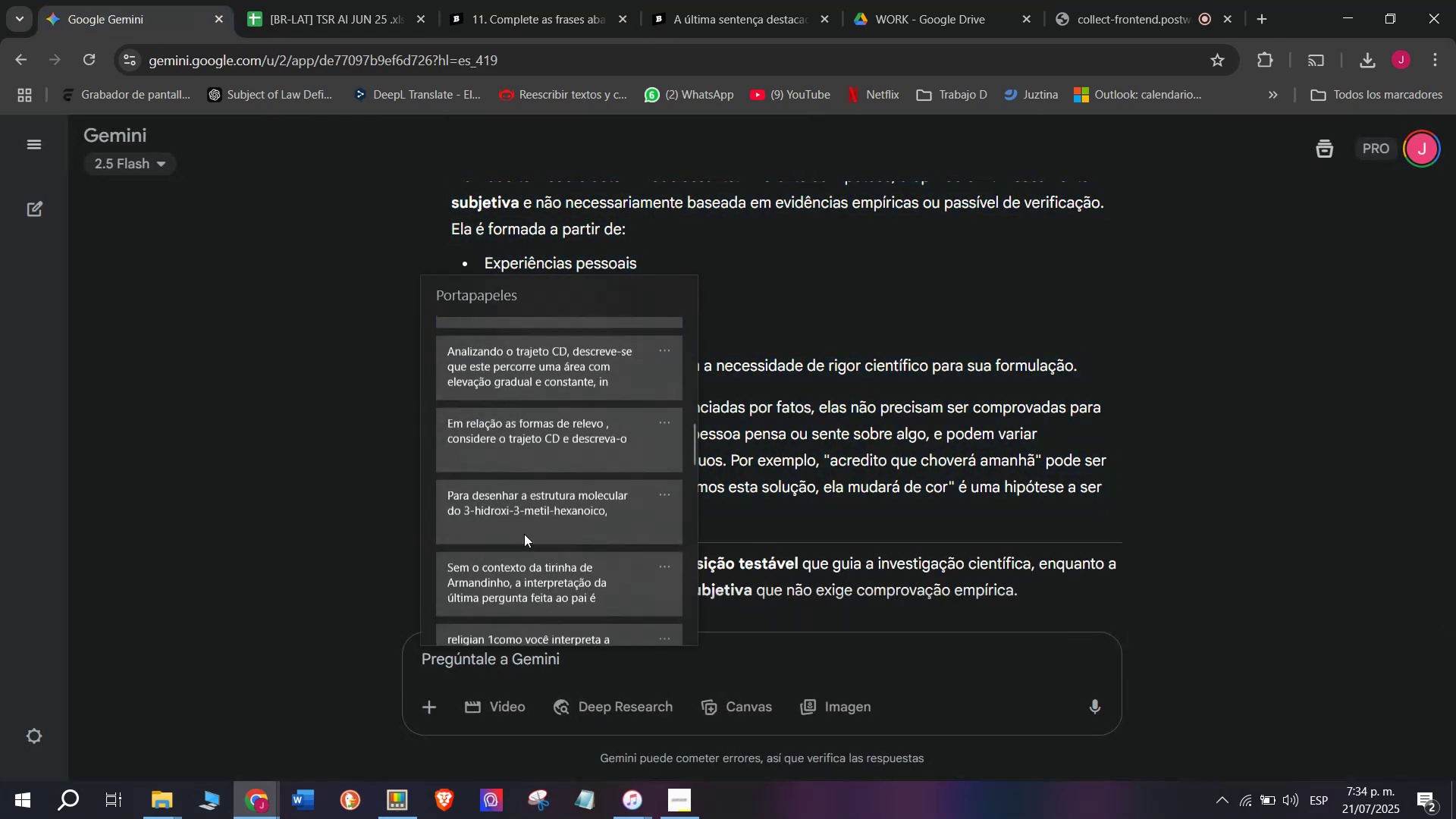 
key(Meta+V)
 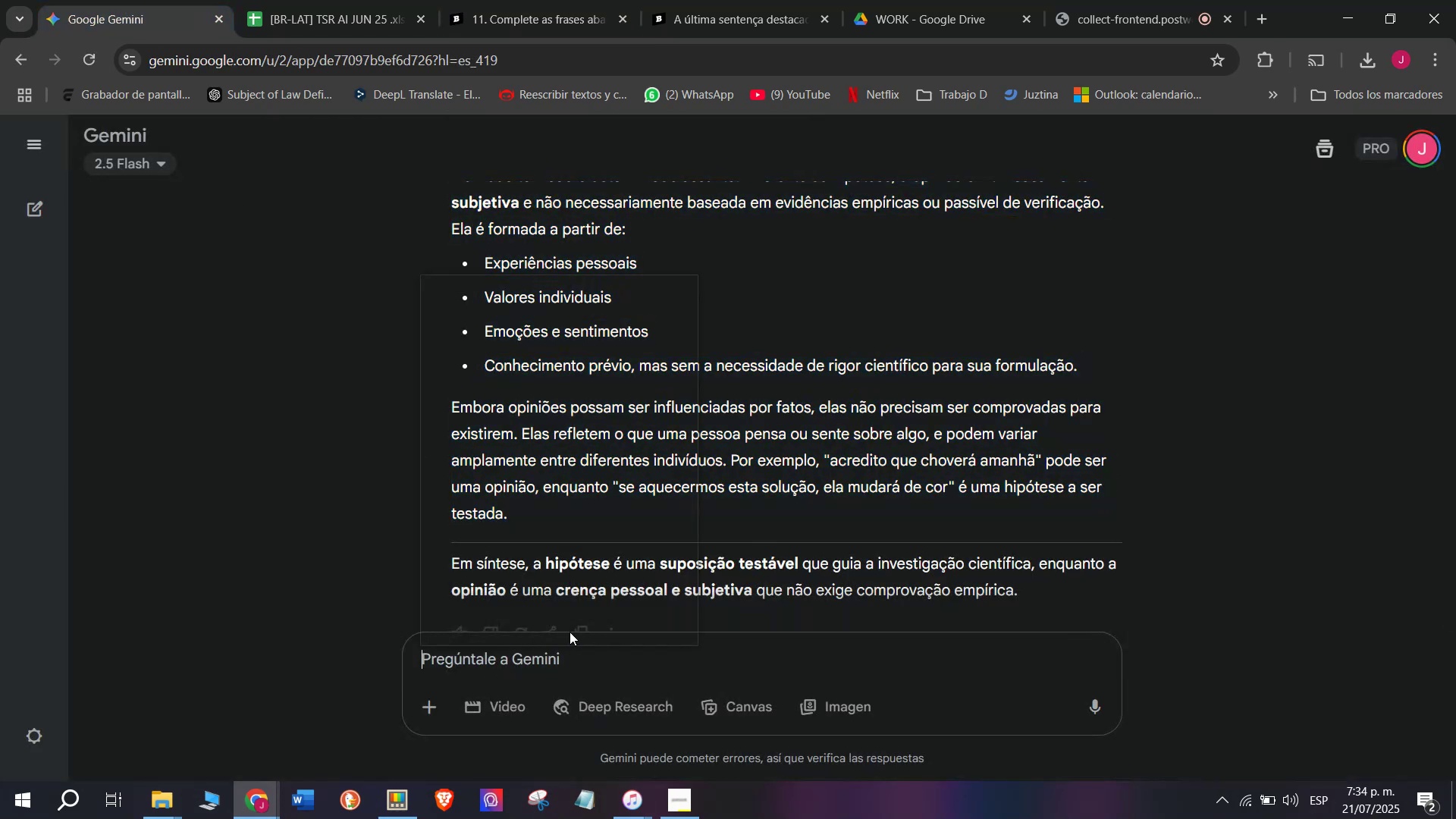 
scroll: coordinate [524, 533], scroll_direction: down, amount: 30.0
 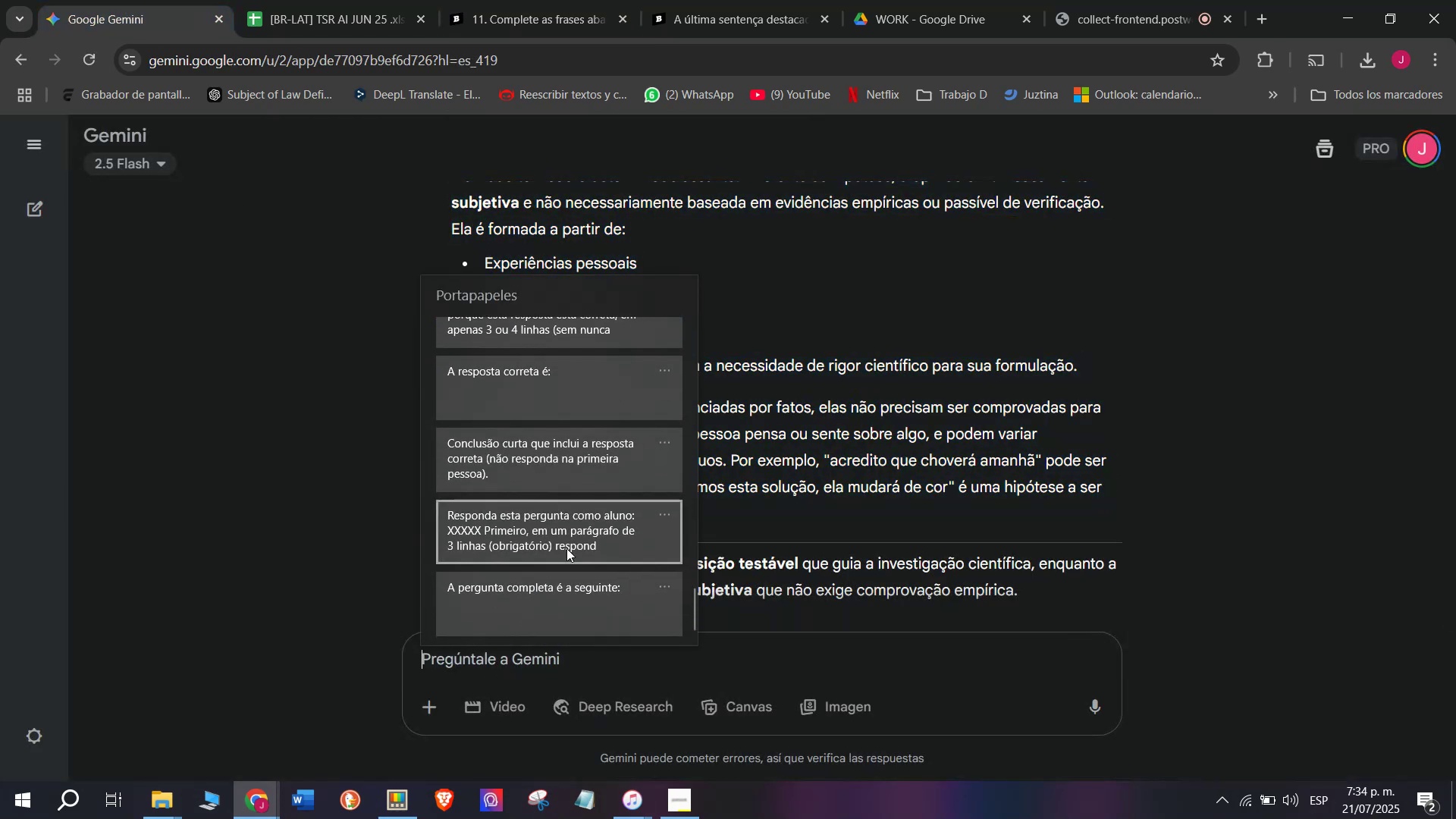 
left_click([564, 539])
 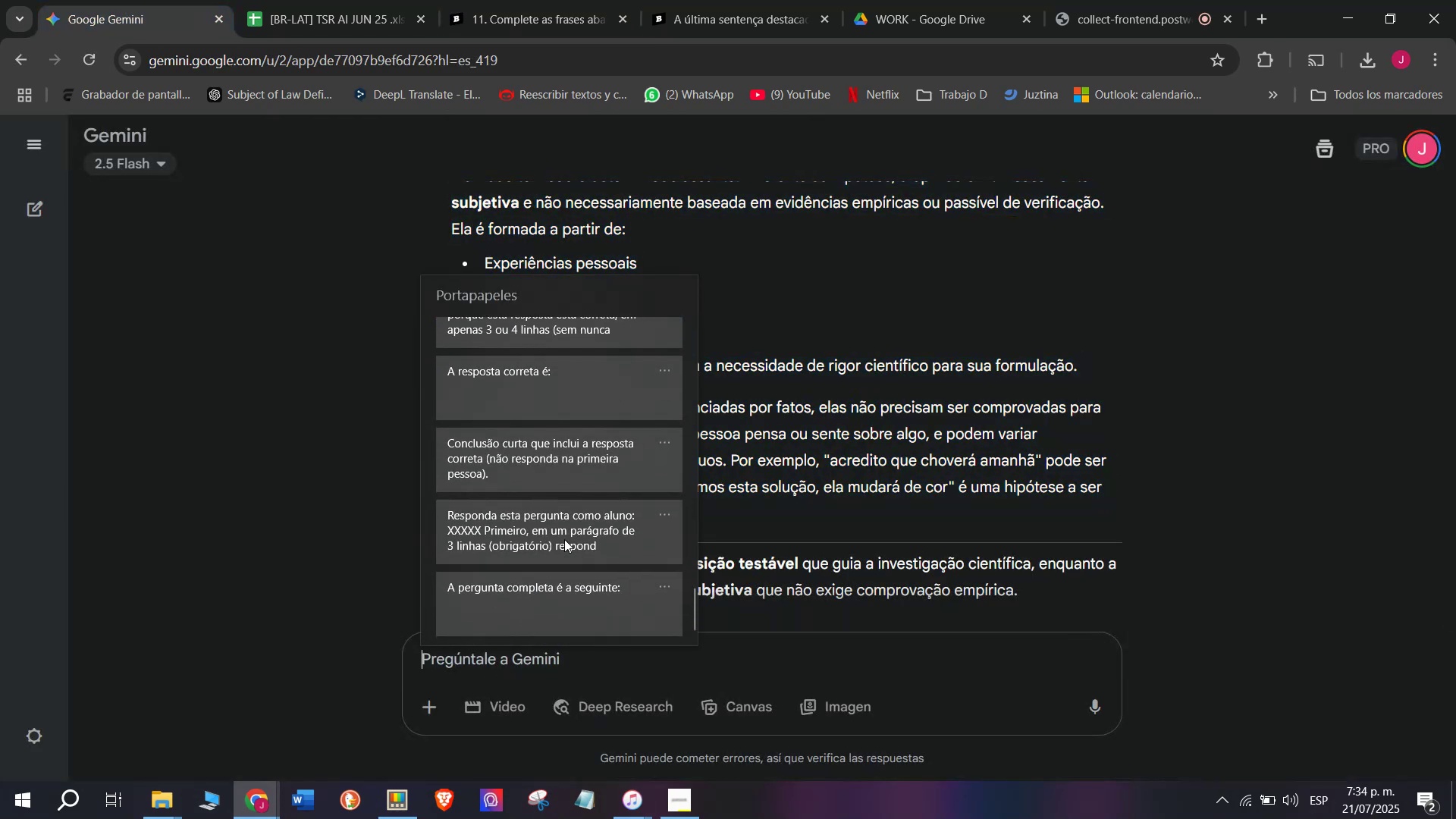 
key(Control+ControlLeft)
 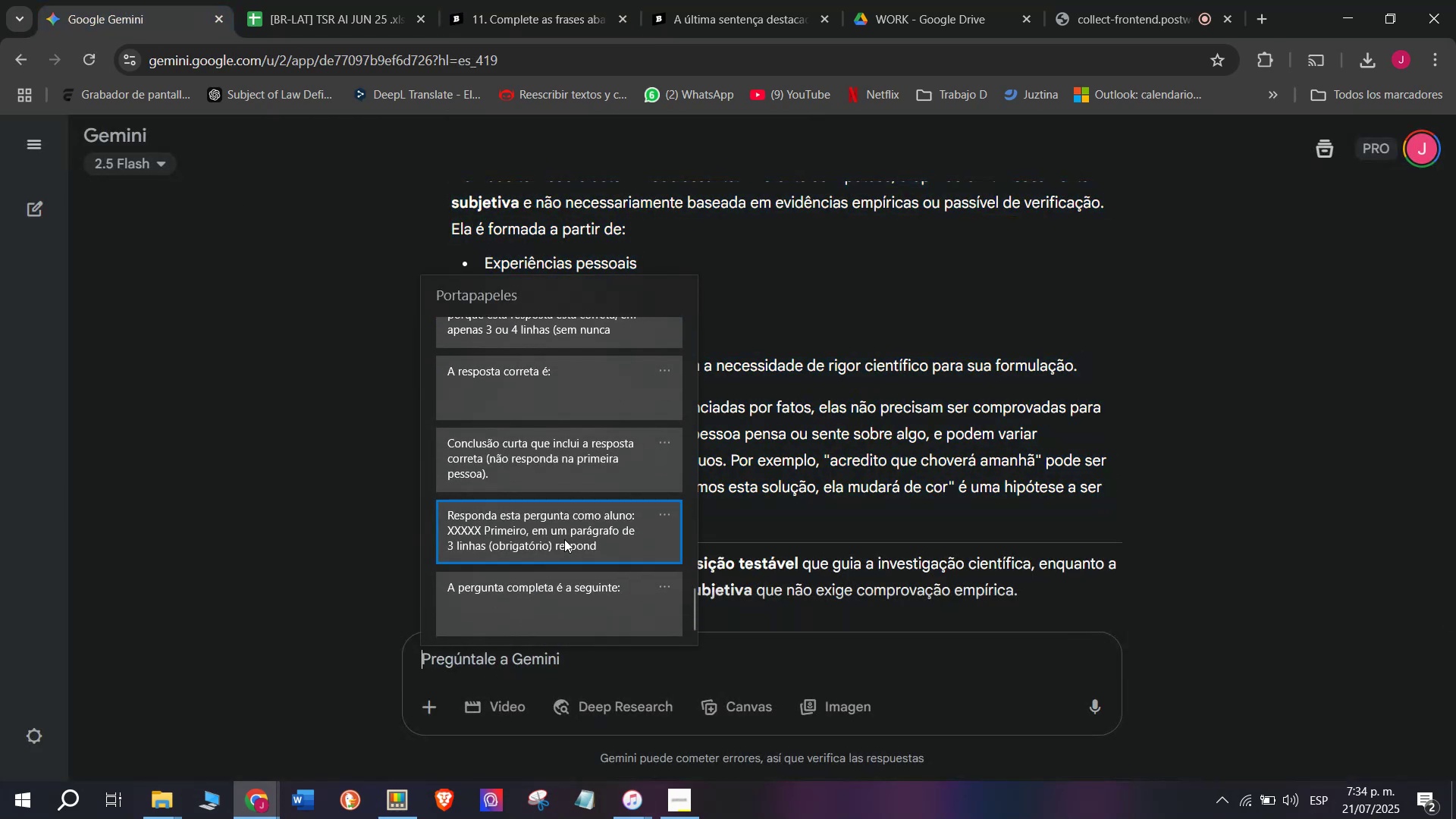 
key(Control+V)
 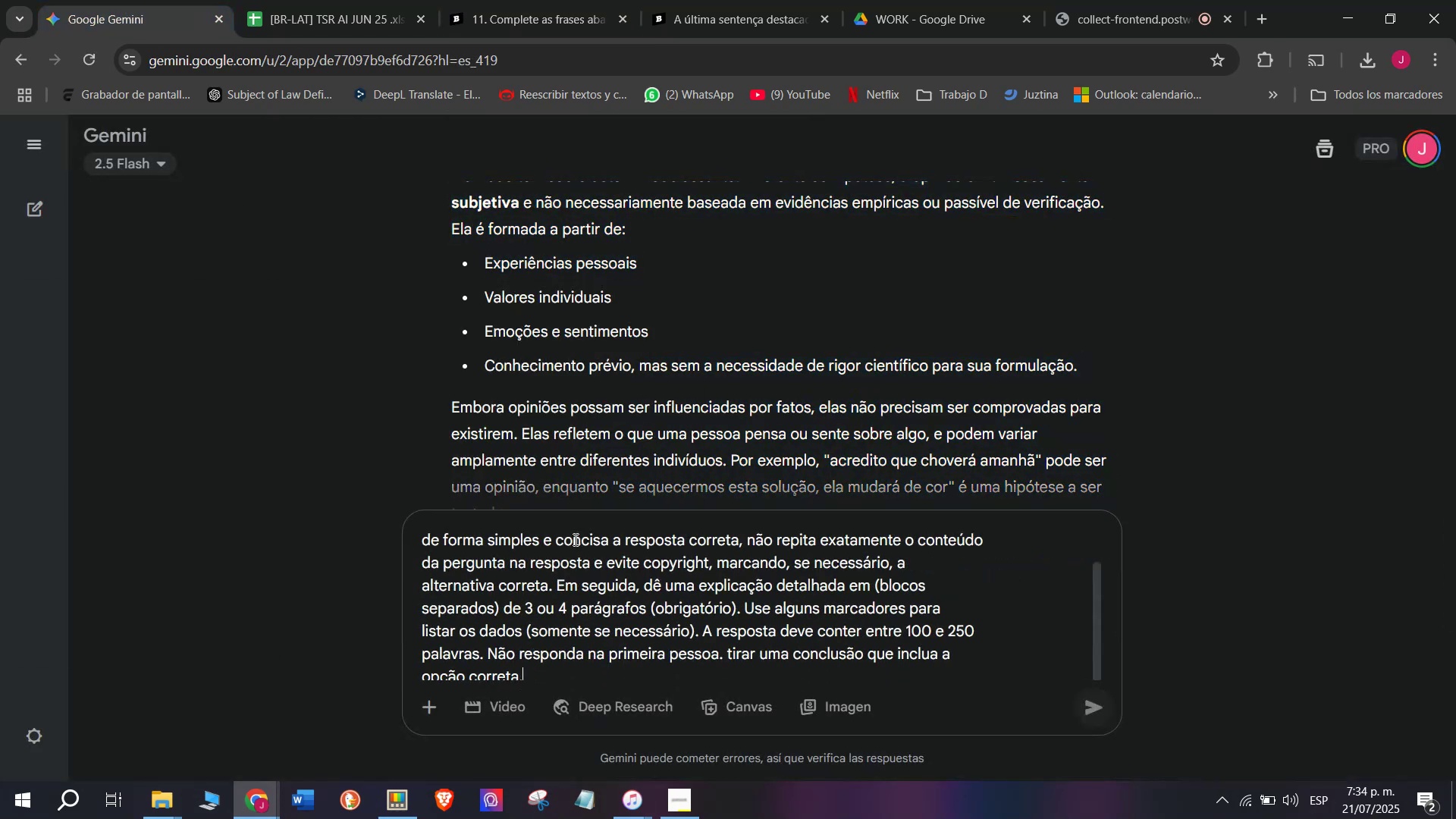 
scroll: coordinate [648, 579], scroll_direction: up, amount: 4.0
 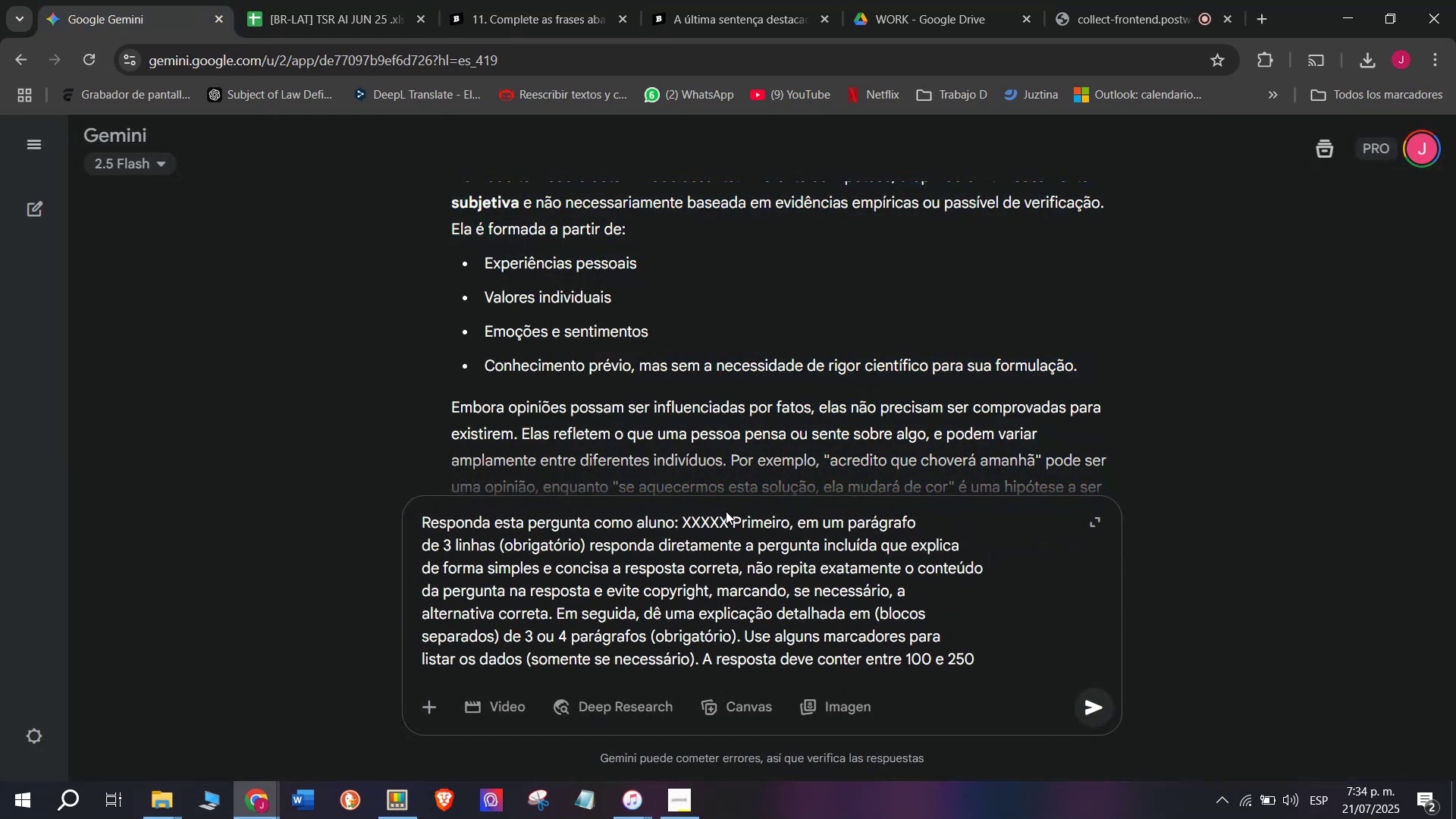 
left_click_drag(start_coordinate=[728, 516], to_coordinate=[681, 512])
 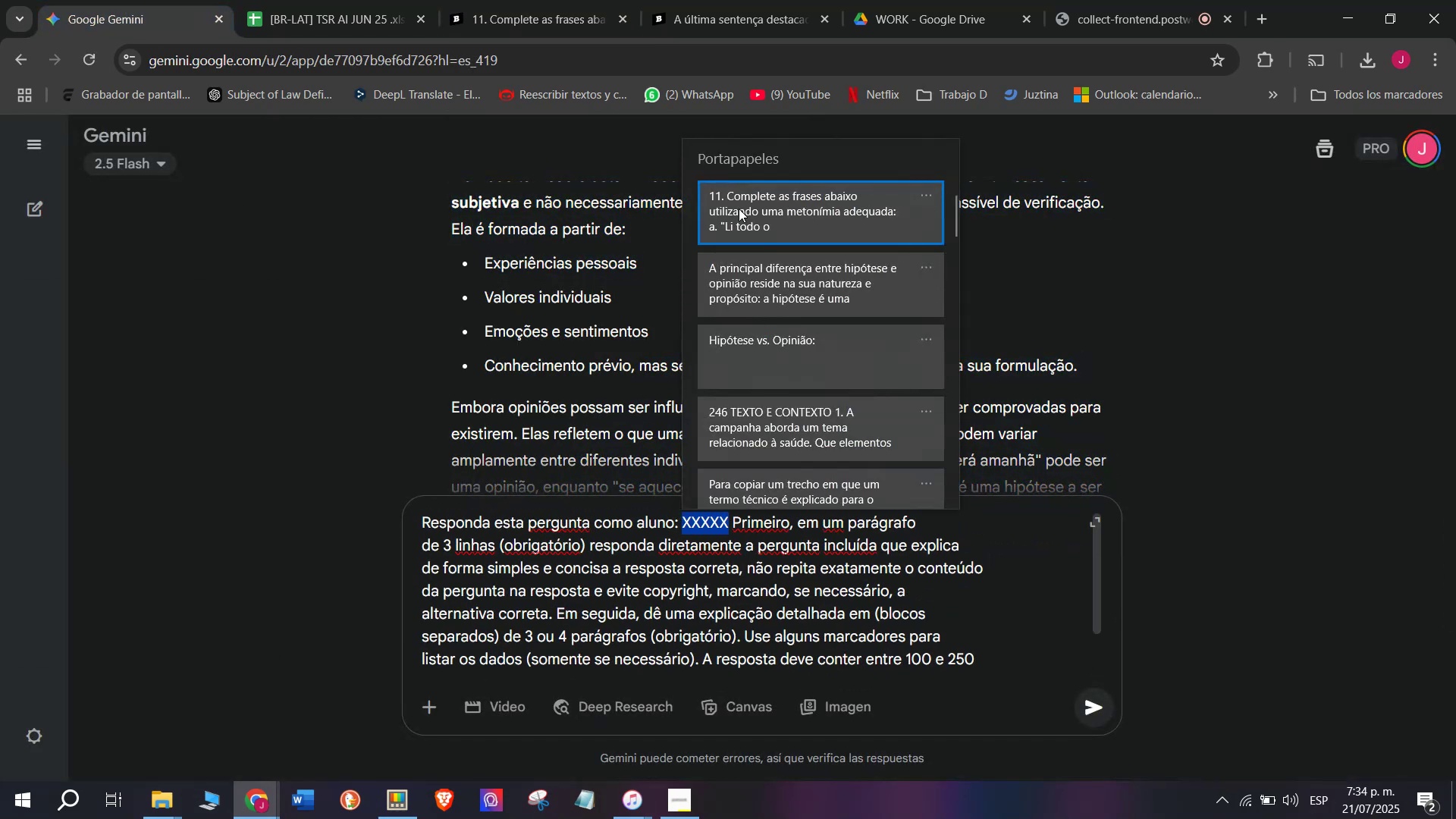 
key(Meta+MetaLeft)
 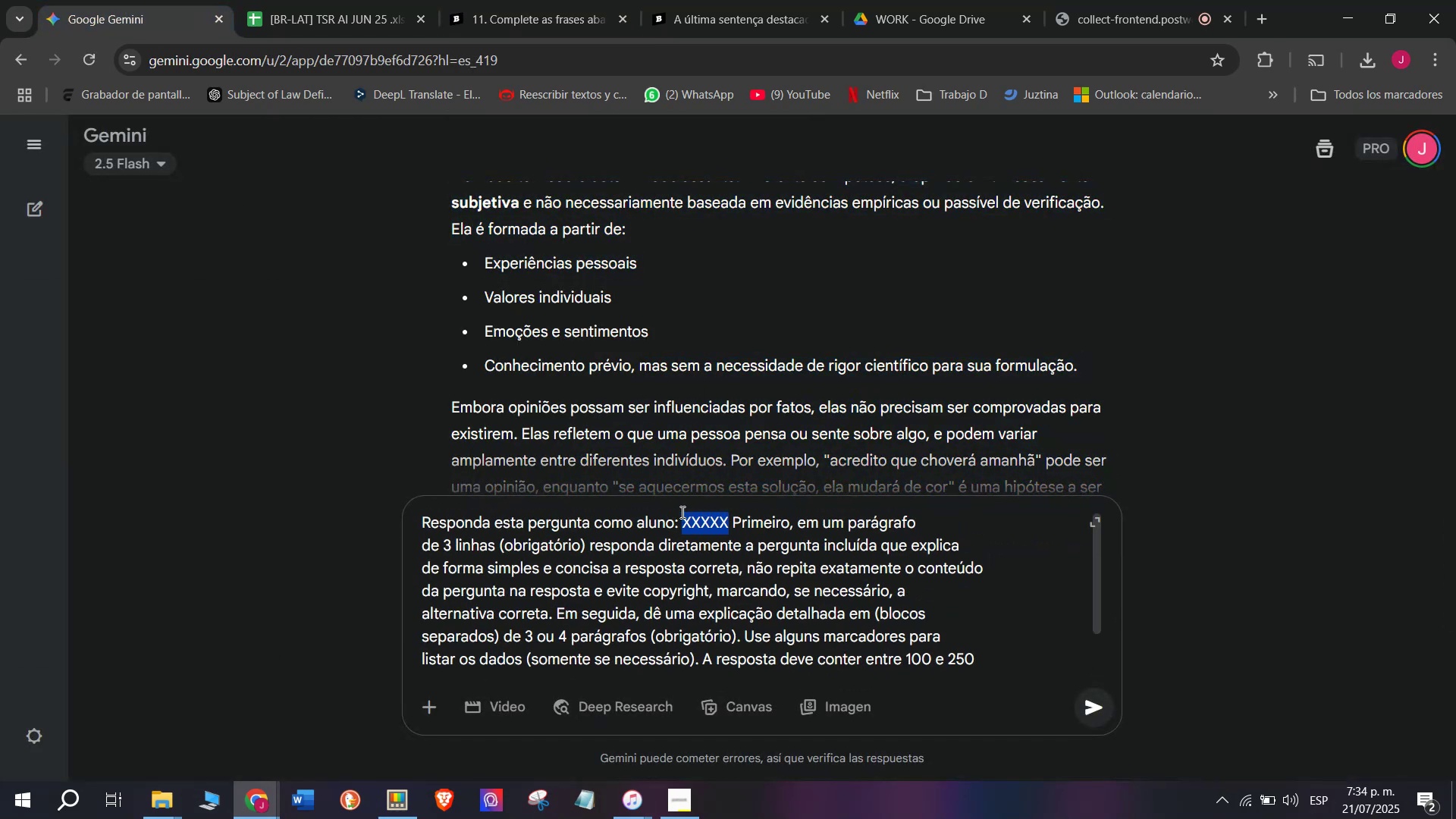 
key(C)
 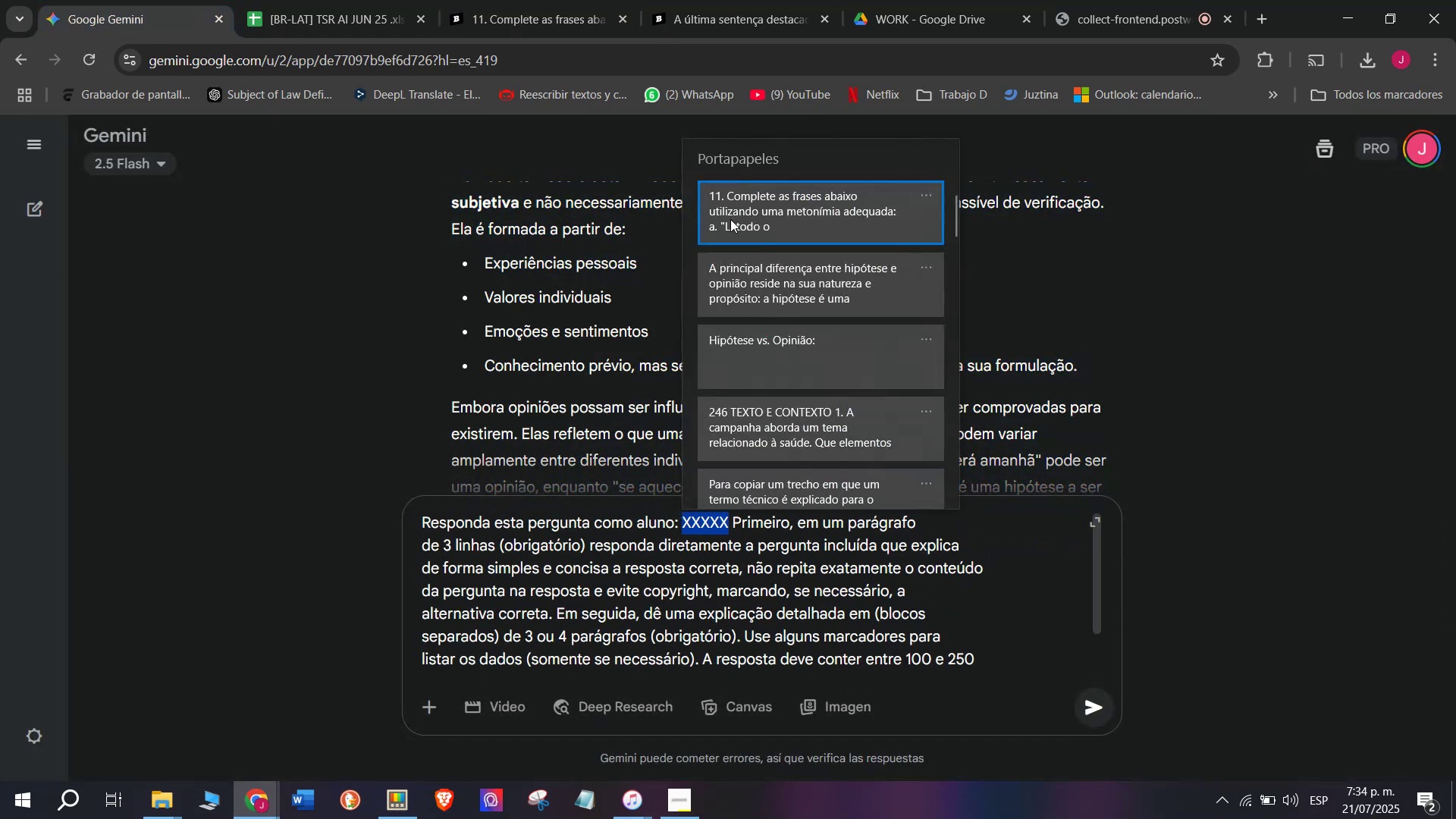 
key(Meta+V)
 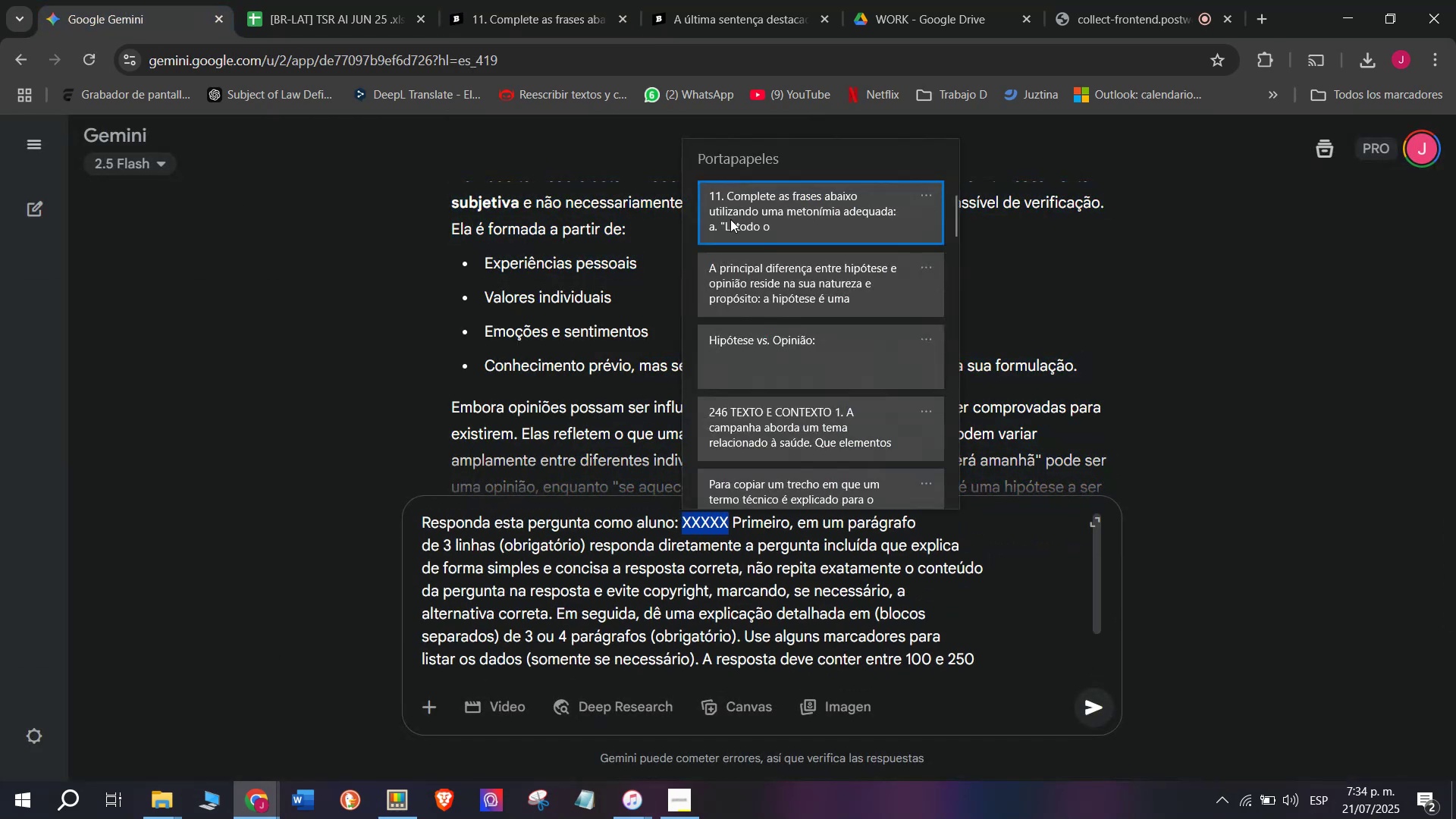 
left_click([739, 209])
 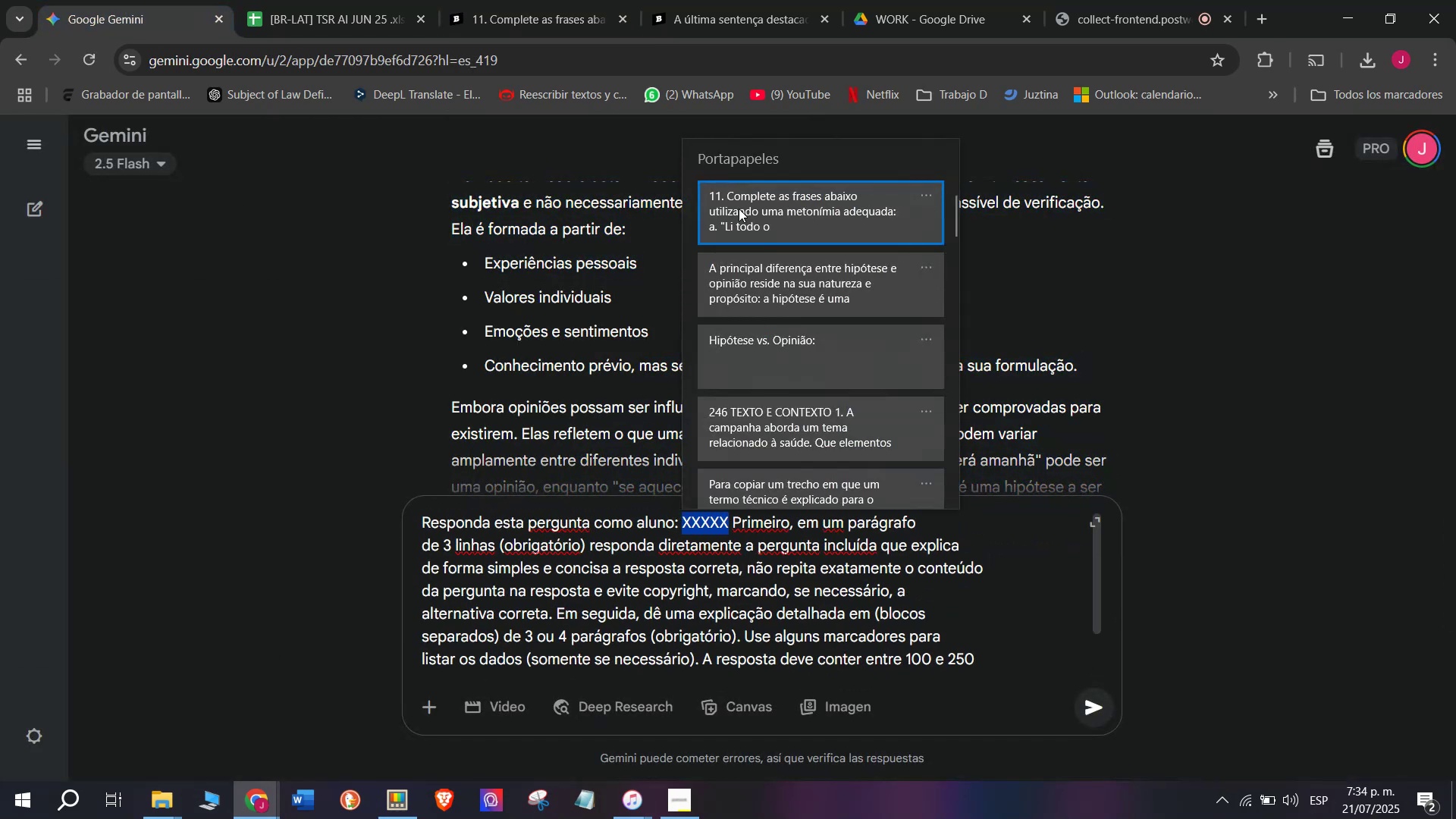 
key(Control+ControlLeft)
 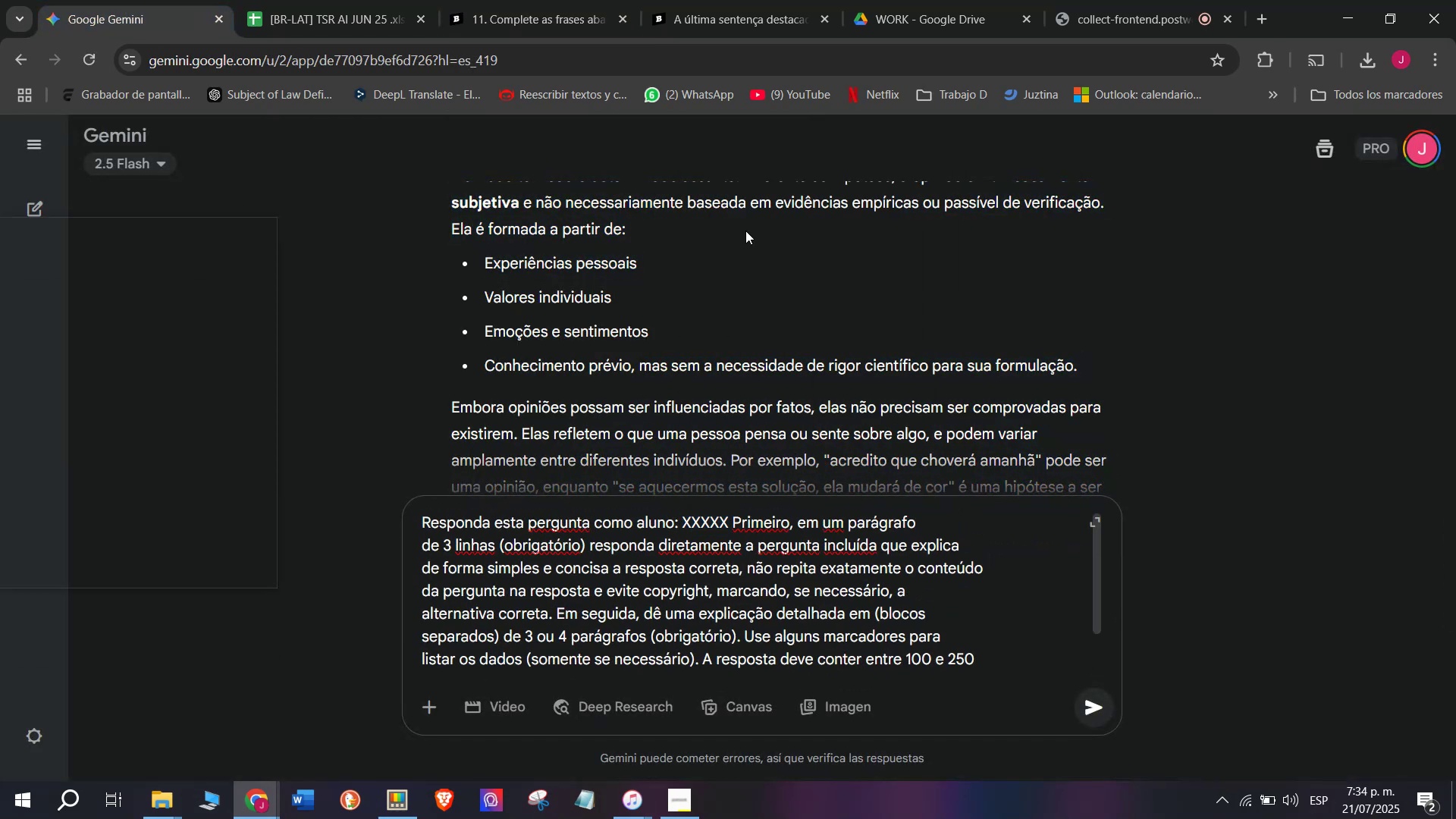 
key(Control+V)
 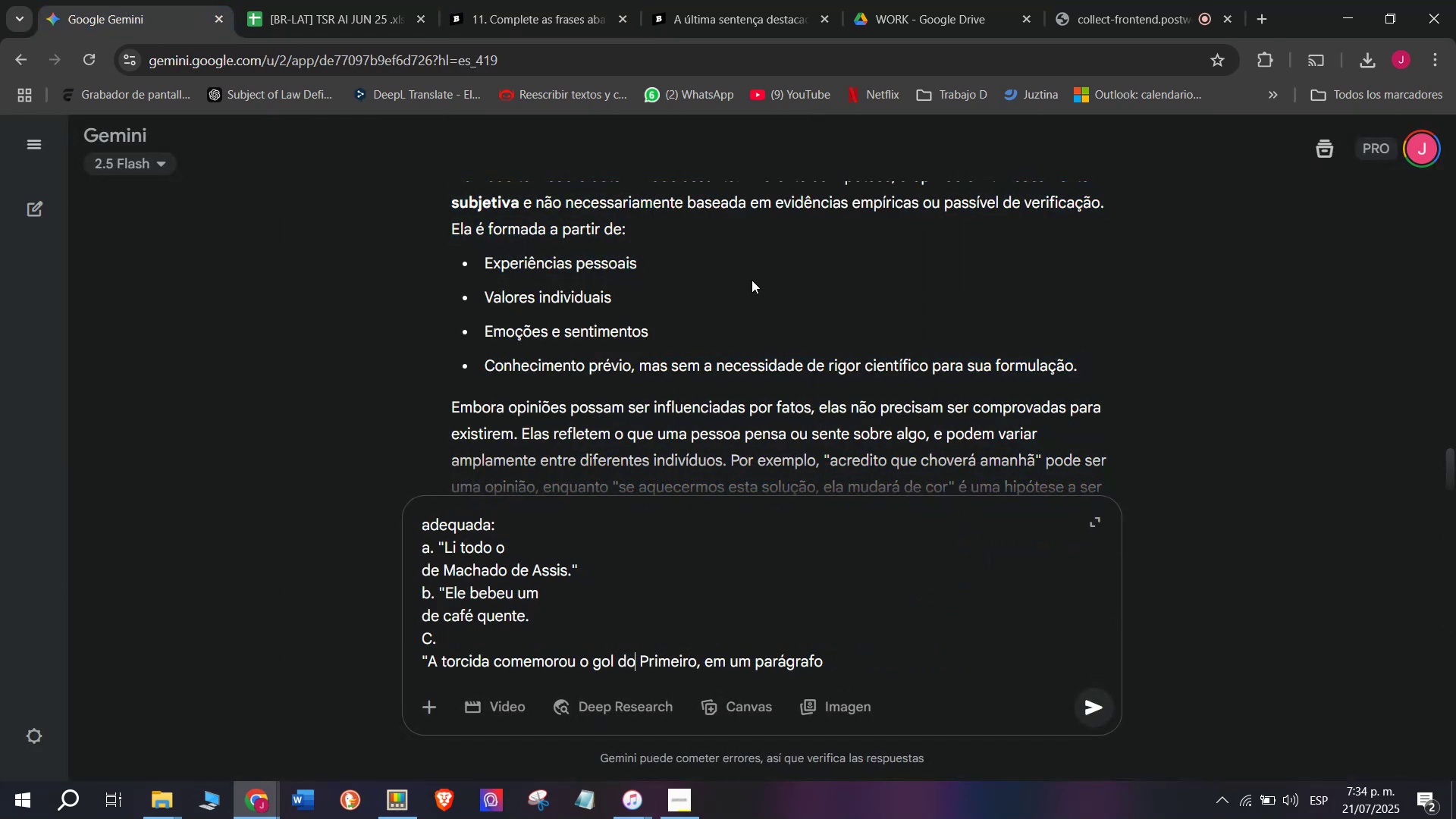 
key(W)
 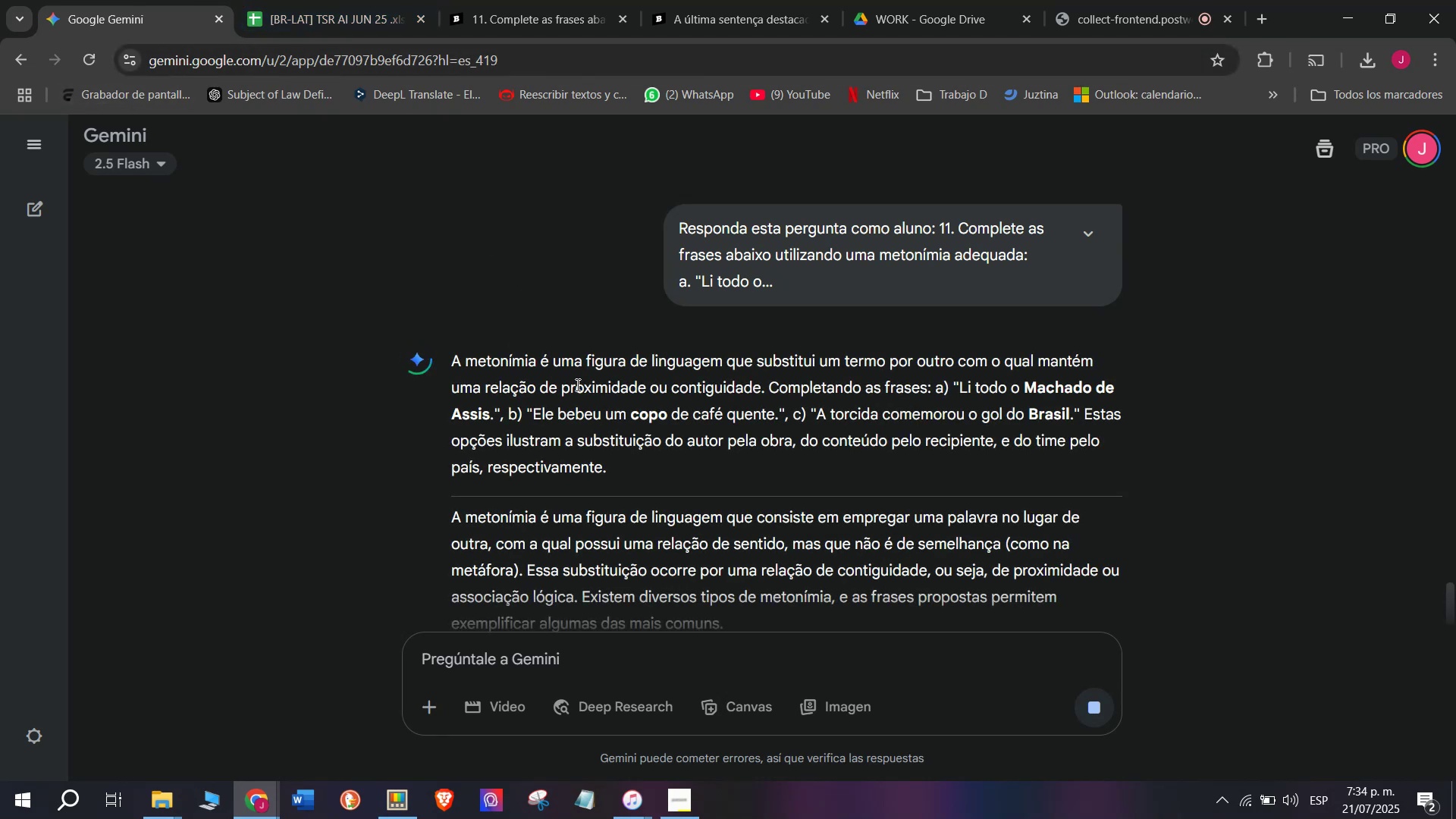 
key(Enter)
 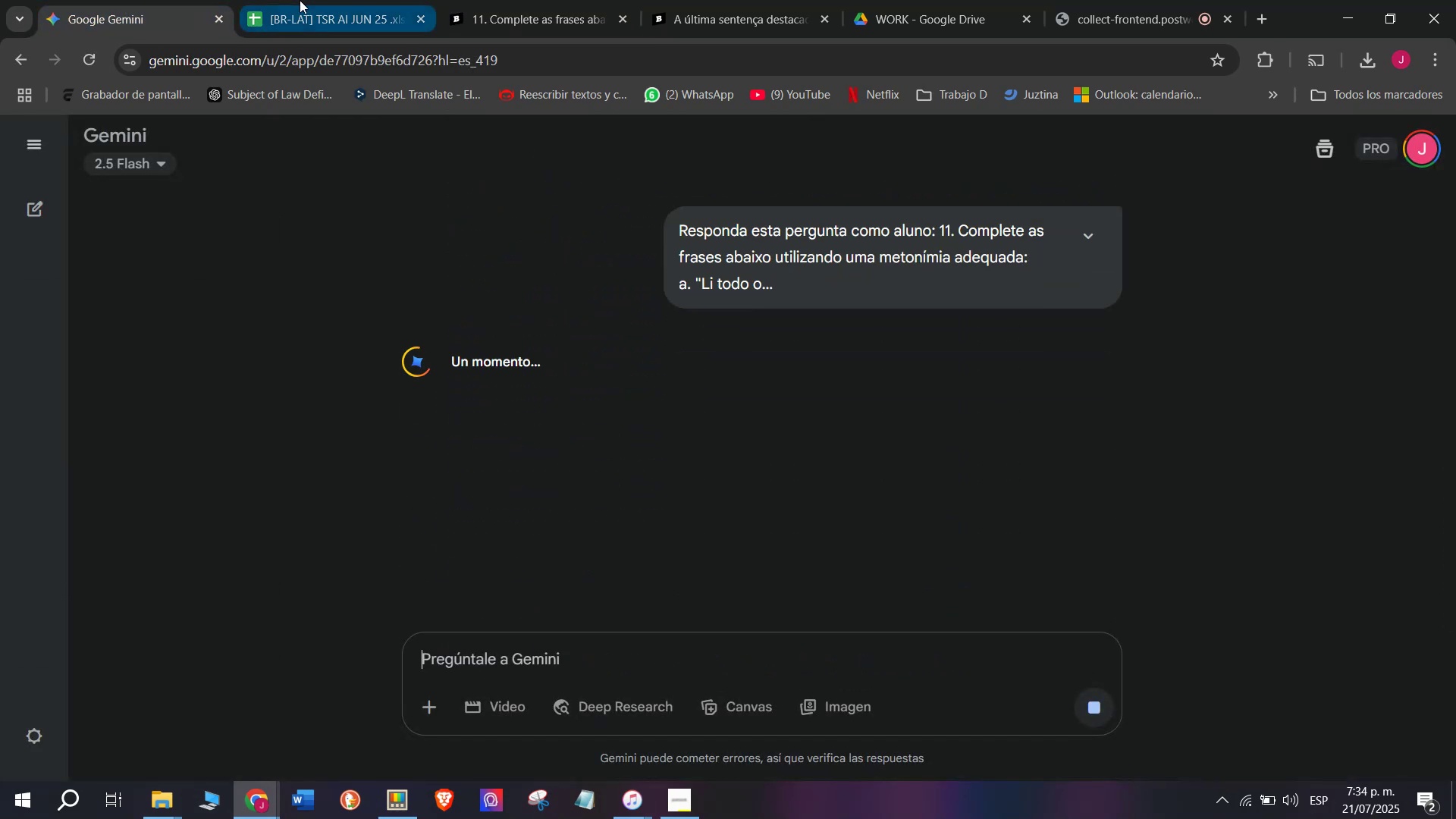 
wait(8.94)
 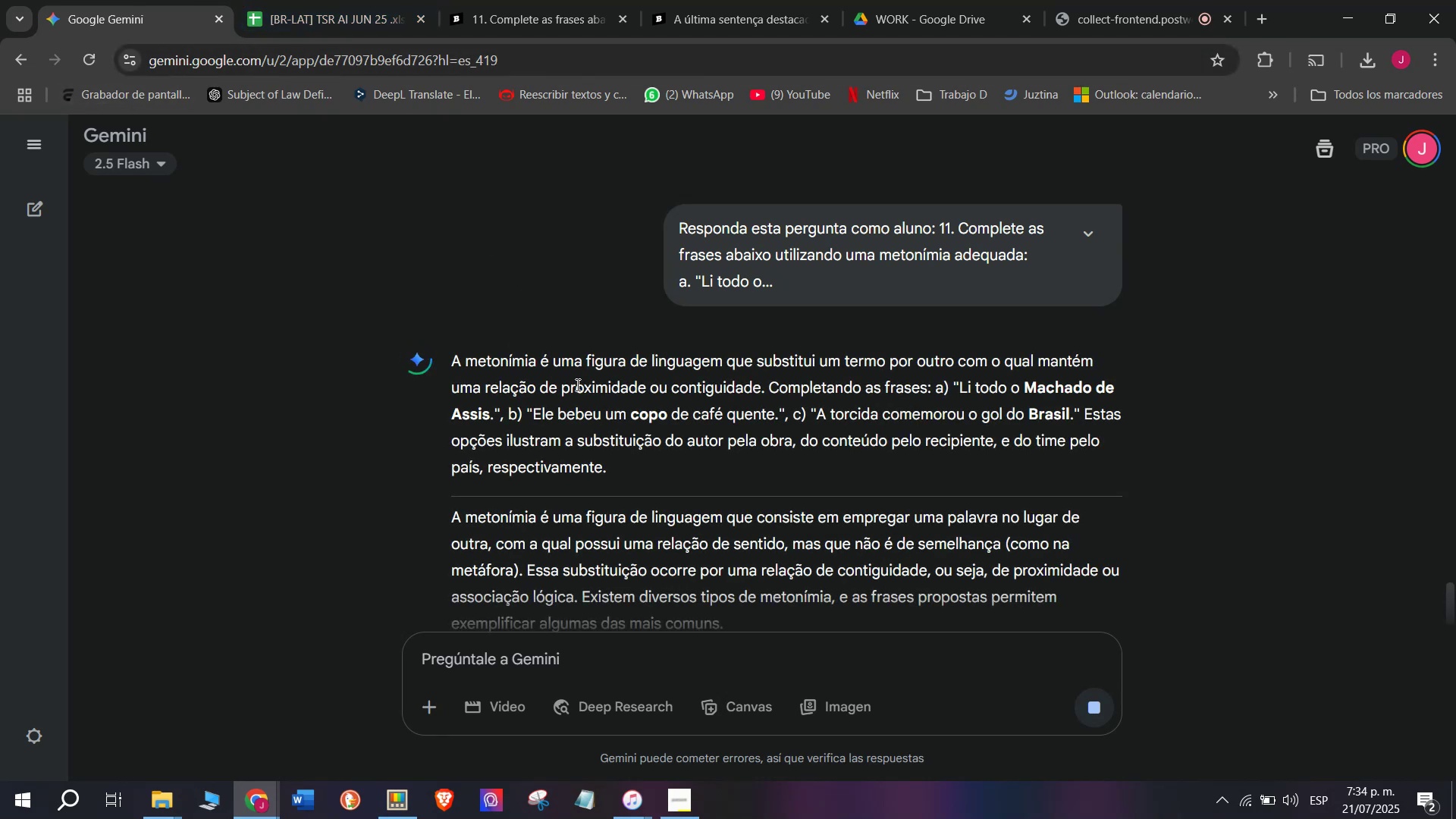 
scroll: coordinate [740, 460], scroll_direction: down, amount: 3.0
 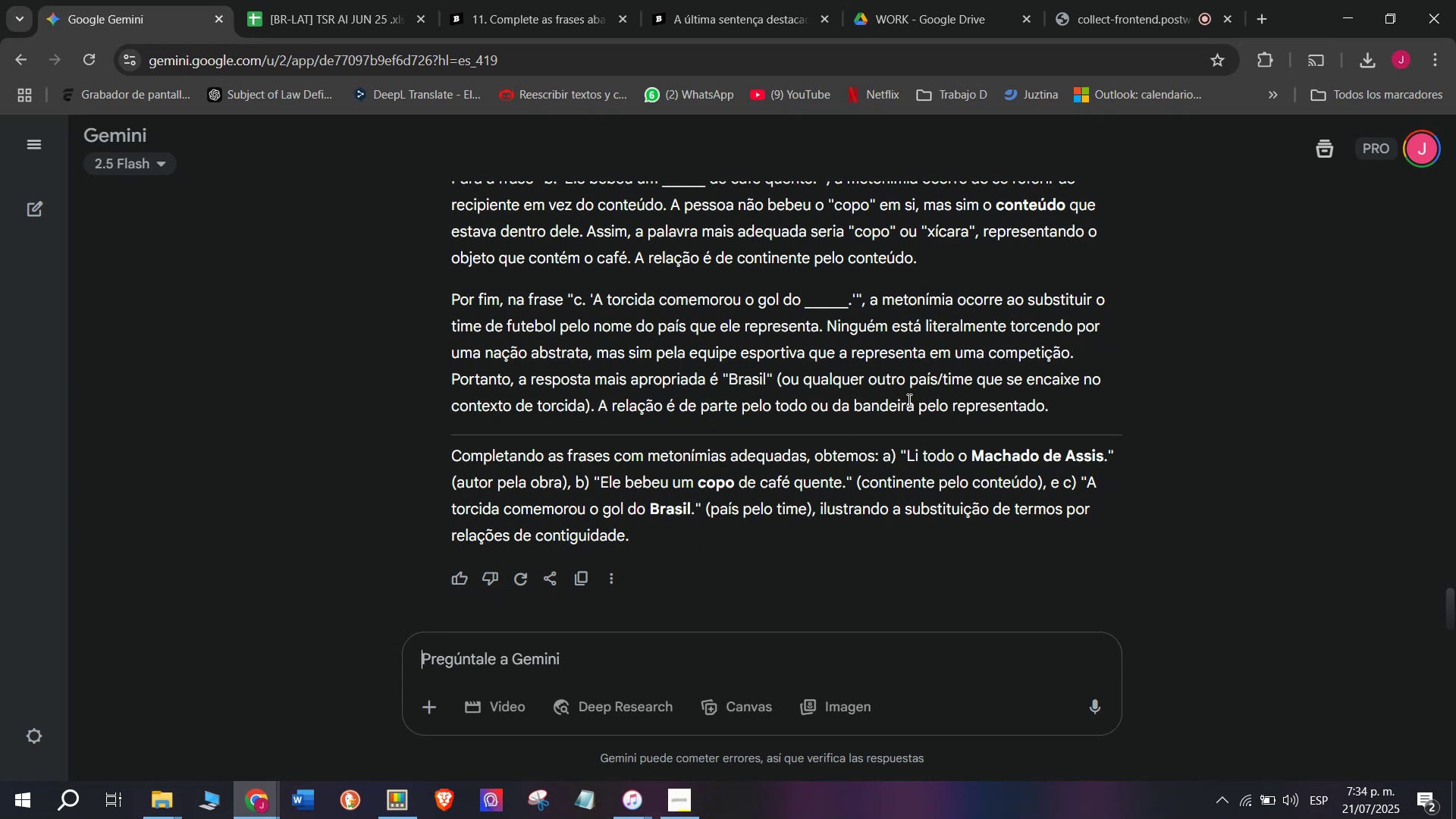 
left_click_drag(start_coordinate=[1081, 406], to_coordinate=[373, 375])
 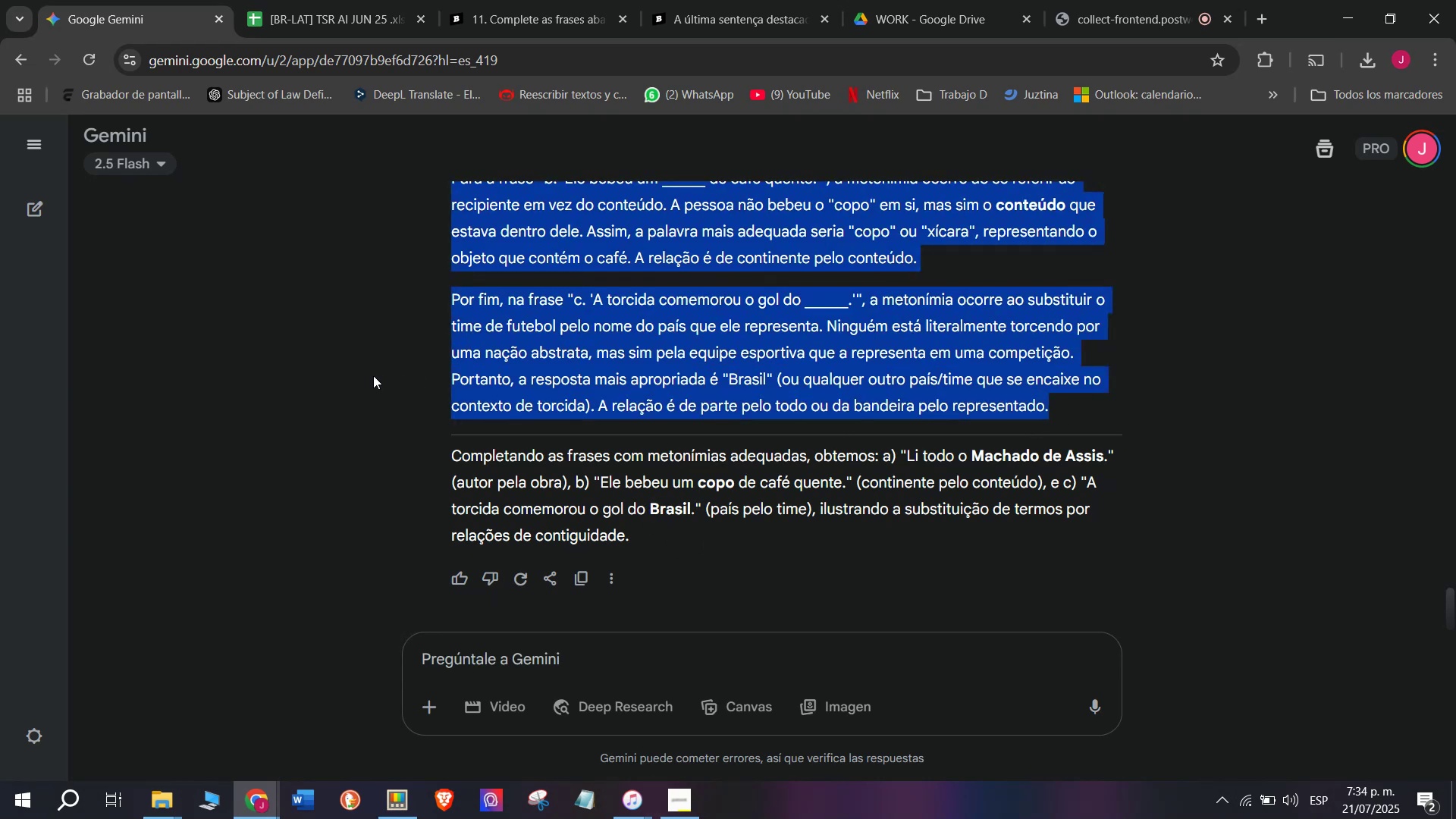 
key(Break)
 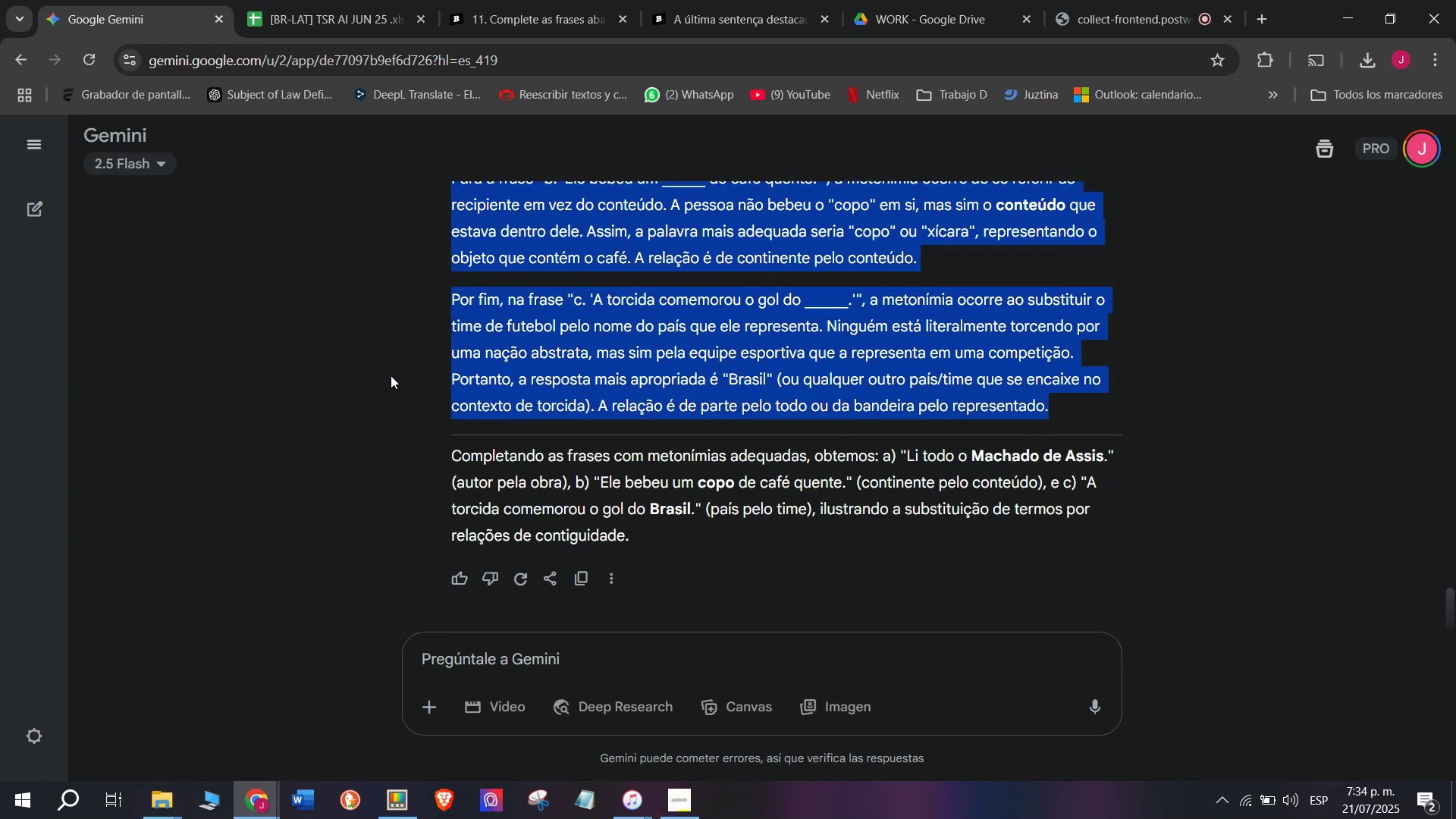 
key(Control+ControlLeft)
 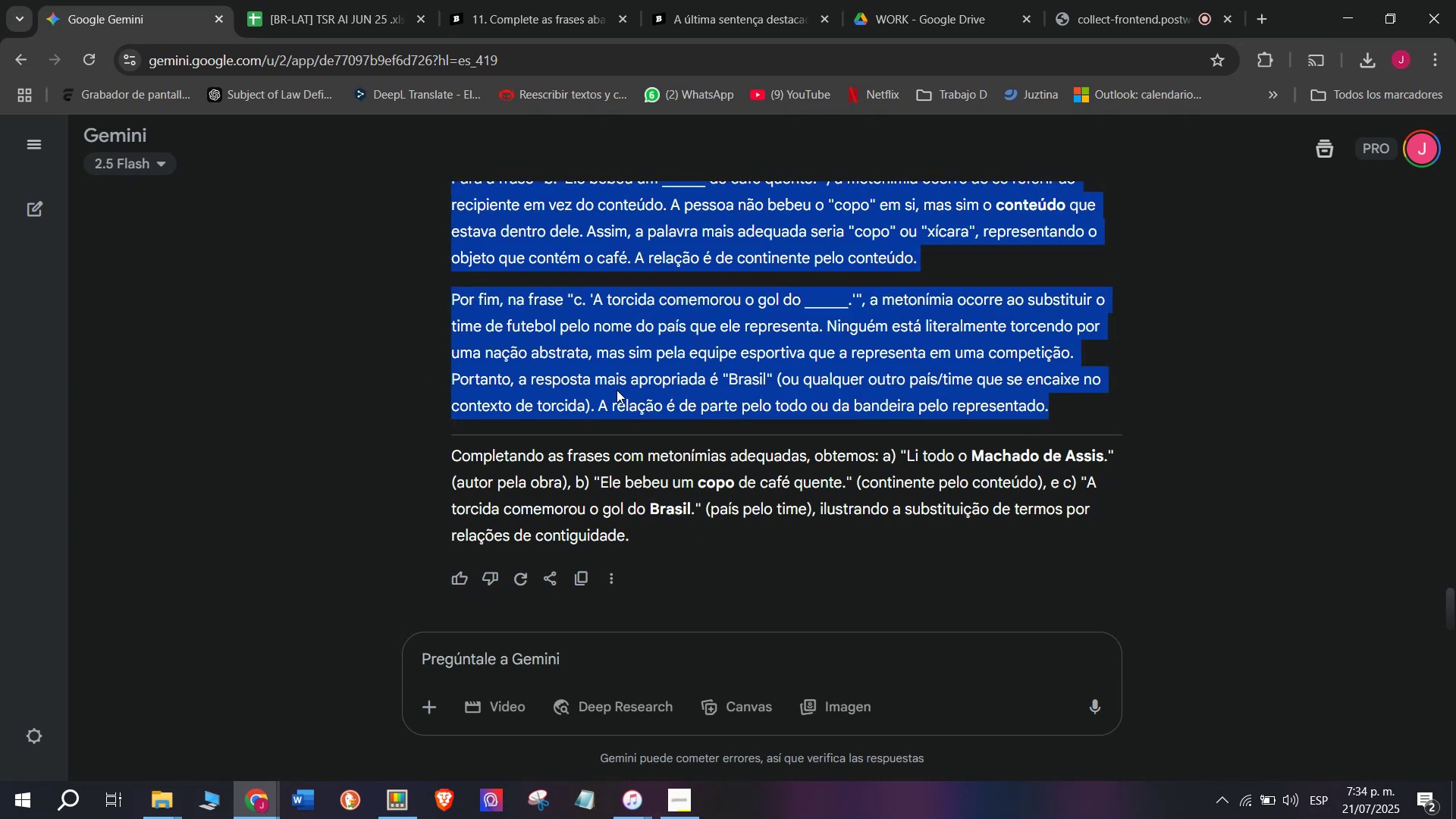 
key(Control+C)
 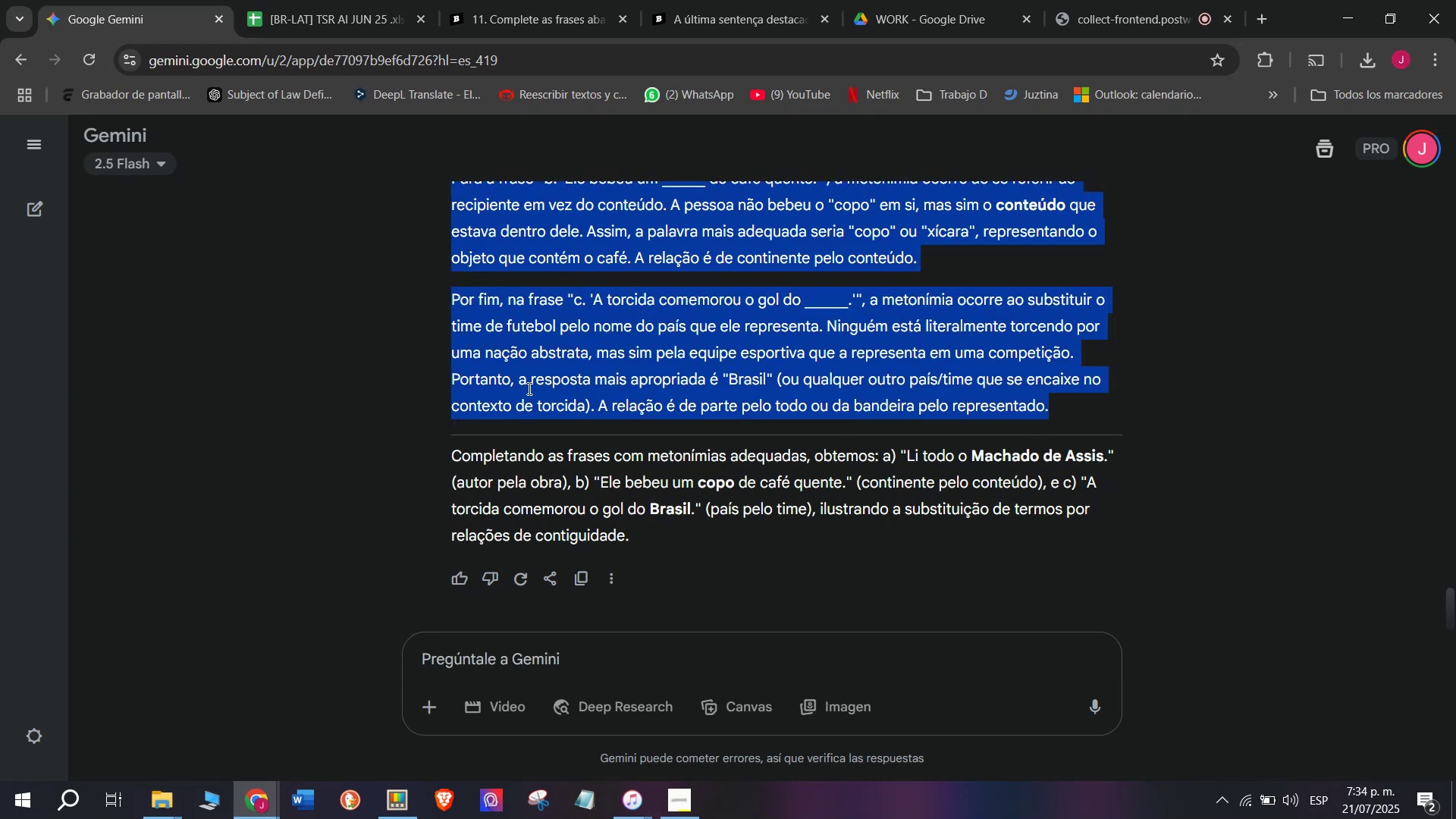 
key(Control+ControlLeft)
 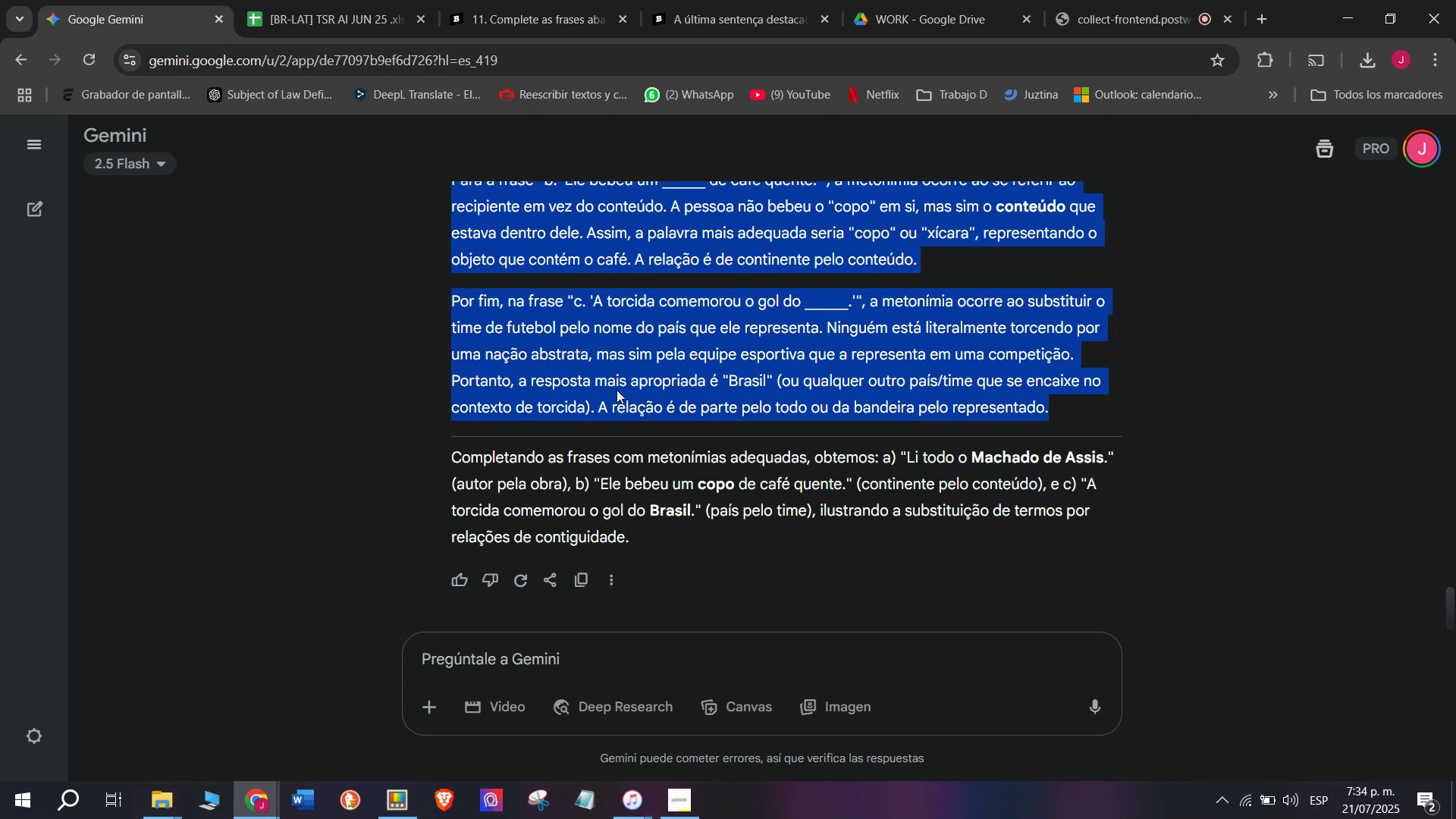 
key(Break)
 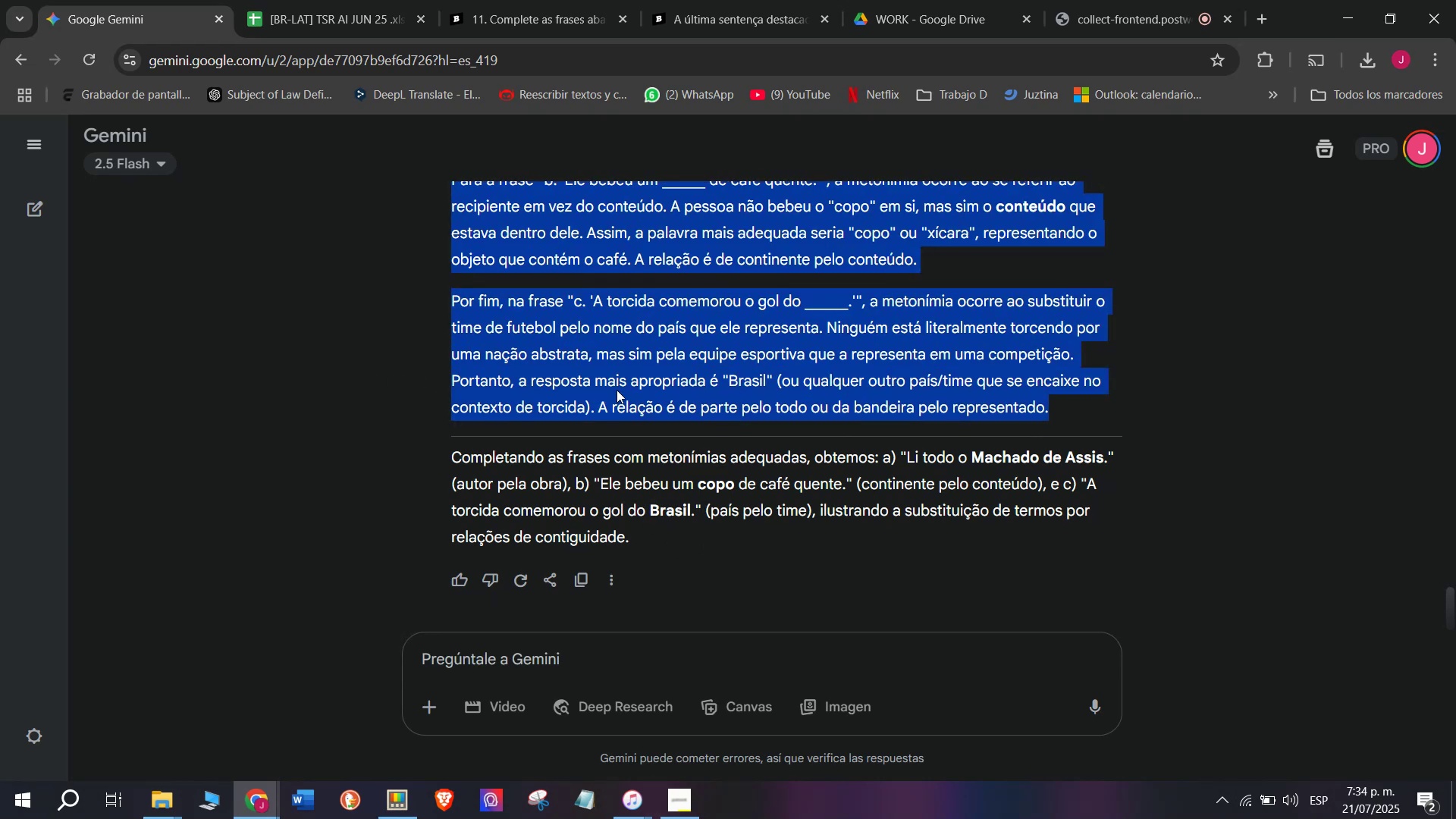 
key(Control+C)
 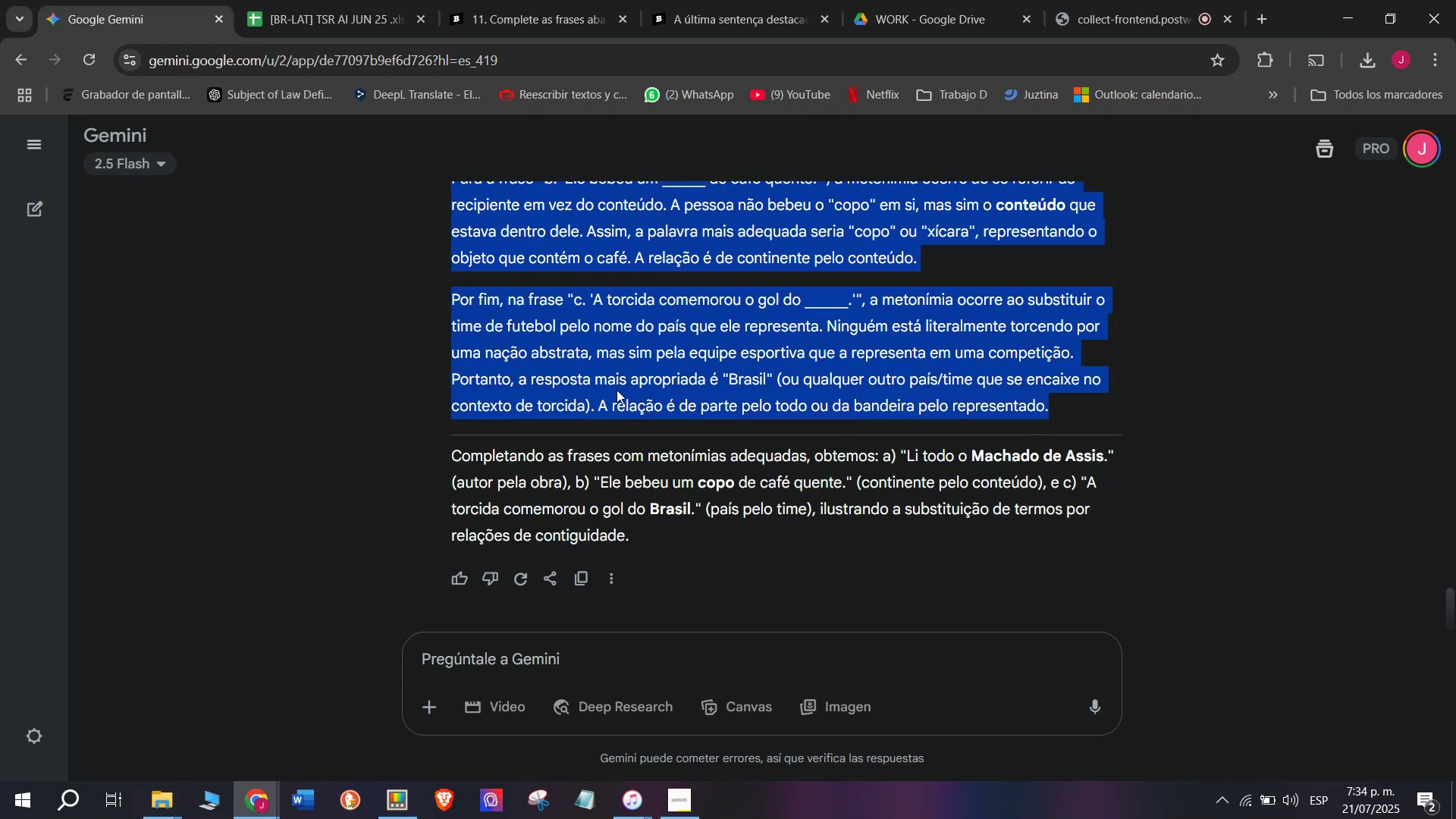 
scroll: coordinate [629, 394], scroll_direction: up, amount: 2.0
 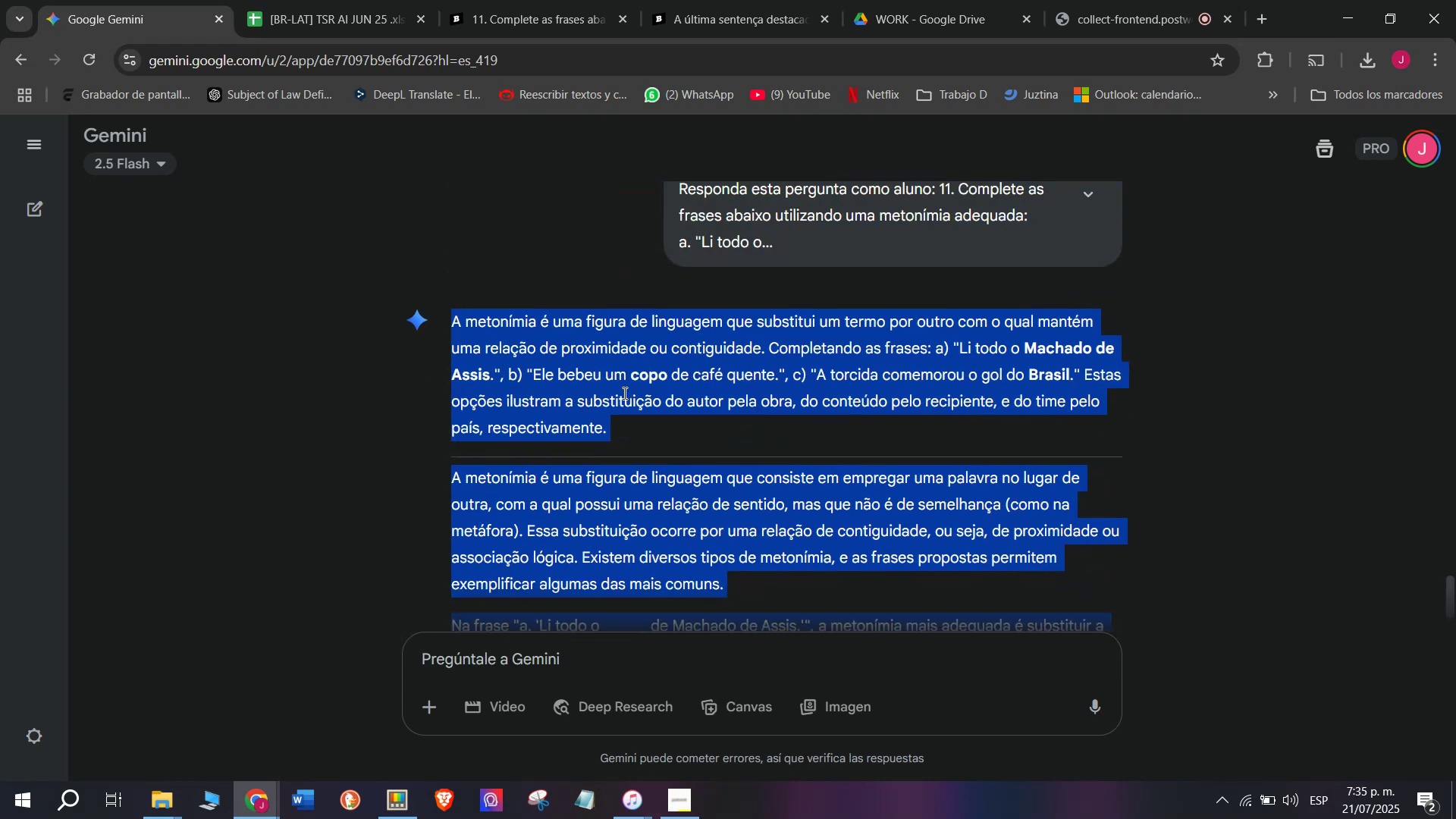 
key(Control+ControlLeft)
 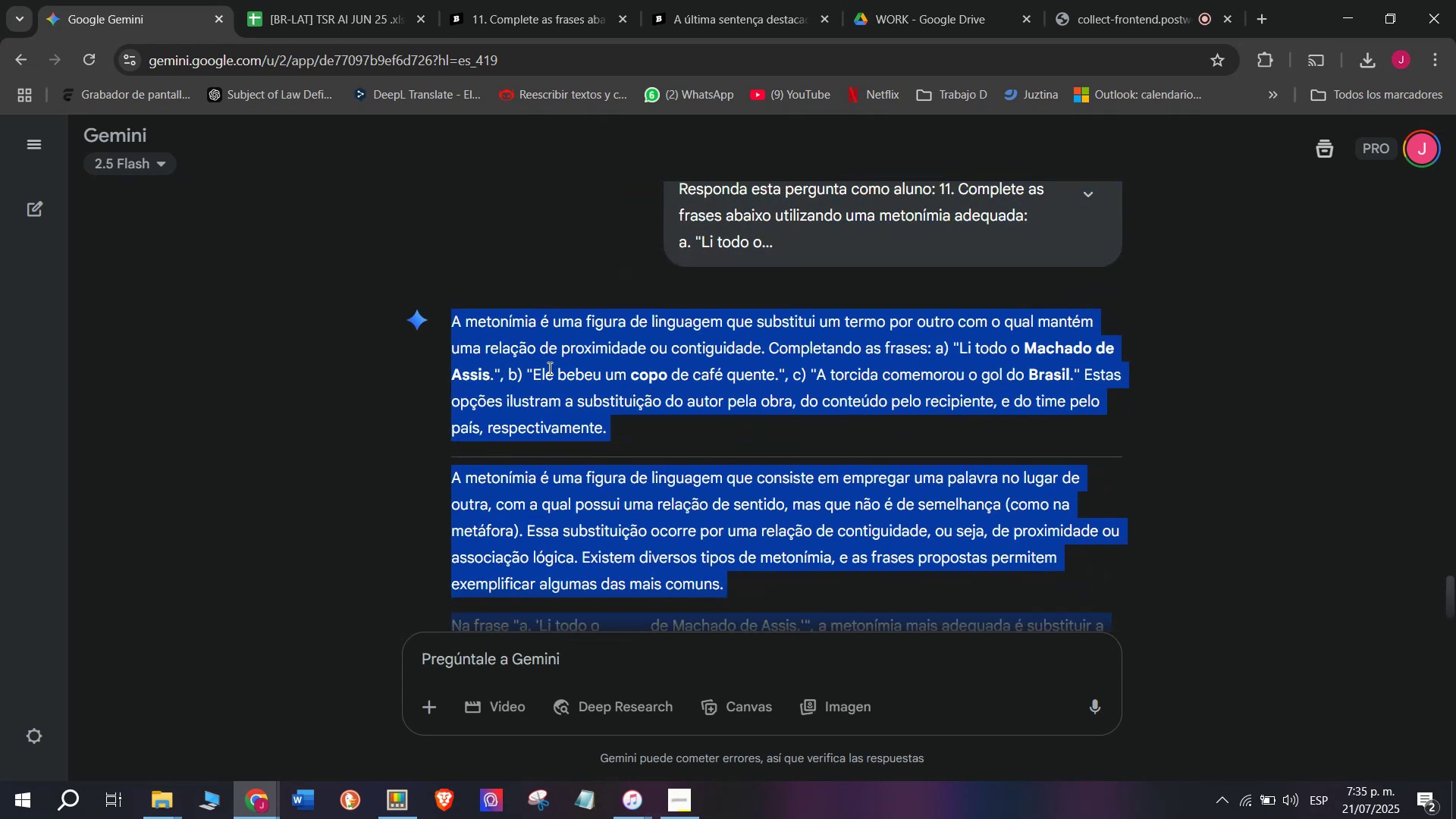 
key(Break)
 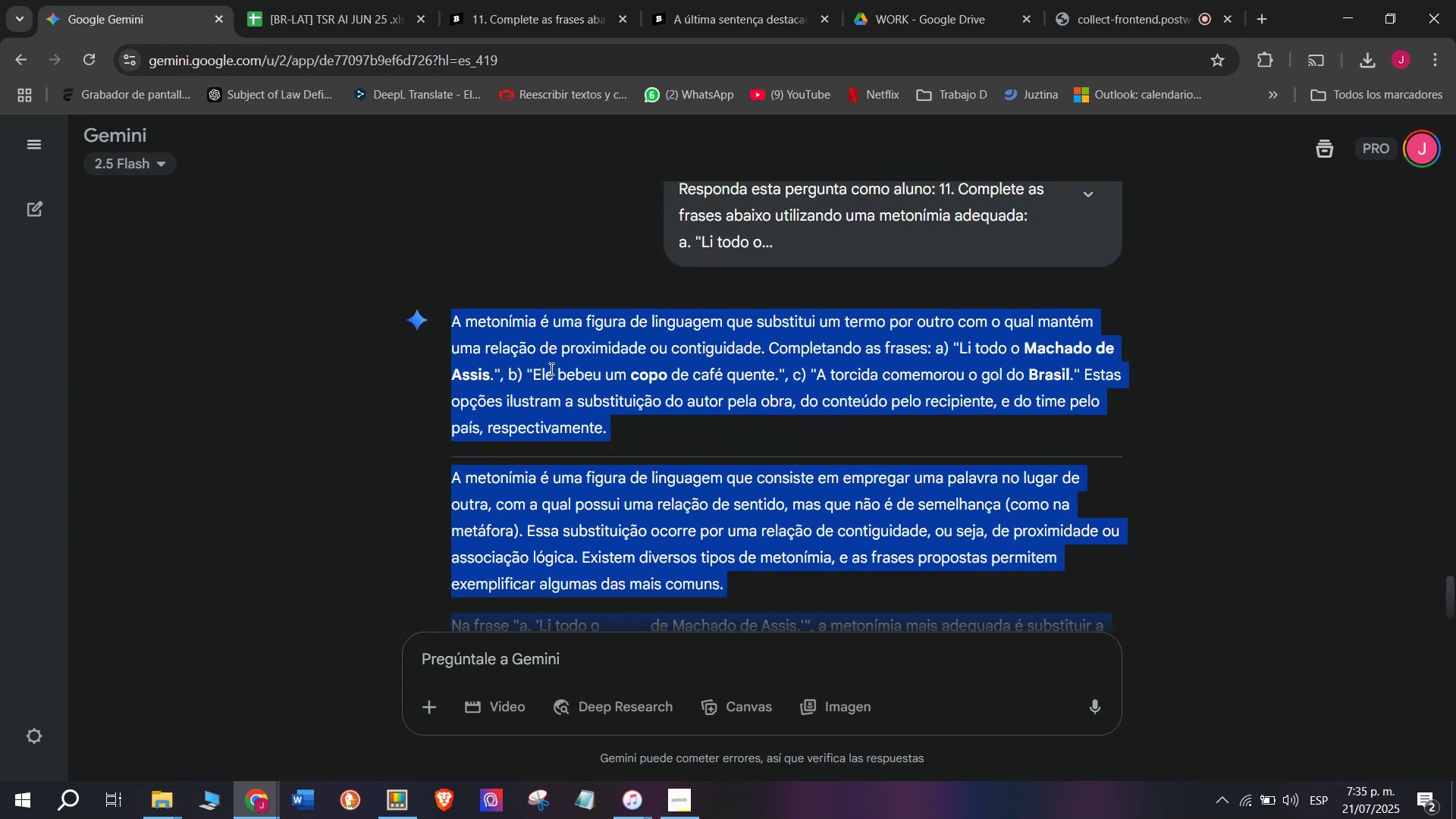 
key(Control+C)
 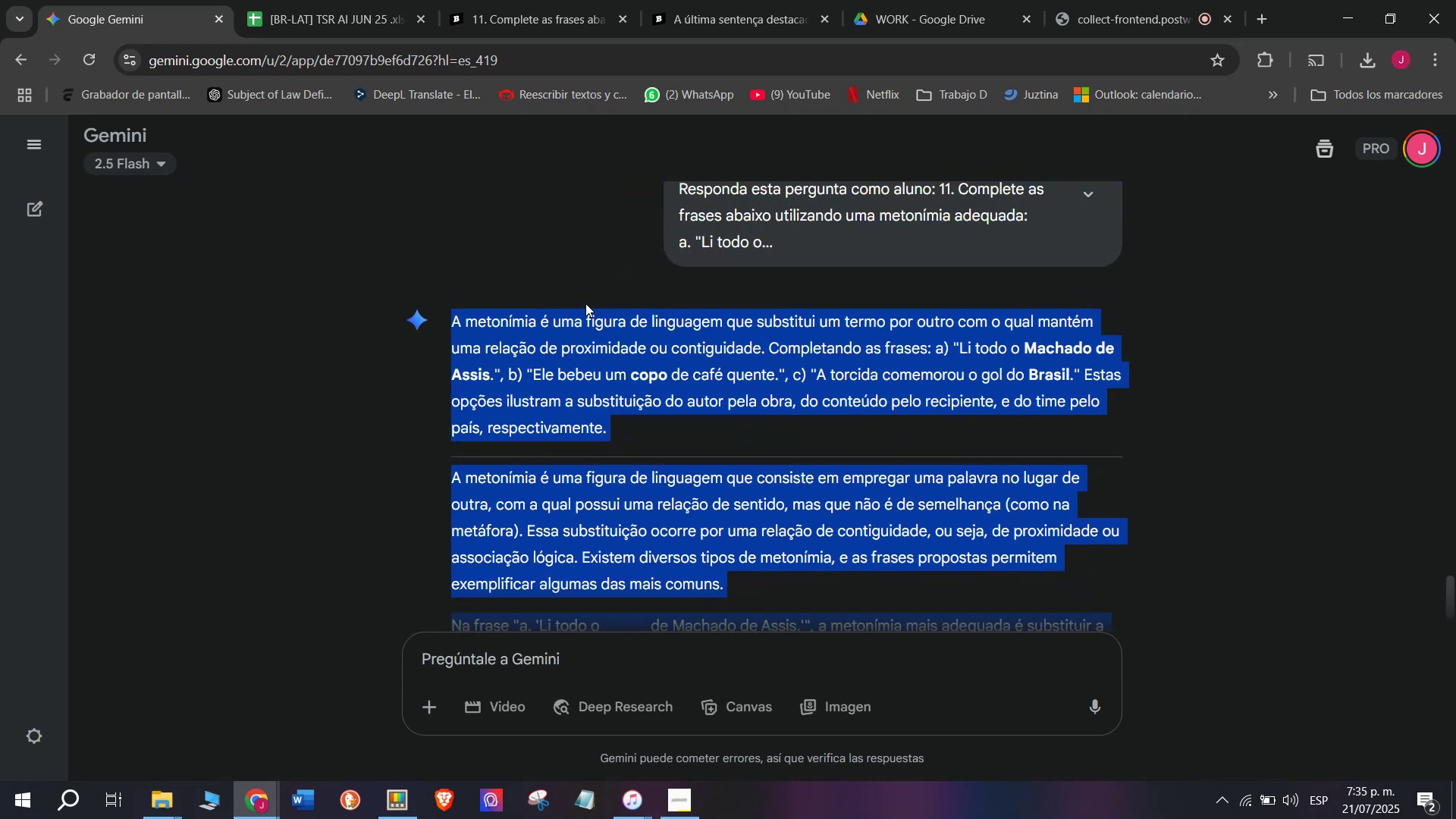 
left_click([463, 0])
 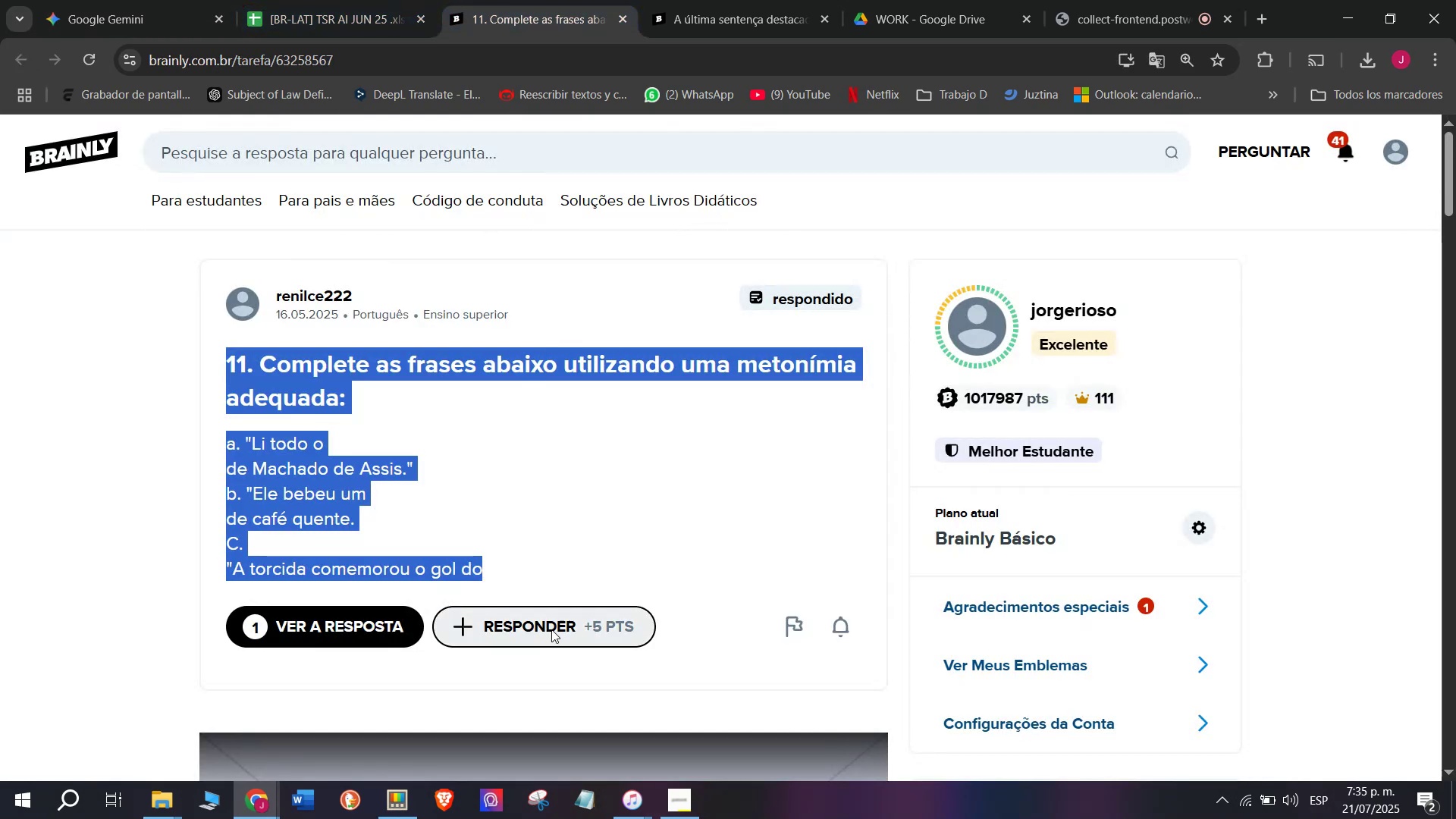 
scroll: coordinate [502, 550], scroll_direction: down, amount: 5.0
 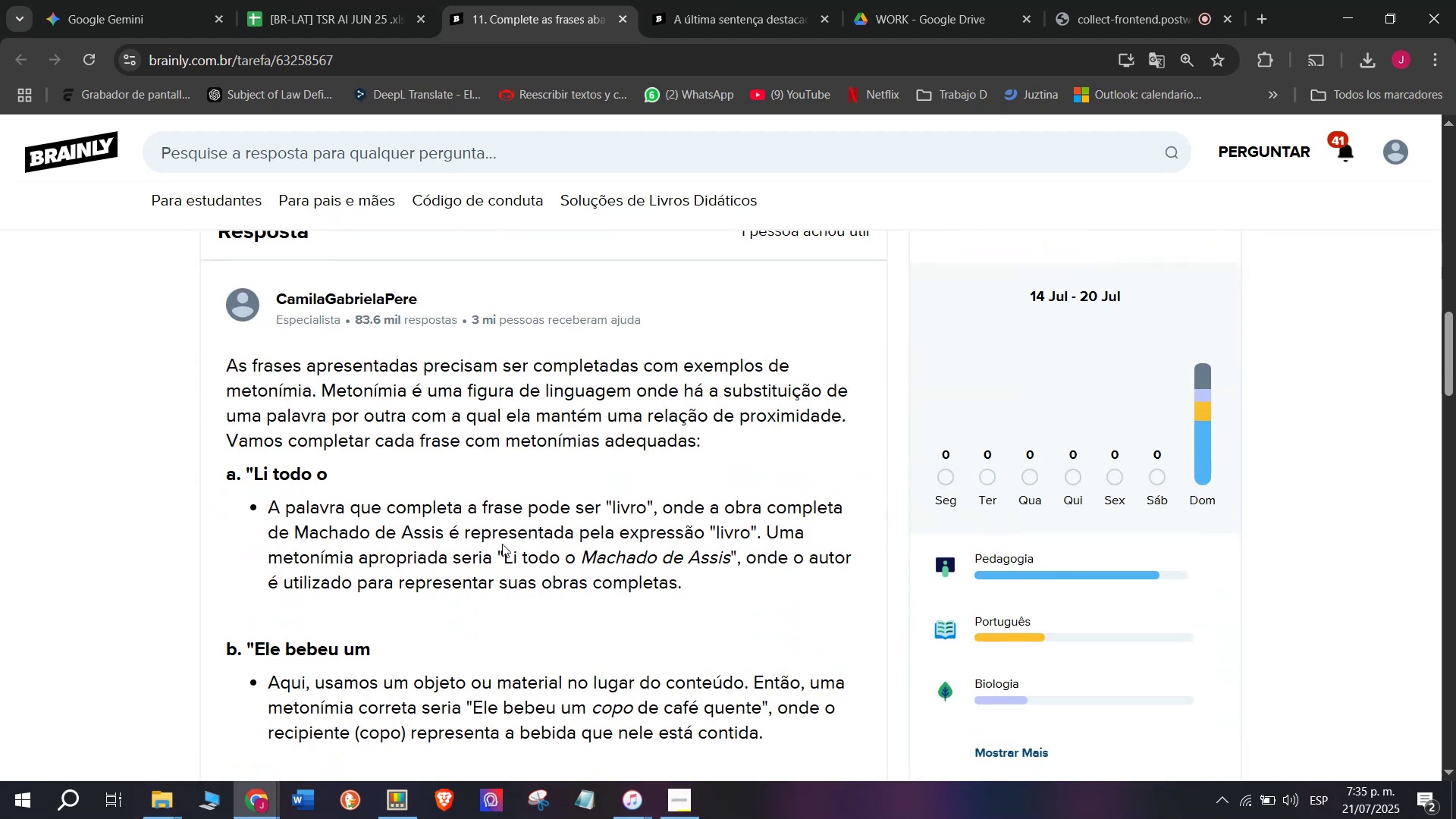 
scroll: coordinate [502, 543], scroll_direction: up, amount: 4.0
 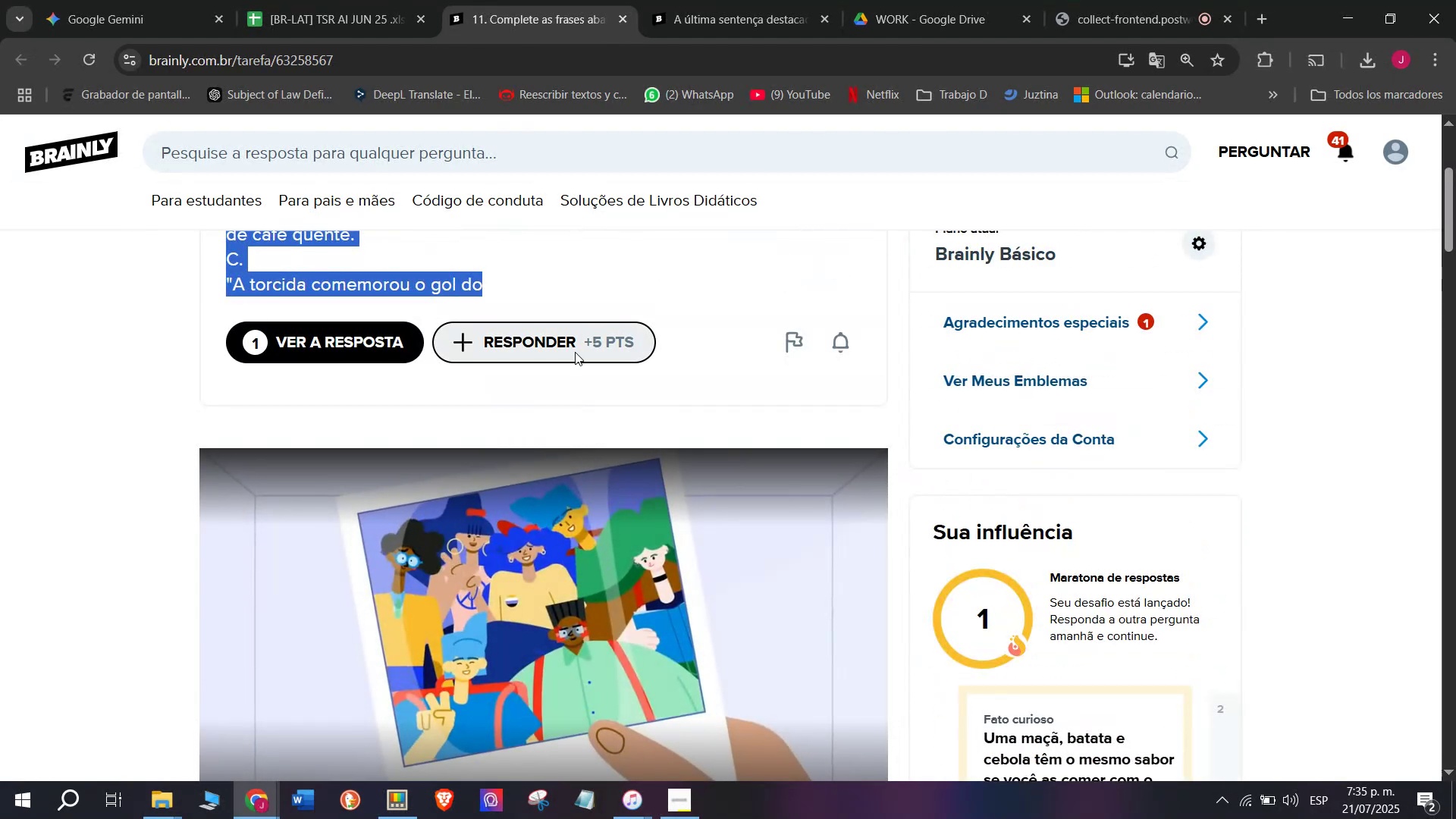 
left_click([575, 352])
 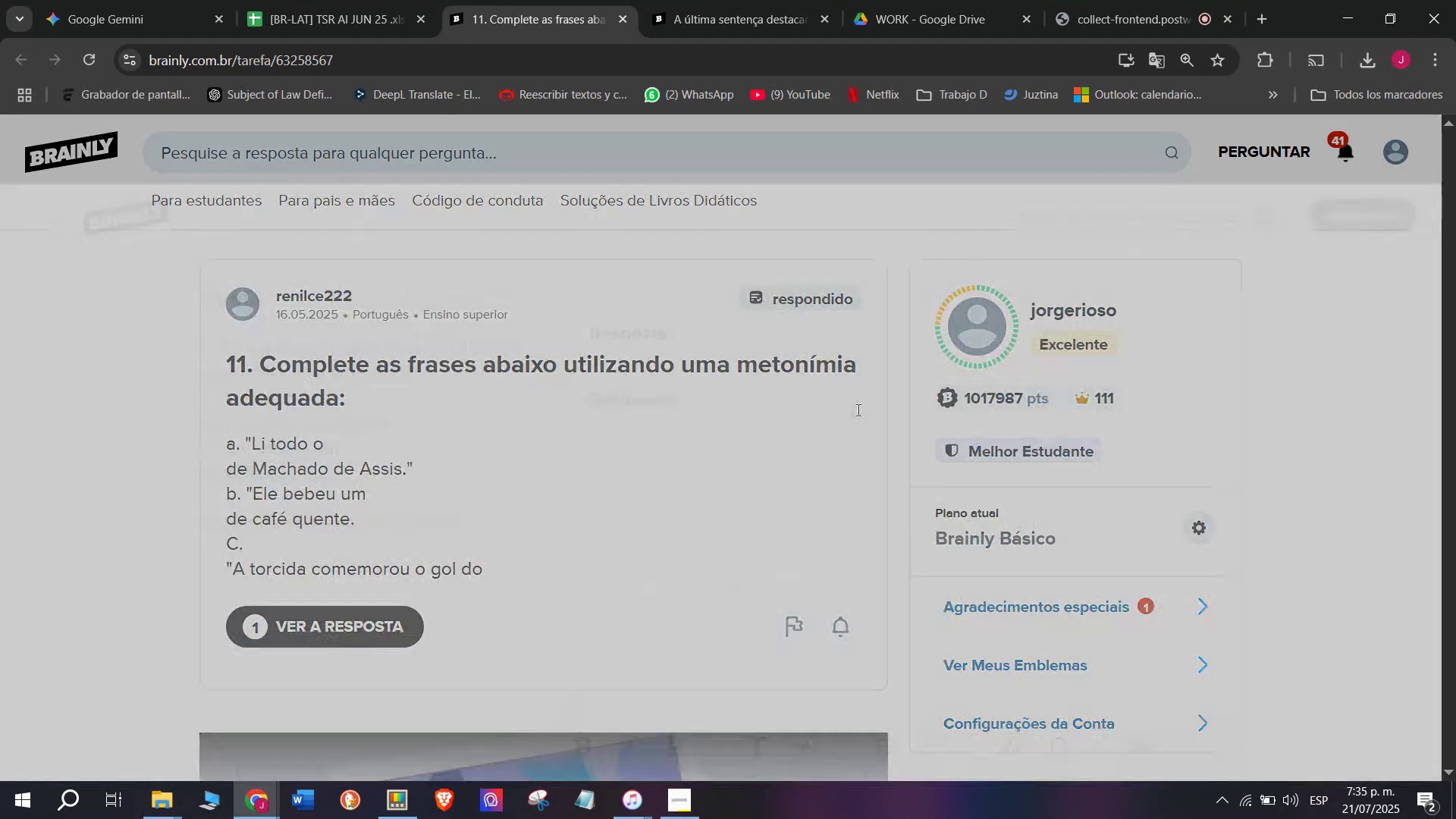 
left_click_drag(start_coordinate=[853, 410], to_coordinate=[315, 162])
 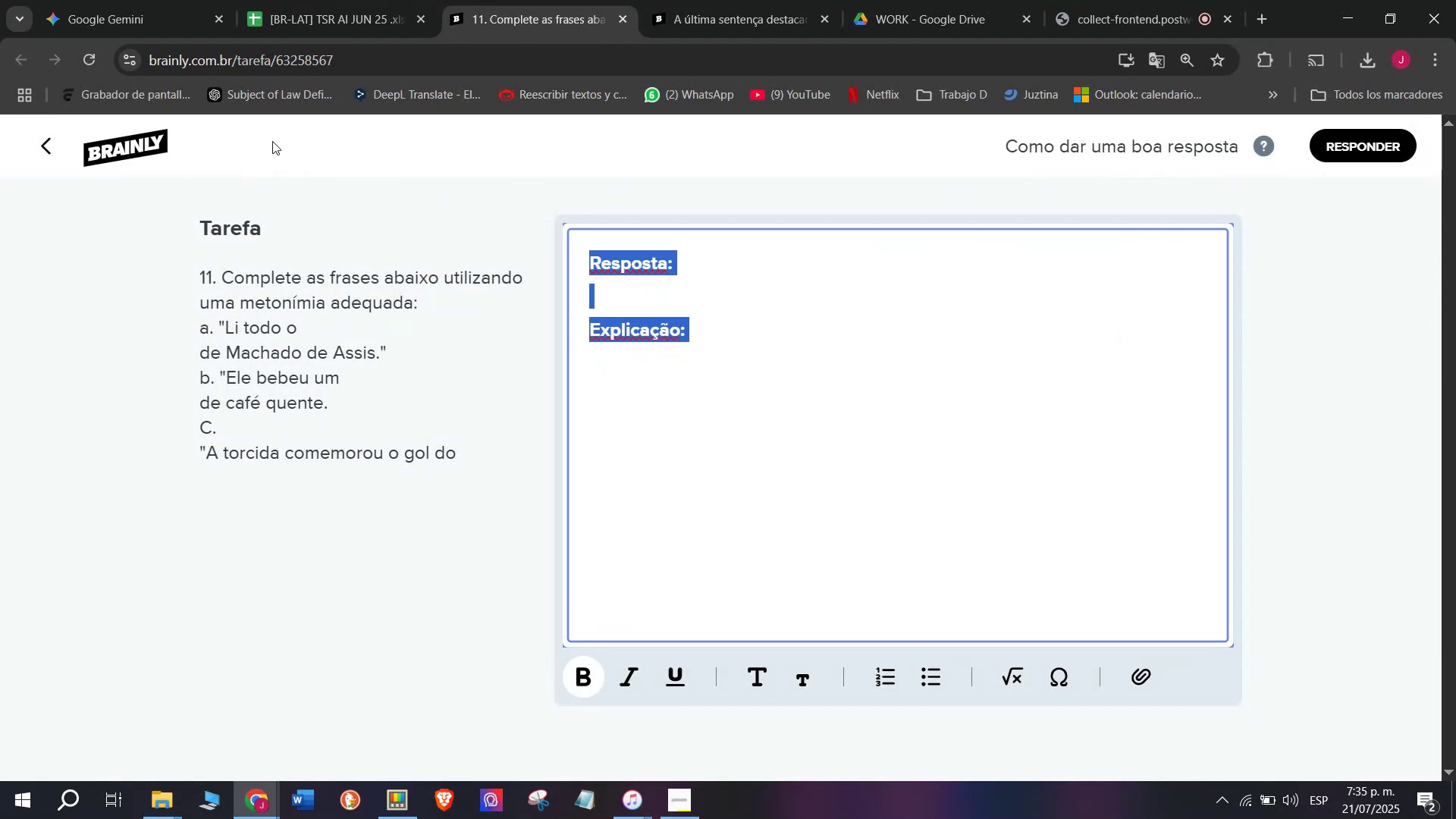 
key(Z)
 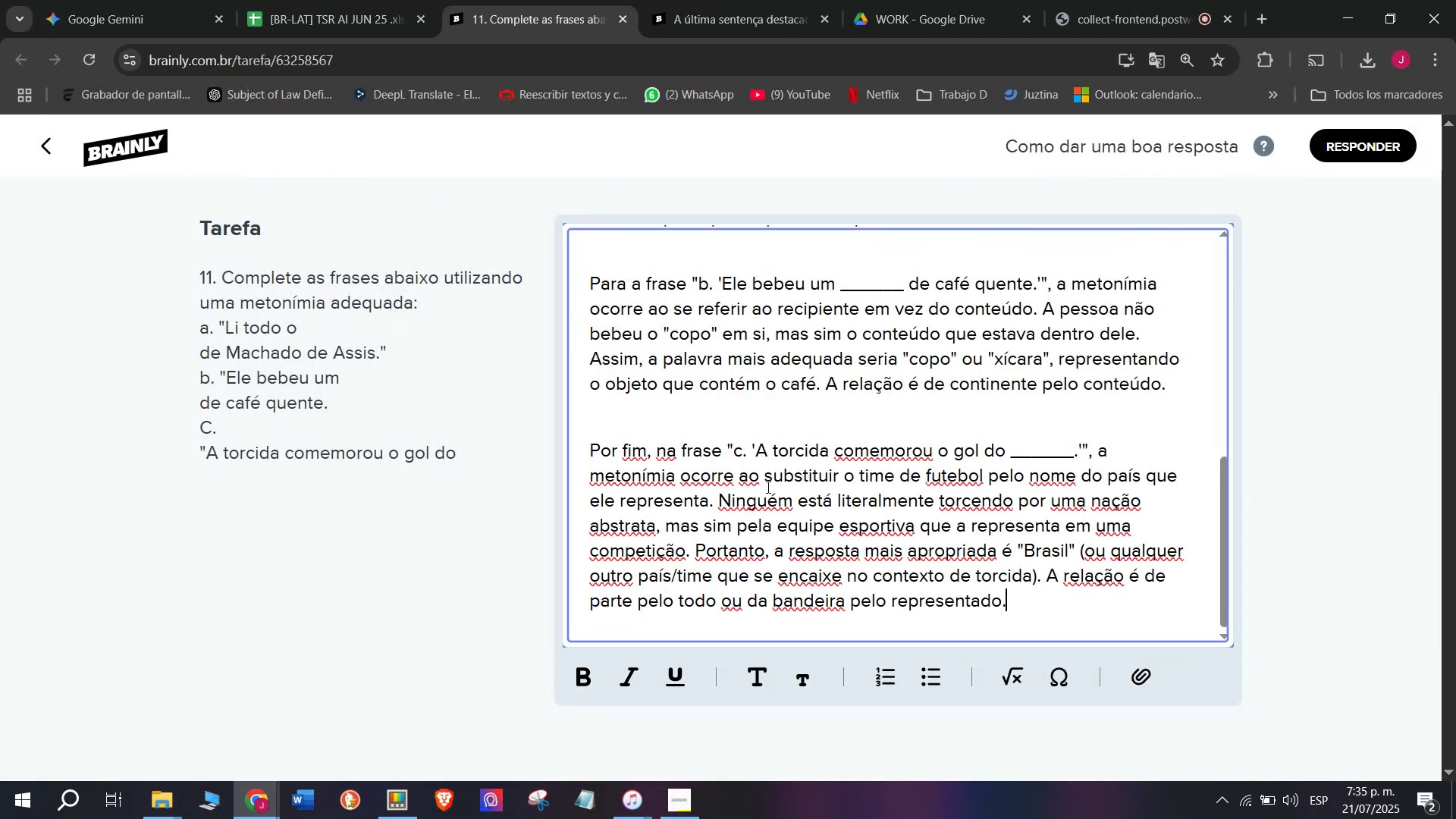 
key(Control+ControlLeft)
 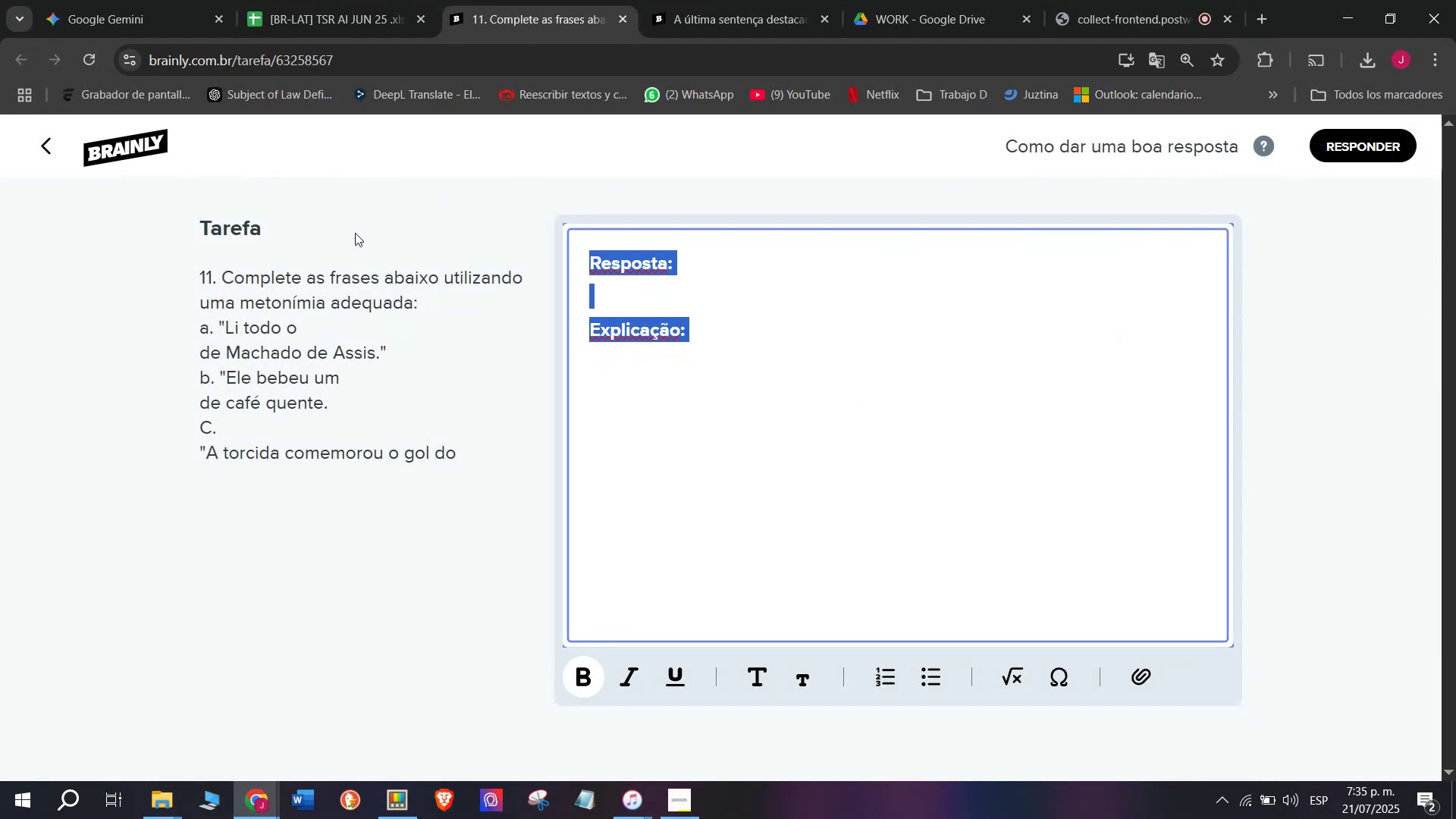 
key(Control+V)
 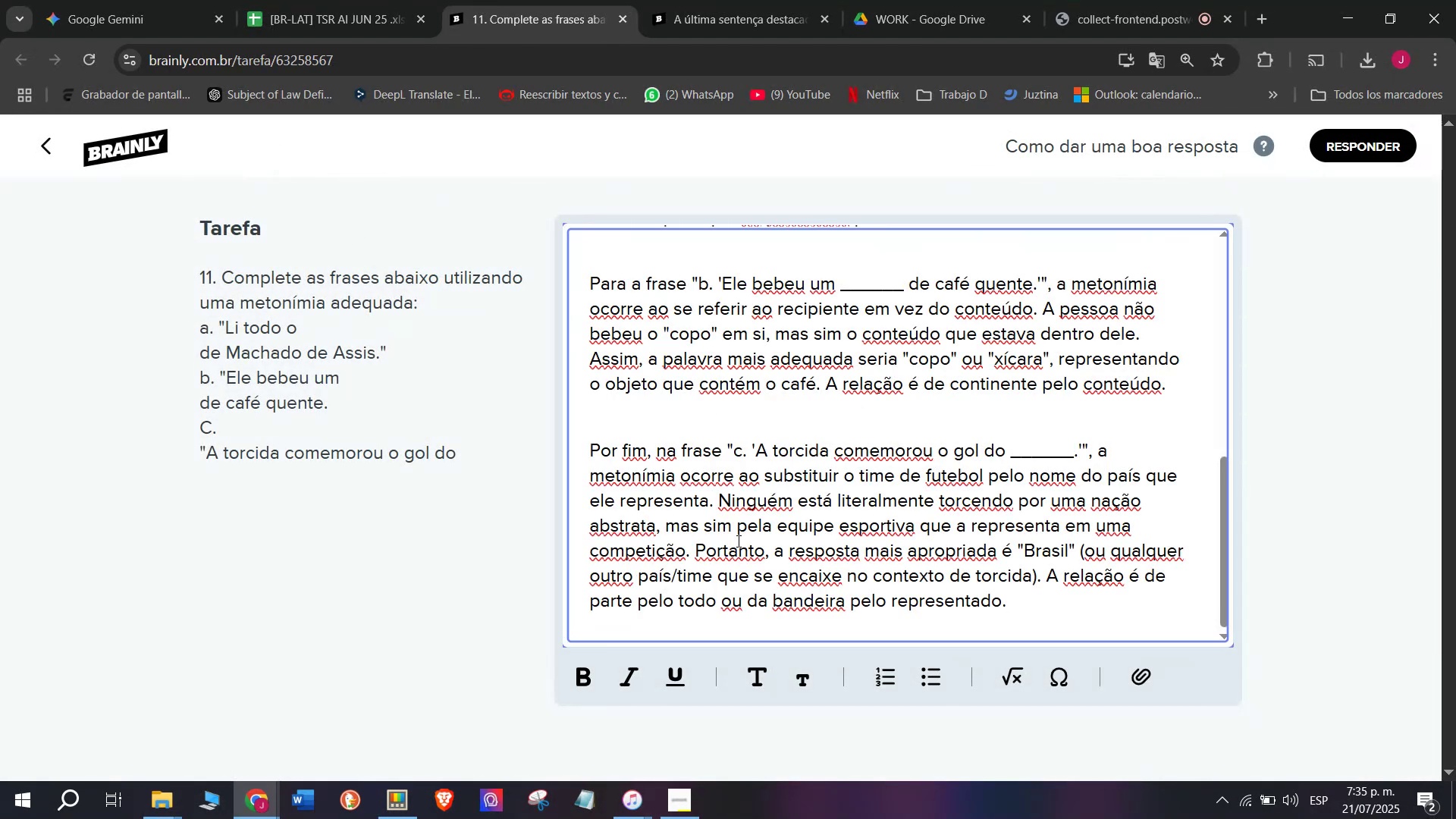 
left_click([693, 550])
 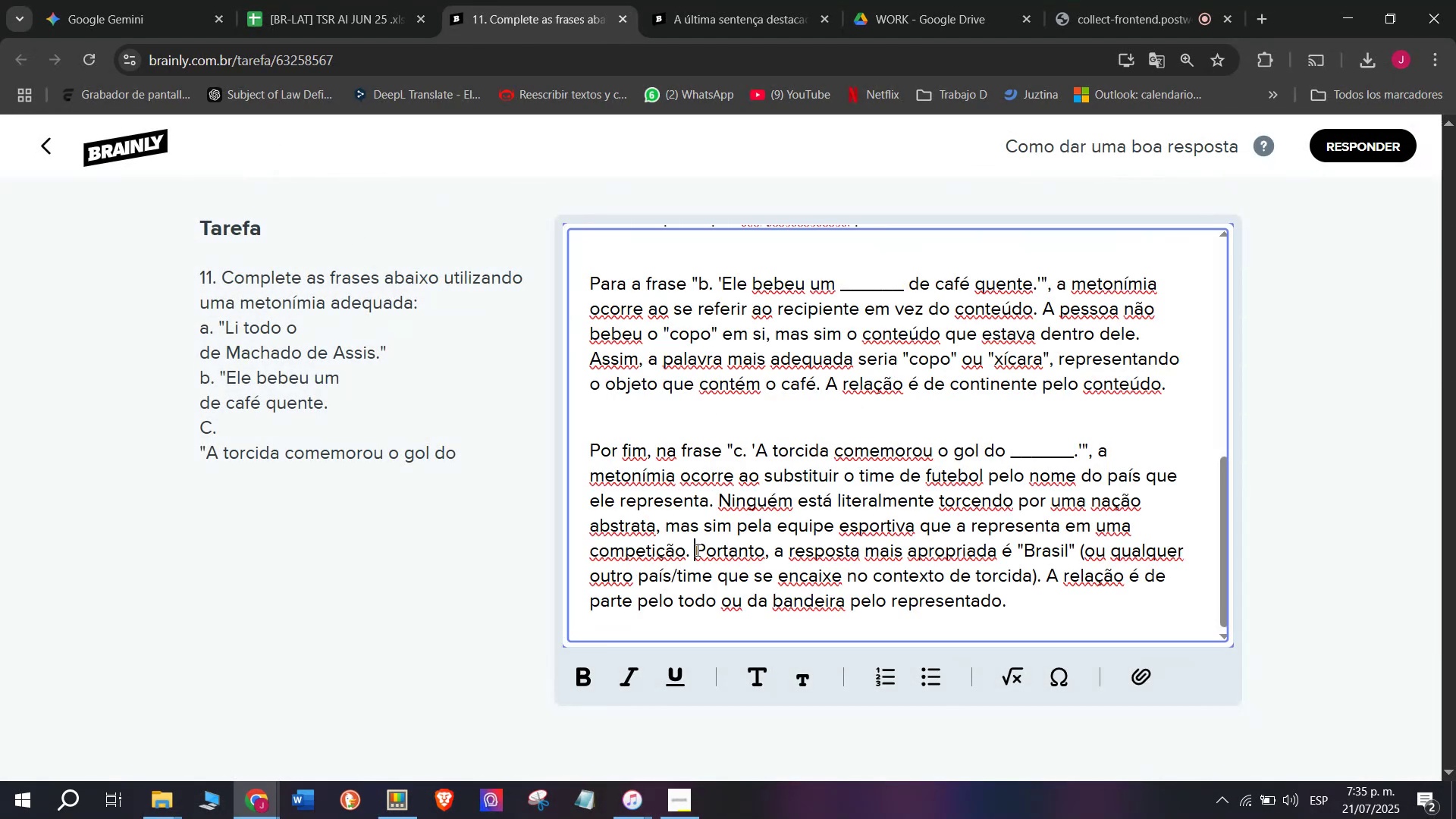 
key(Enter)
 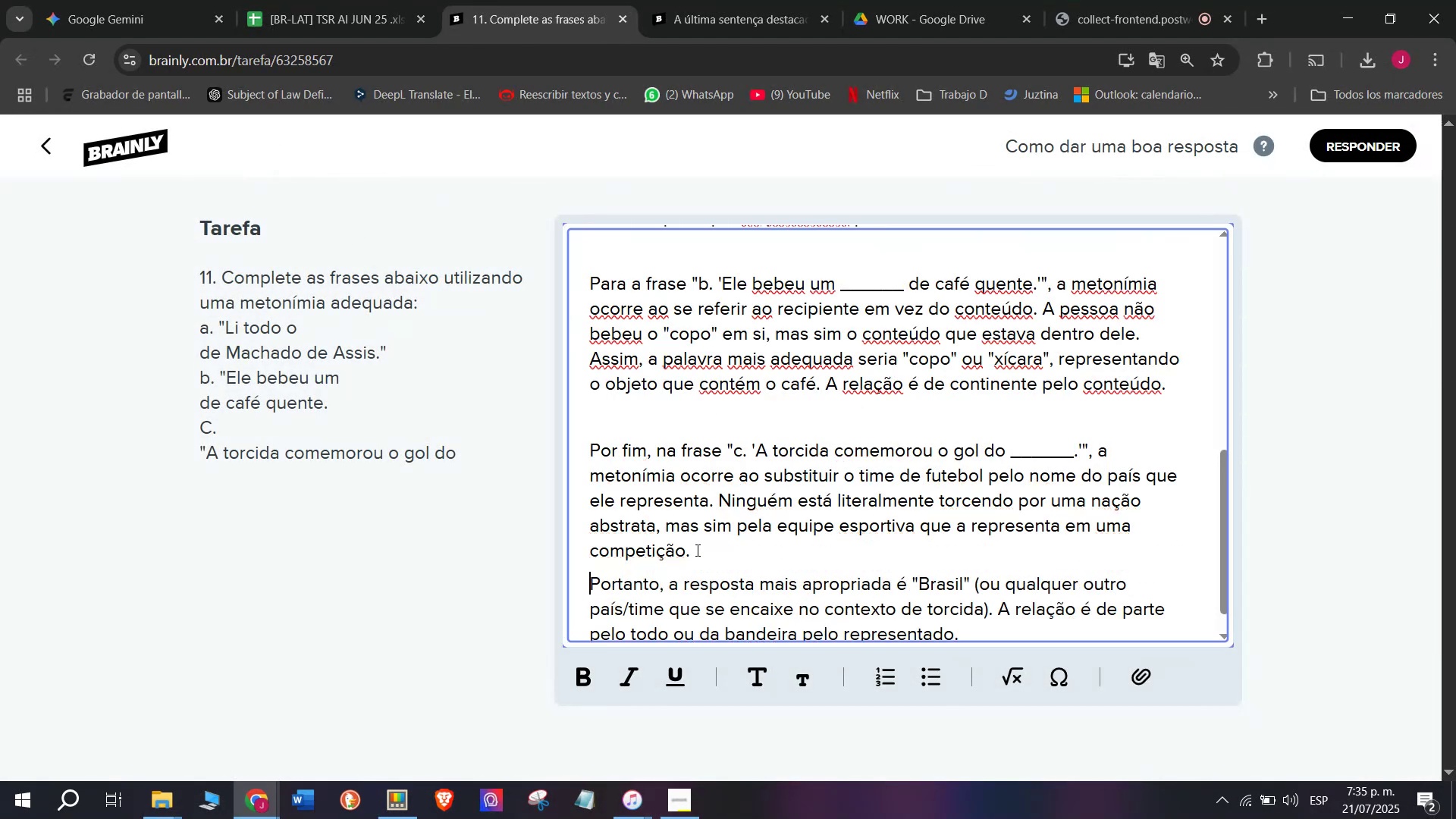 
key(W)
 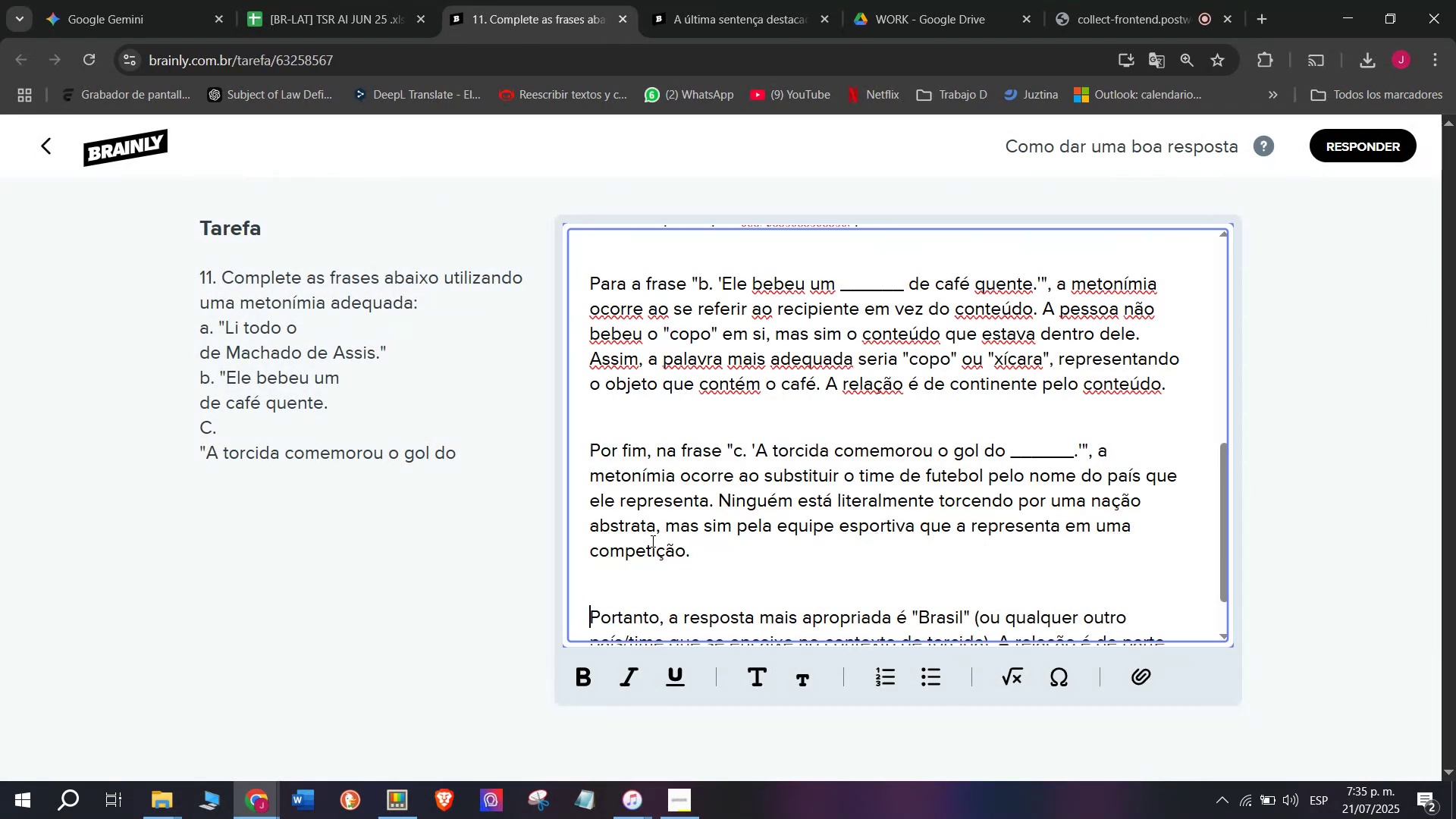 
key(Enter)
 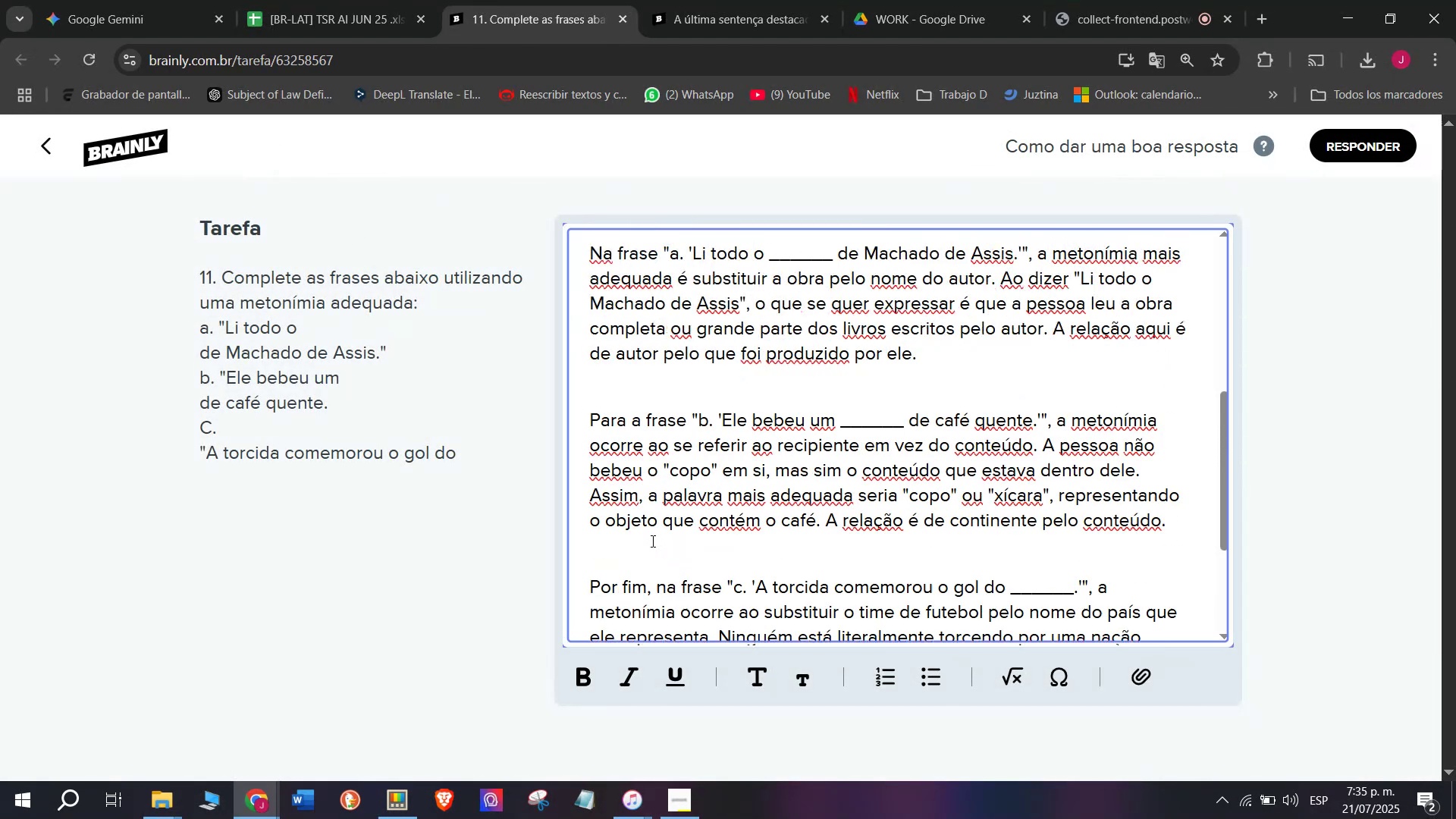 
key(W)
 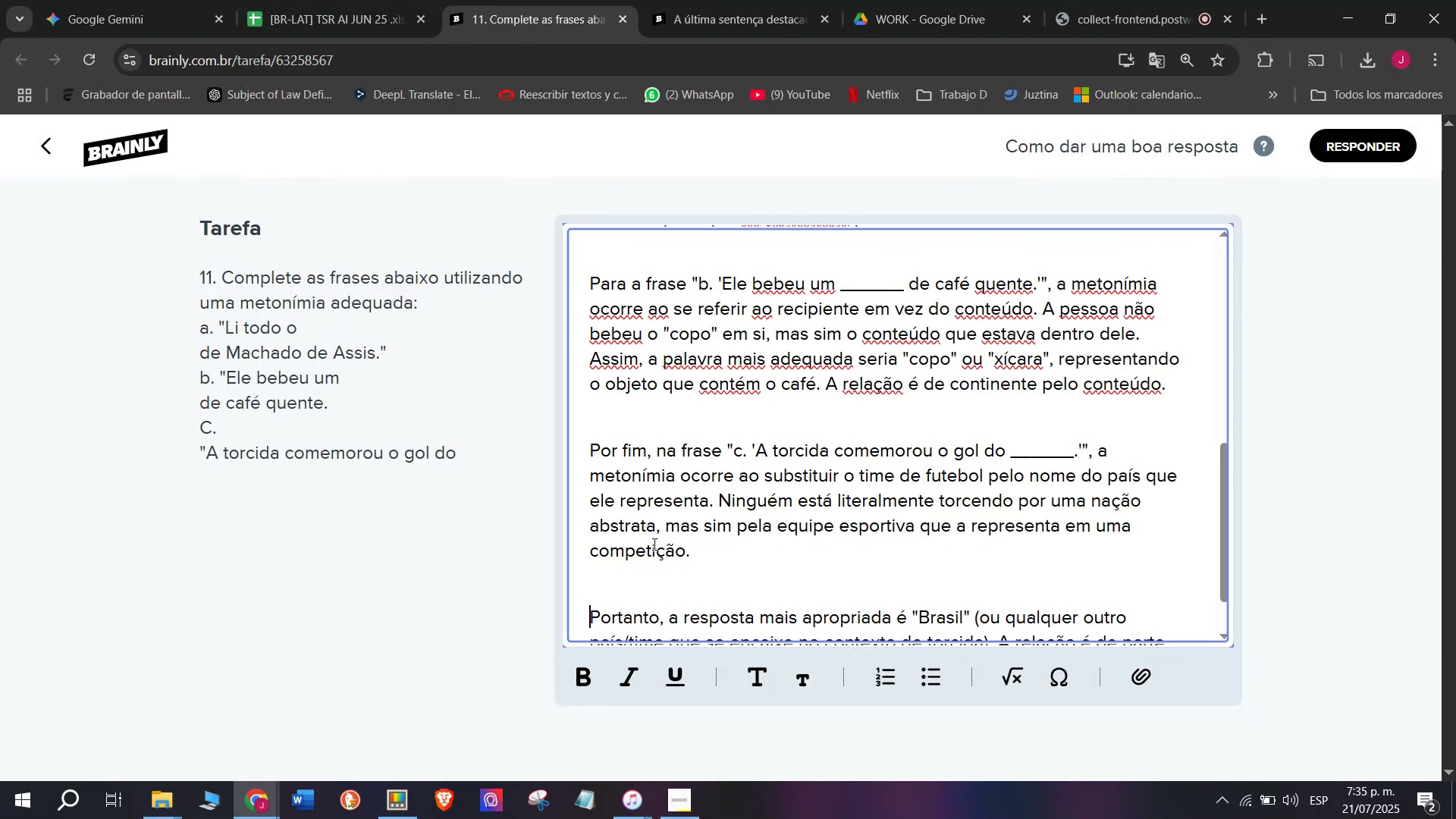 
scroll: coordinate [656, 526], scroll_direction: up, amount: 4.0
 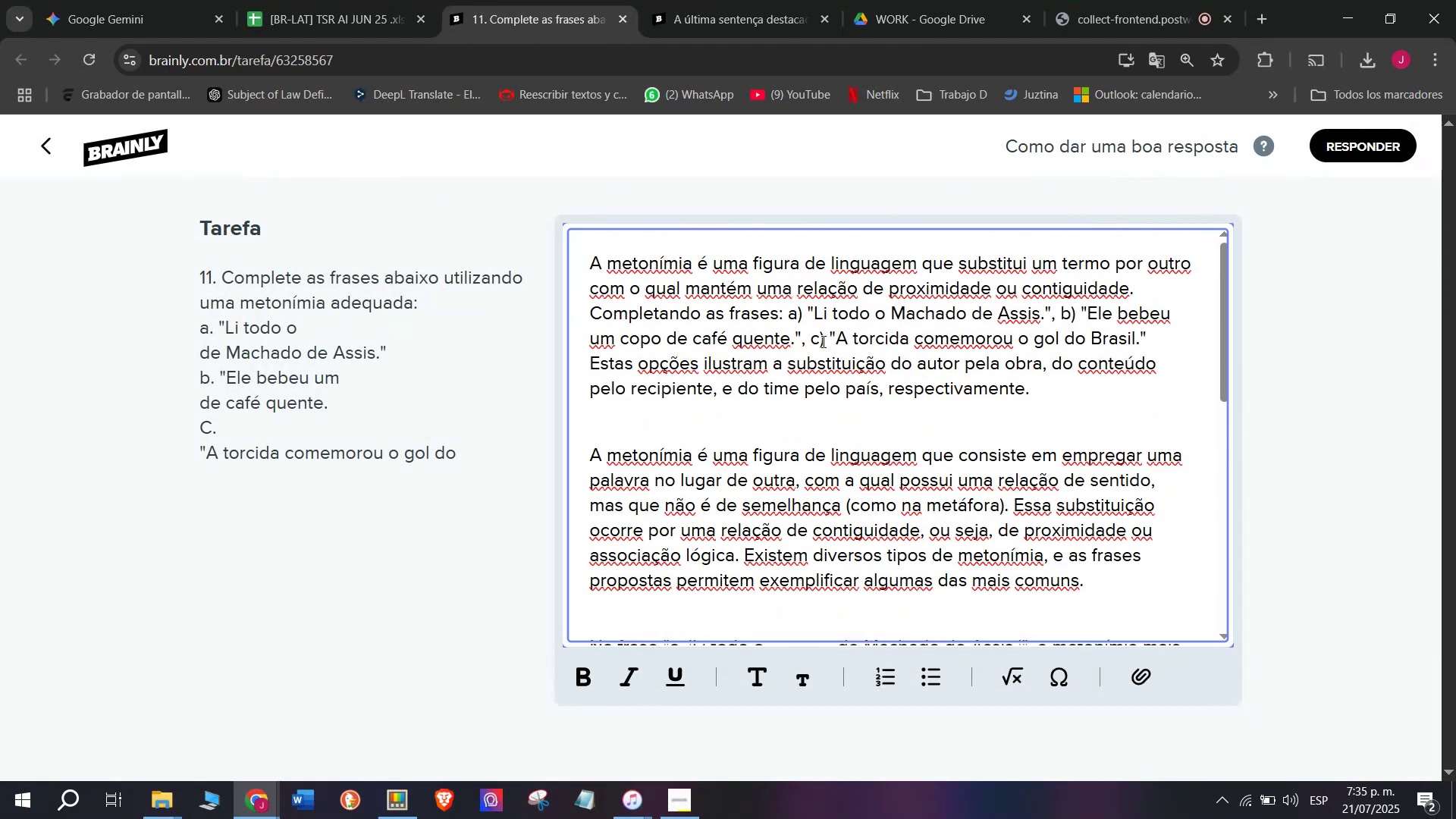 
left_click([714, 268])
 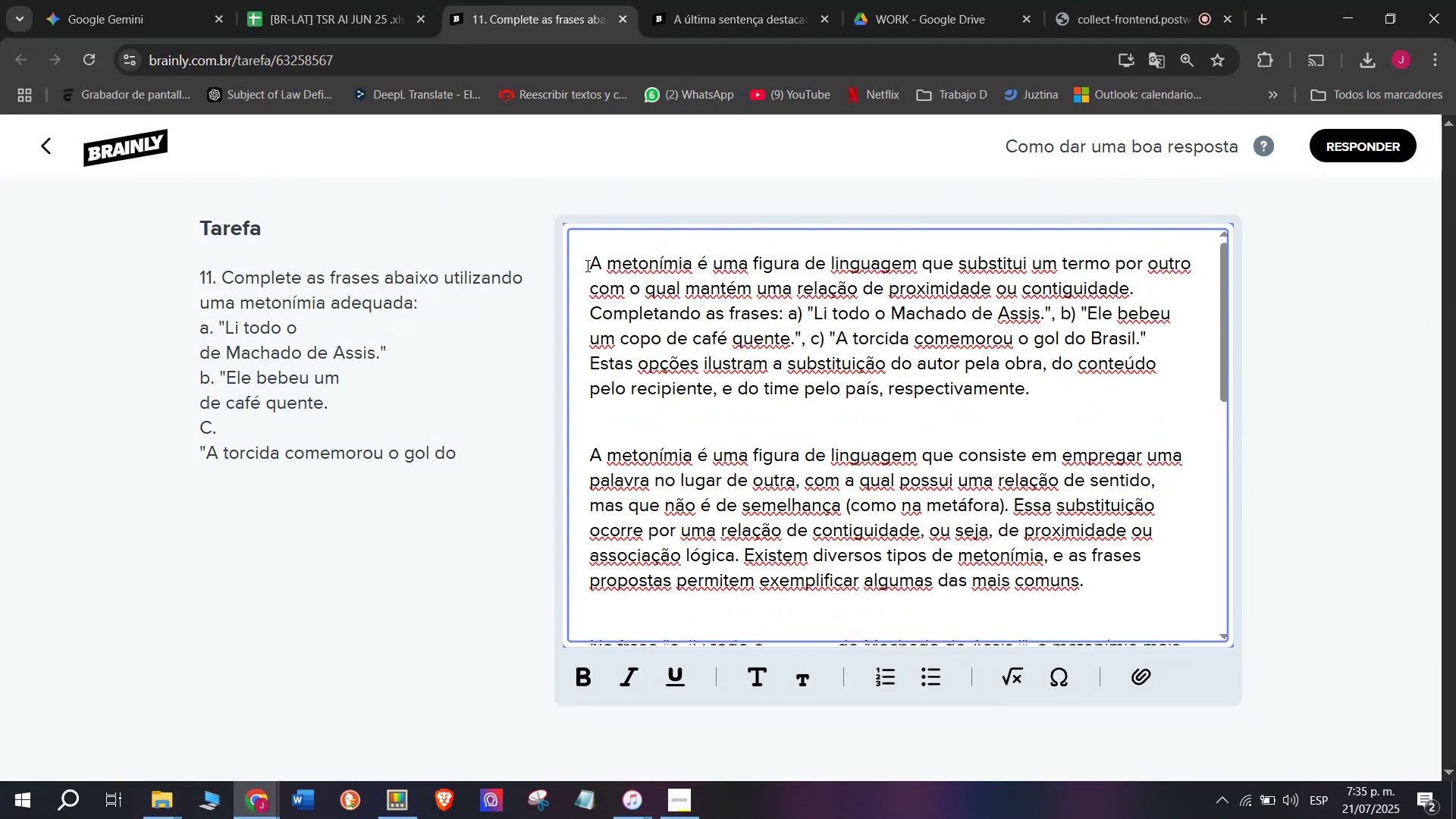 
left_click_drag(start_coordinate=[586, 263], to_coordinate=[690, 256])
 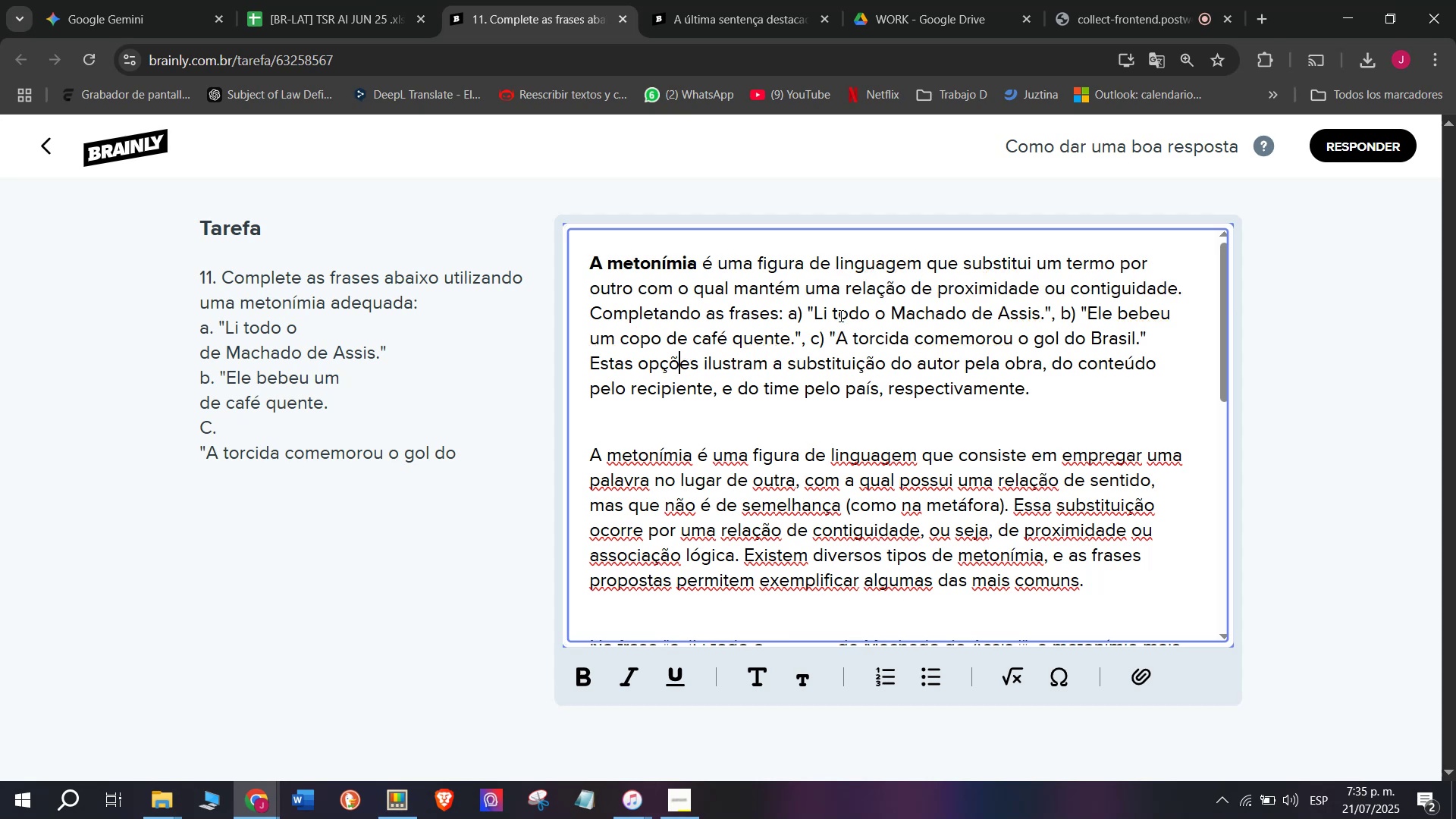 
key(X)
 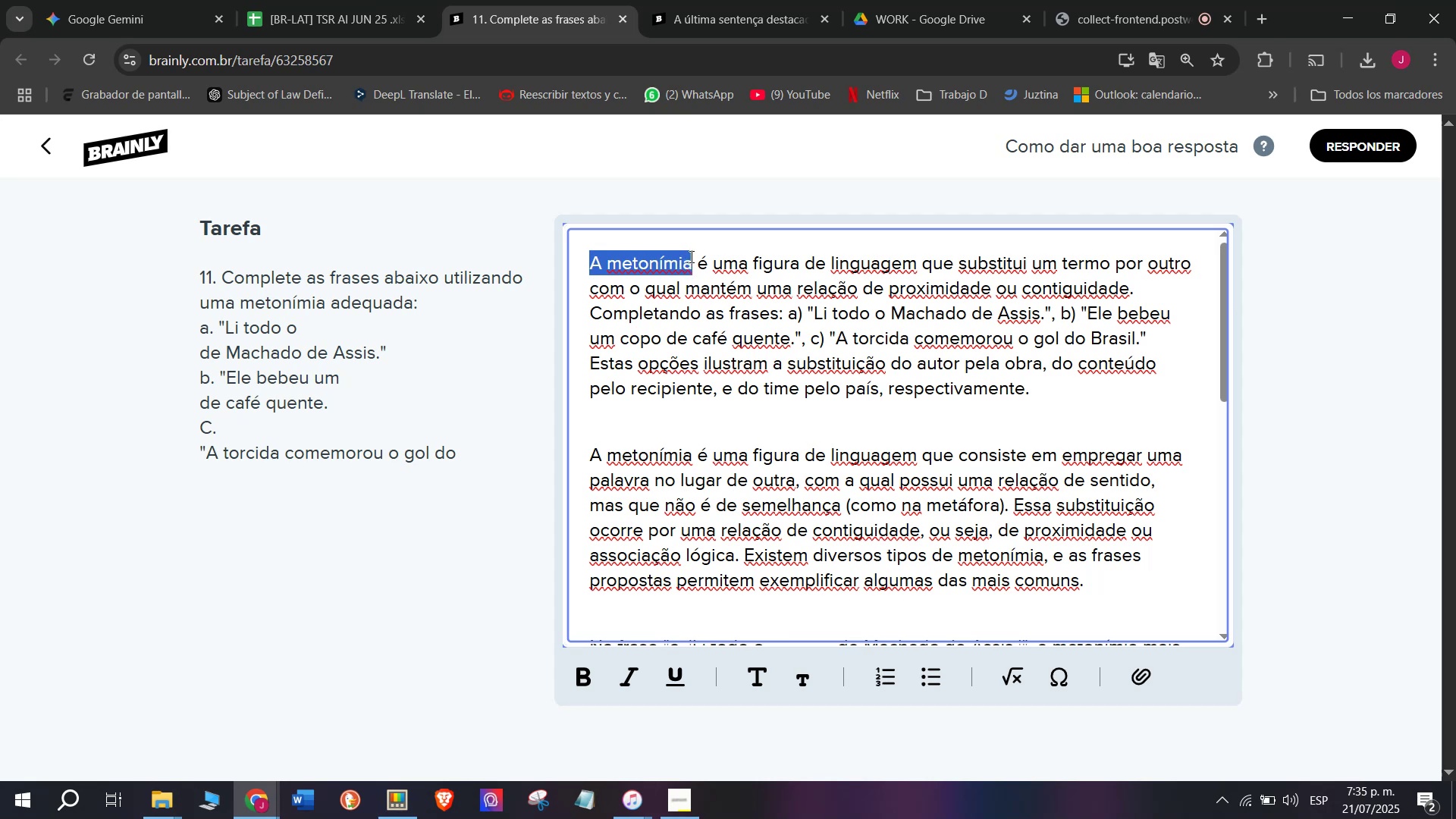 
key(Control+ControlLeft)
 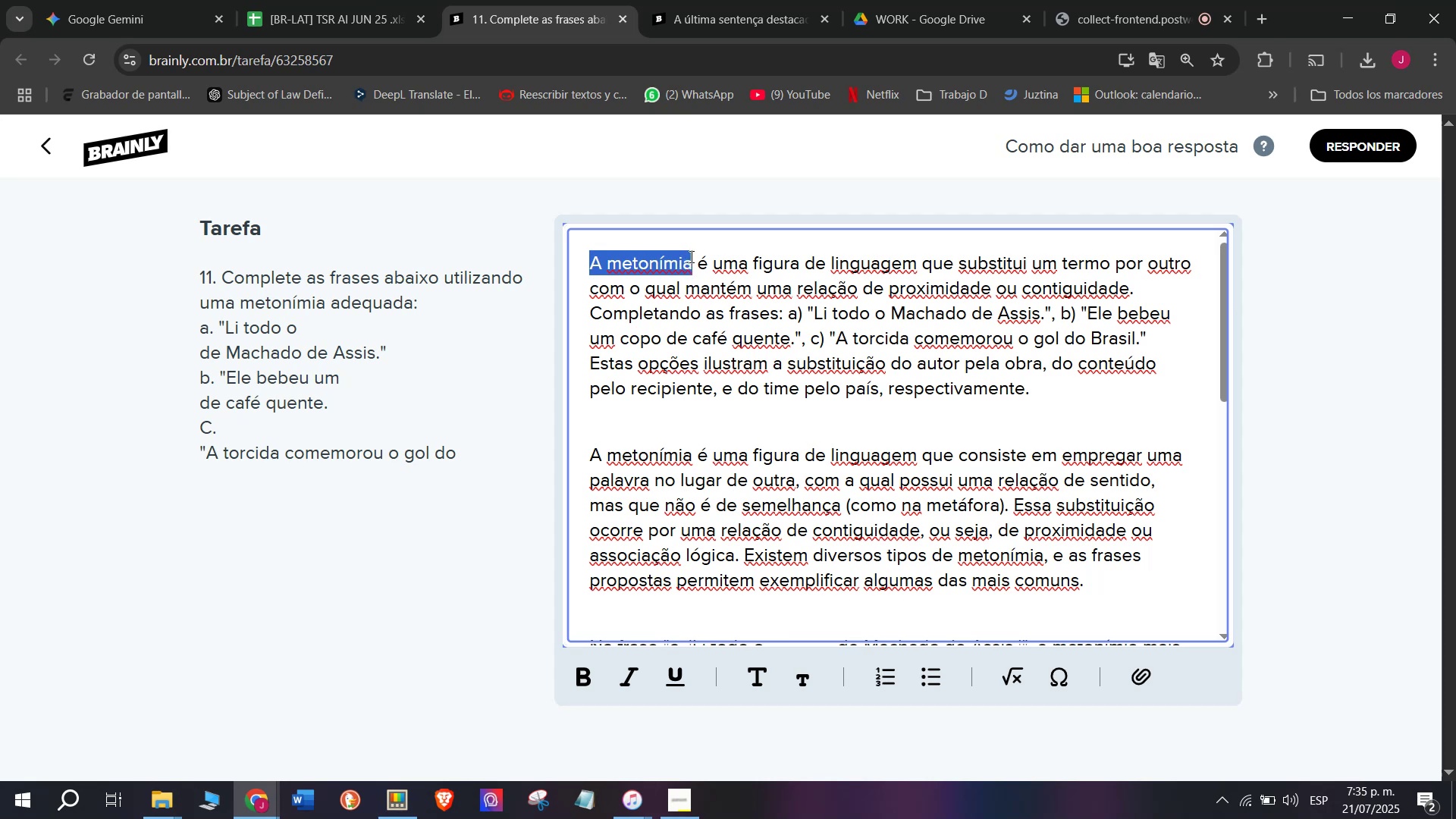 
key(Control+B)
 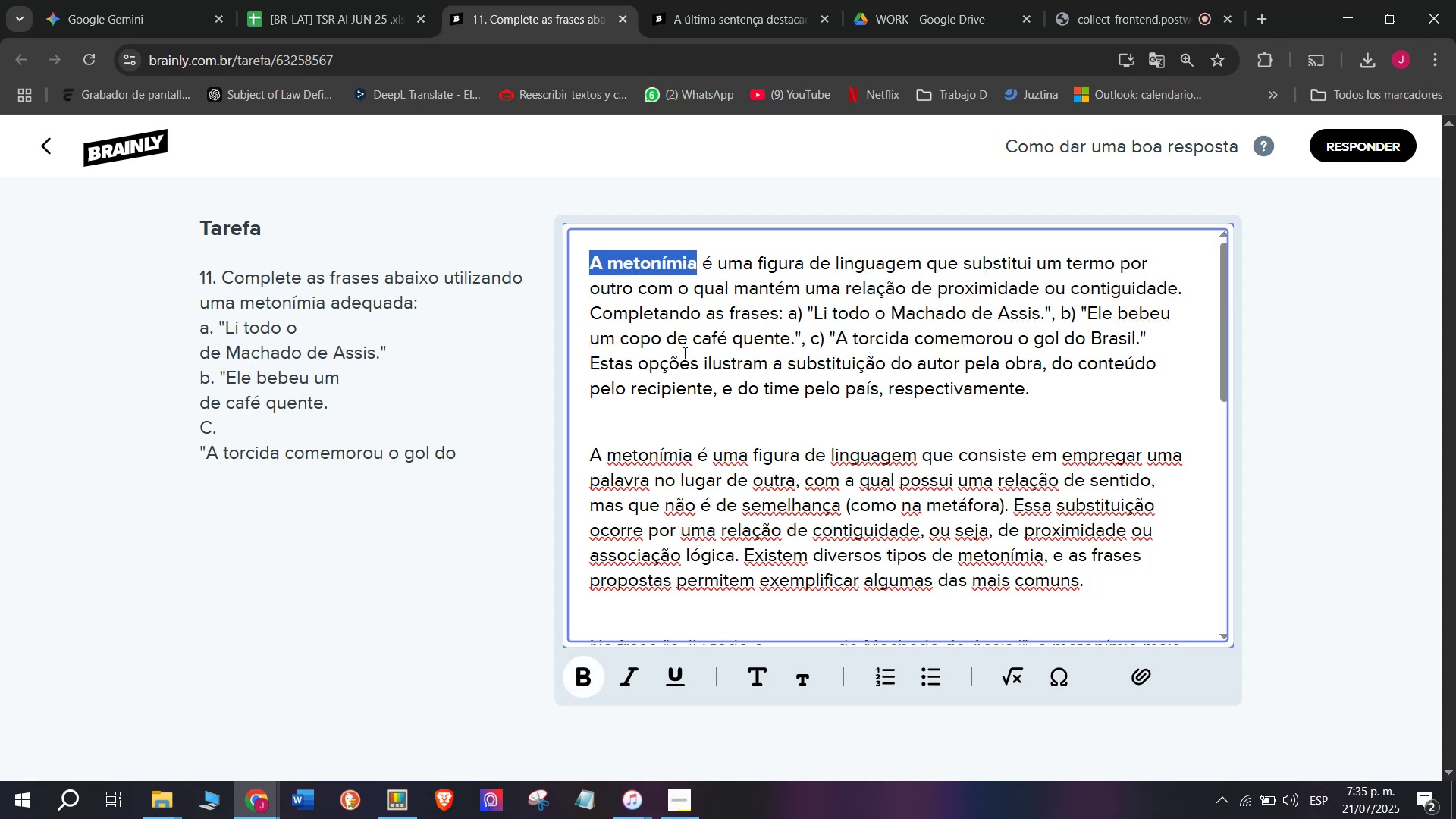 
left_click([683, 353])
 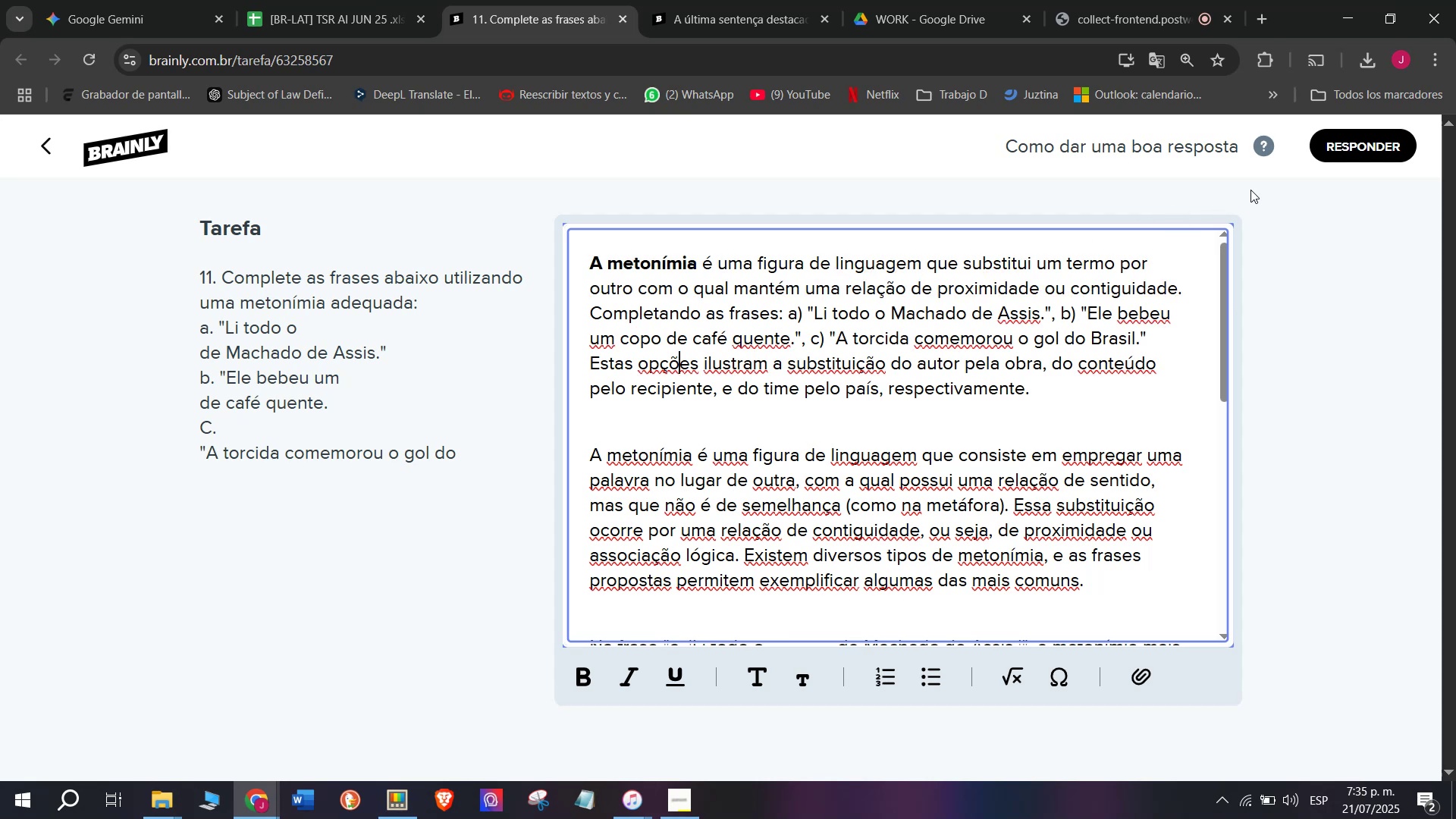 
left_click([1292, 174])
 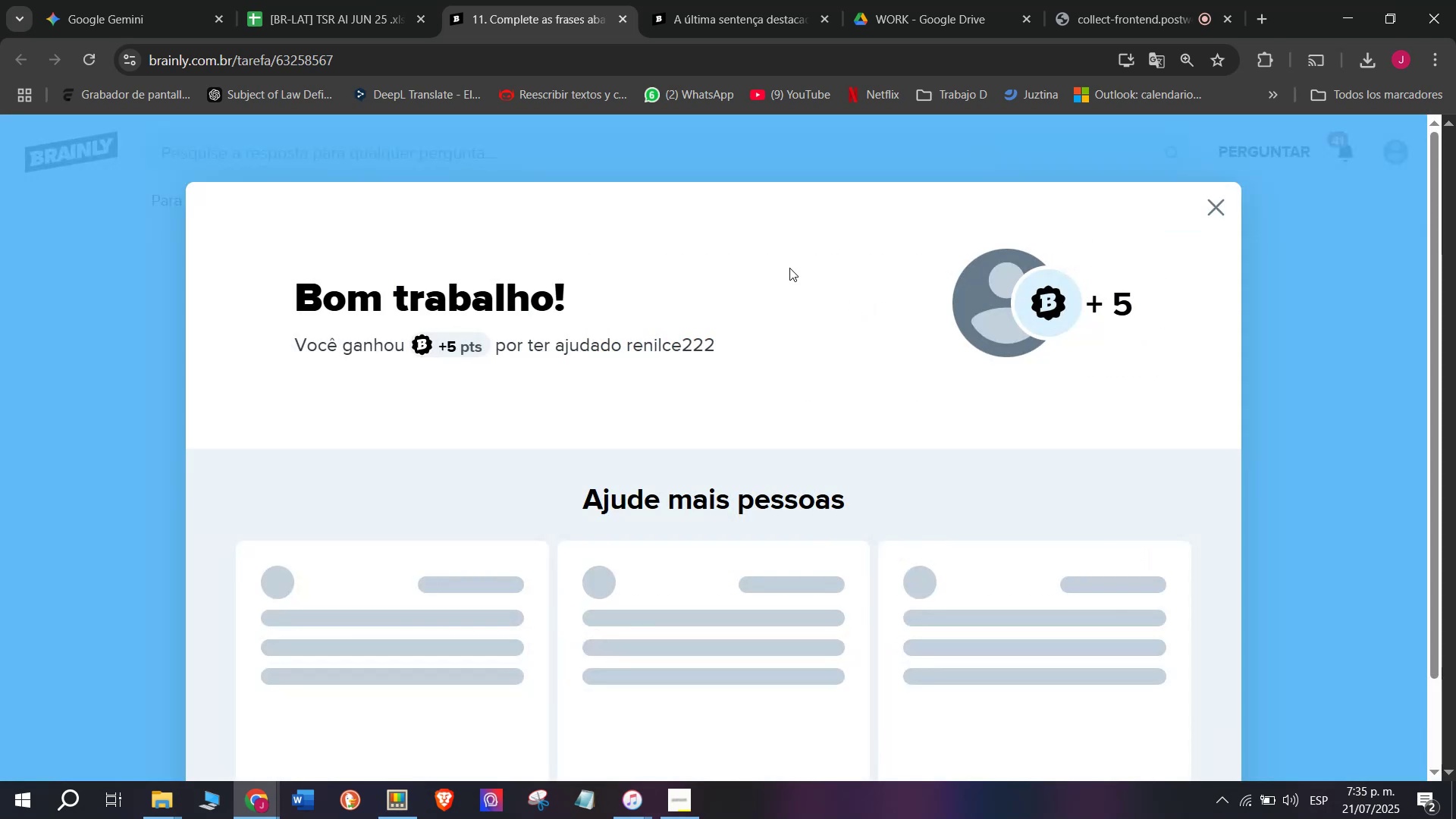 
left_click([362, 0])
 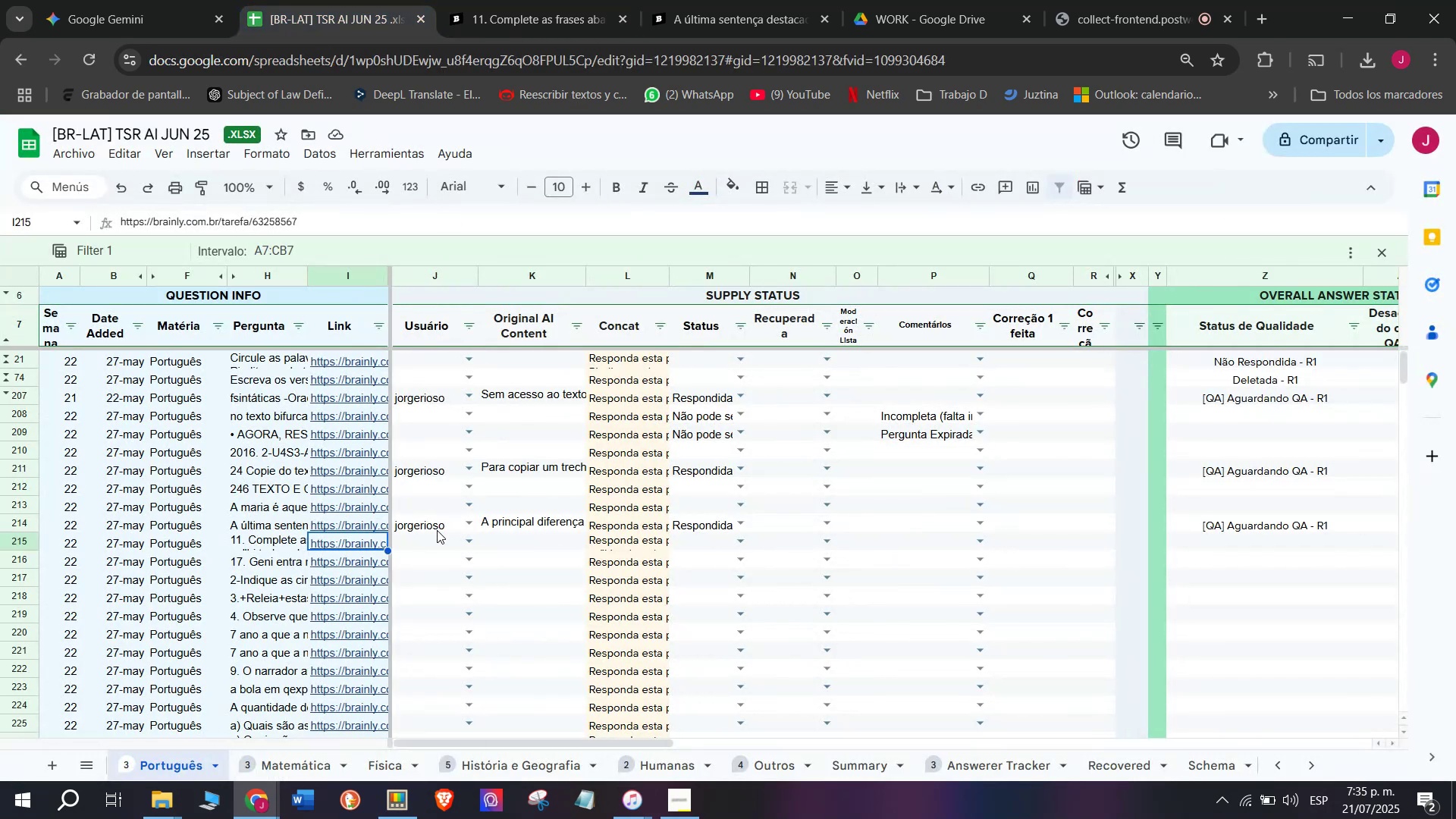 
left_click([436, 538])
 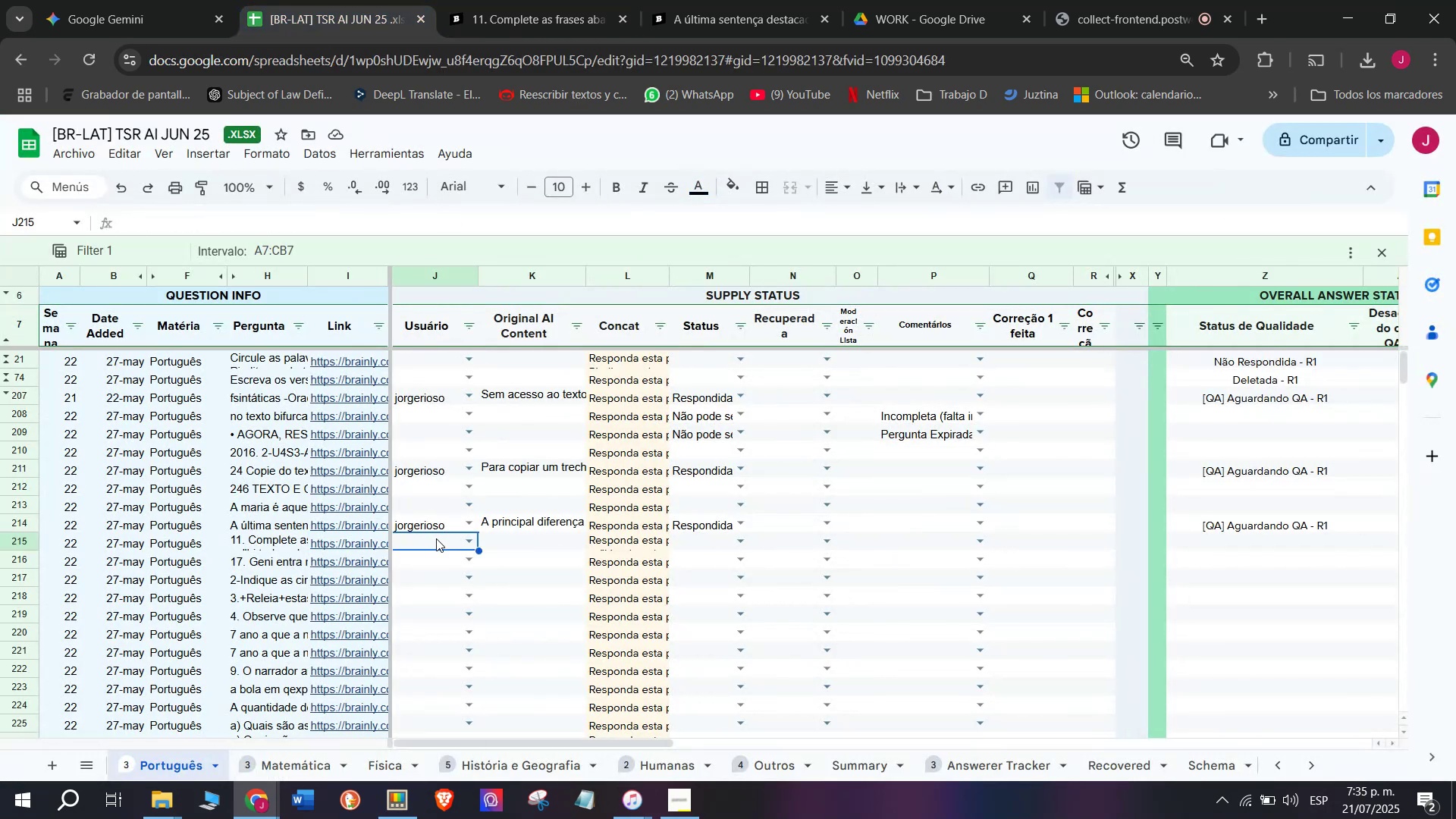 
key(J)
 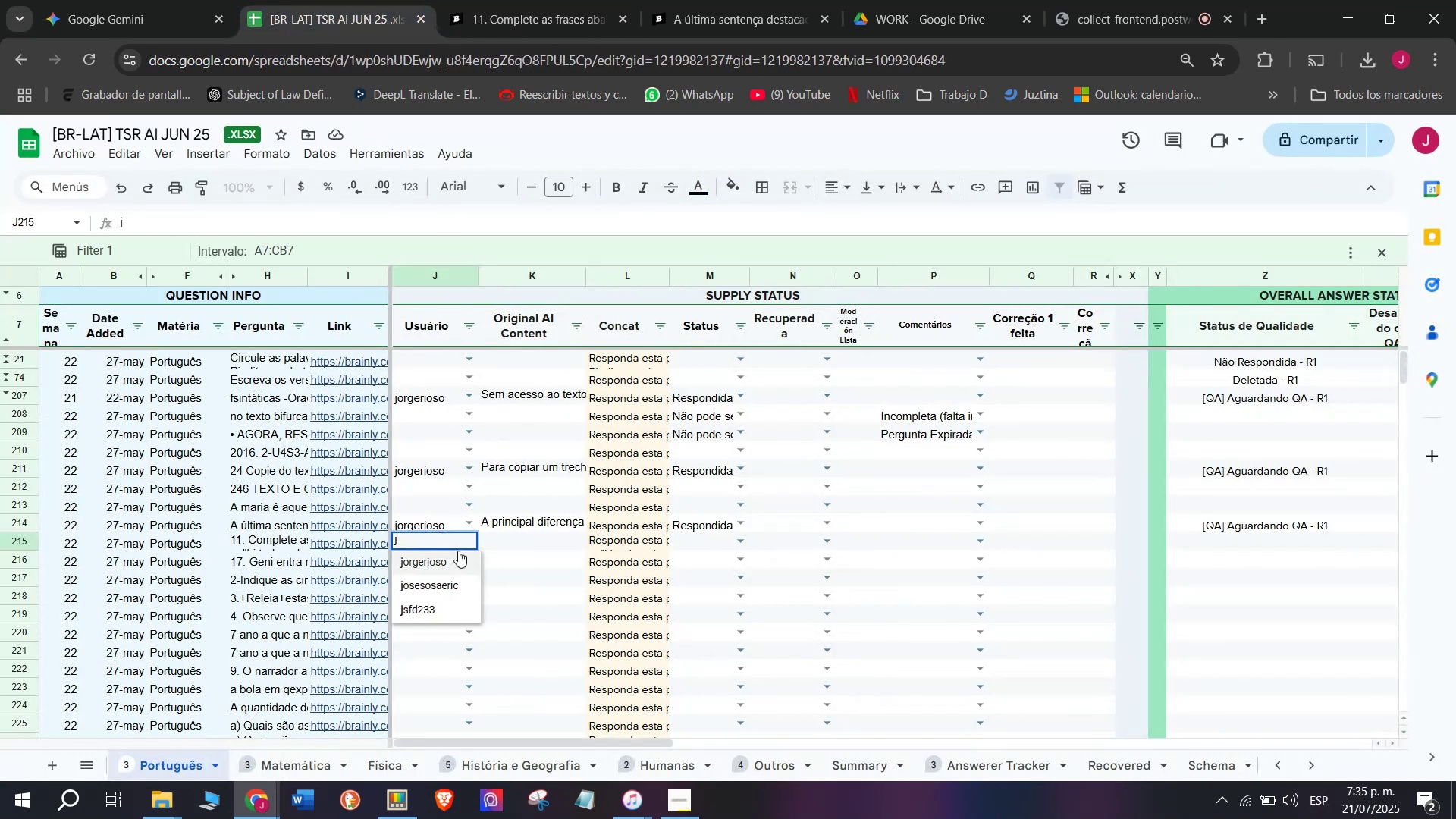 
left_click([458, 552])
 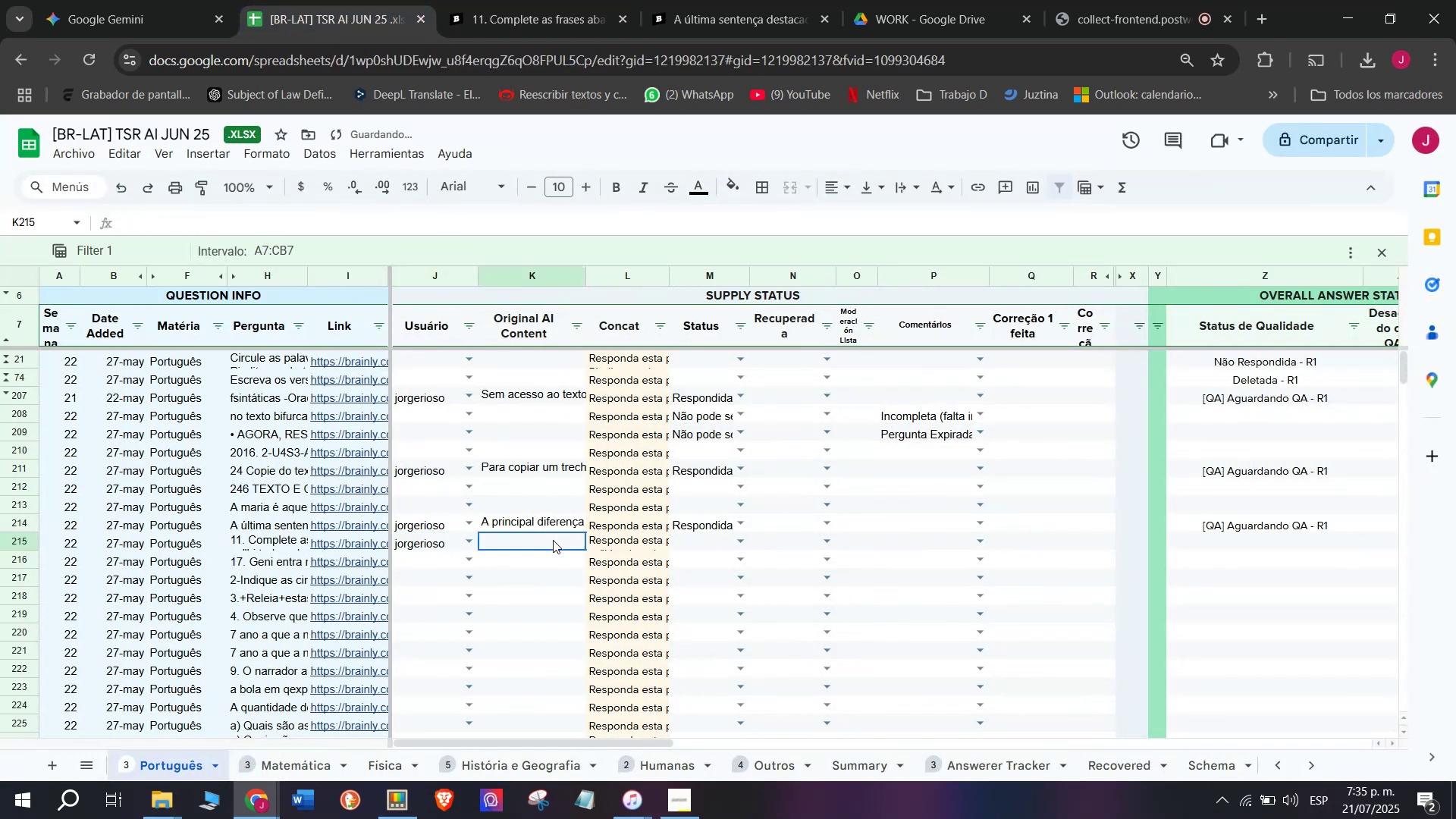 
double_click([553, 540])
 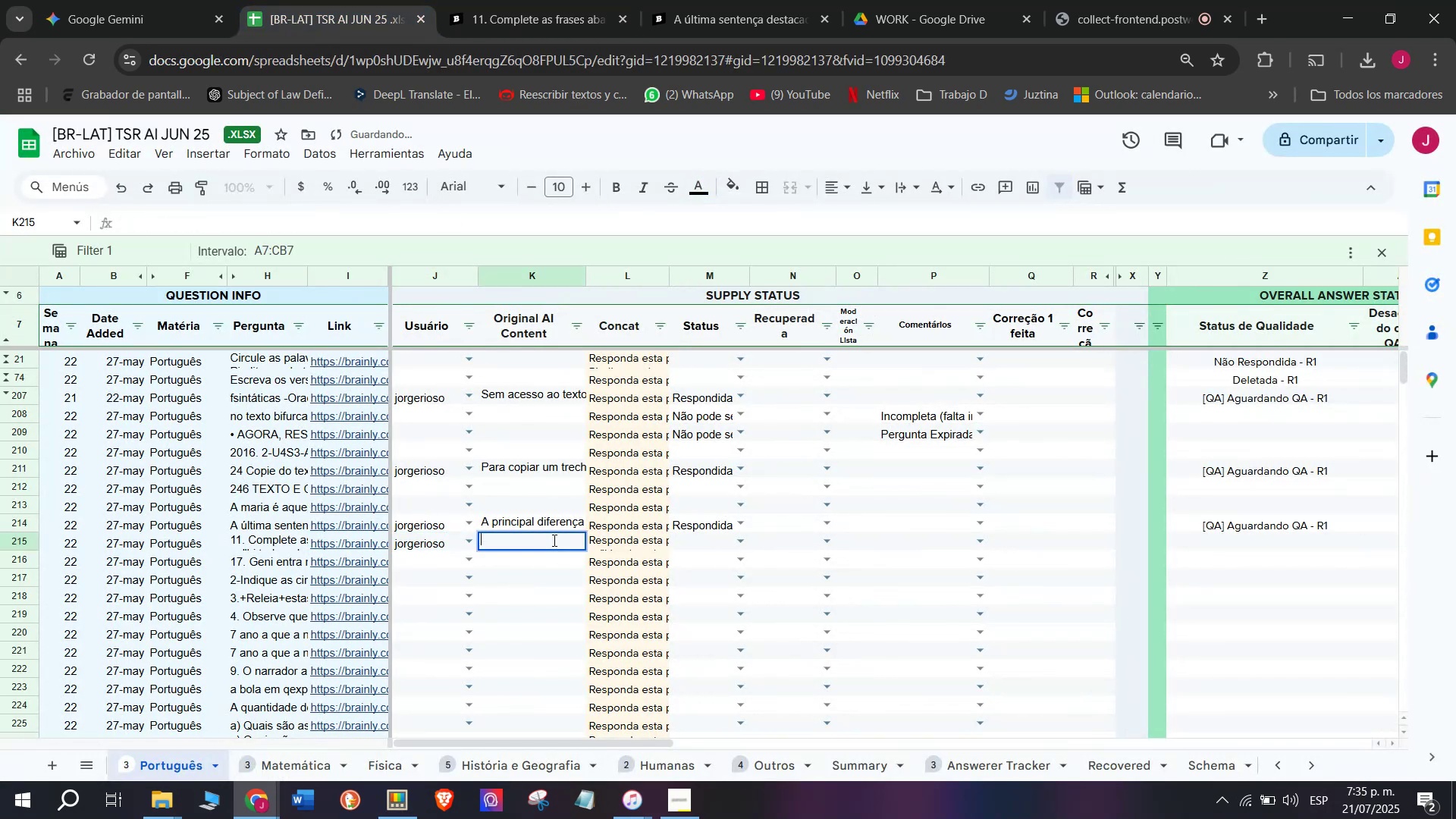 
key(Meta+MetaLeft)
 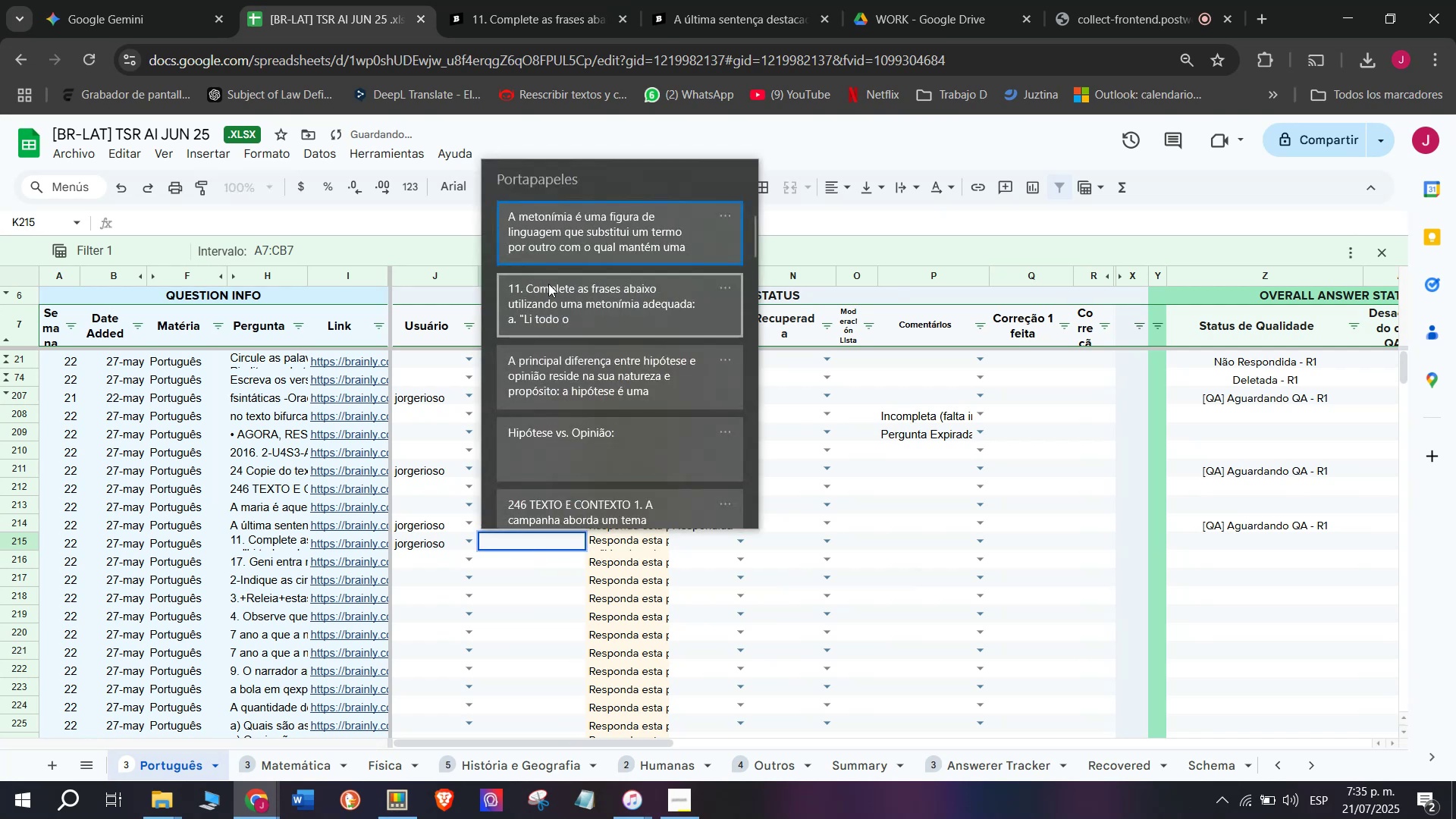 
key(C)
 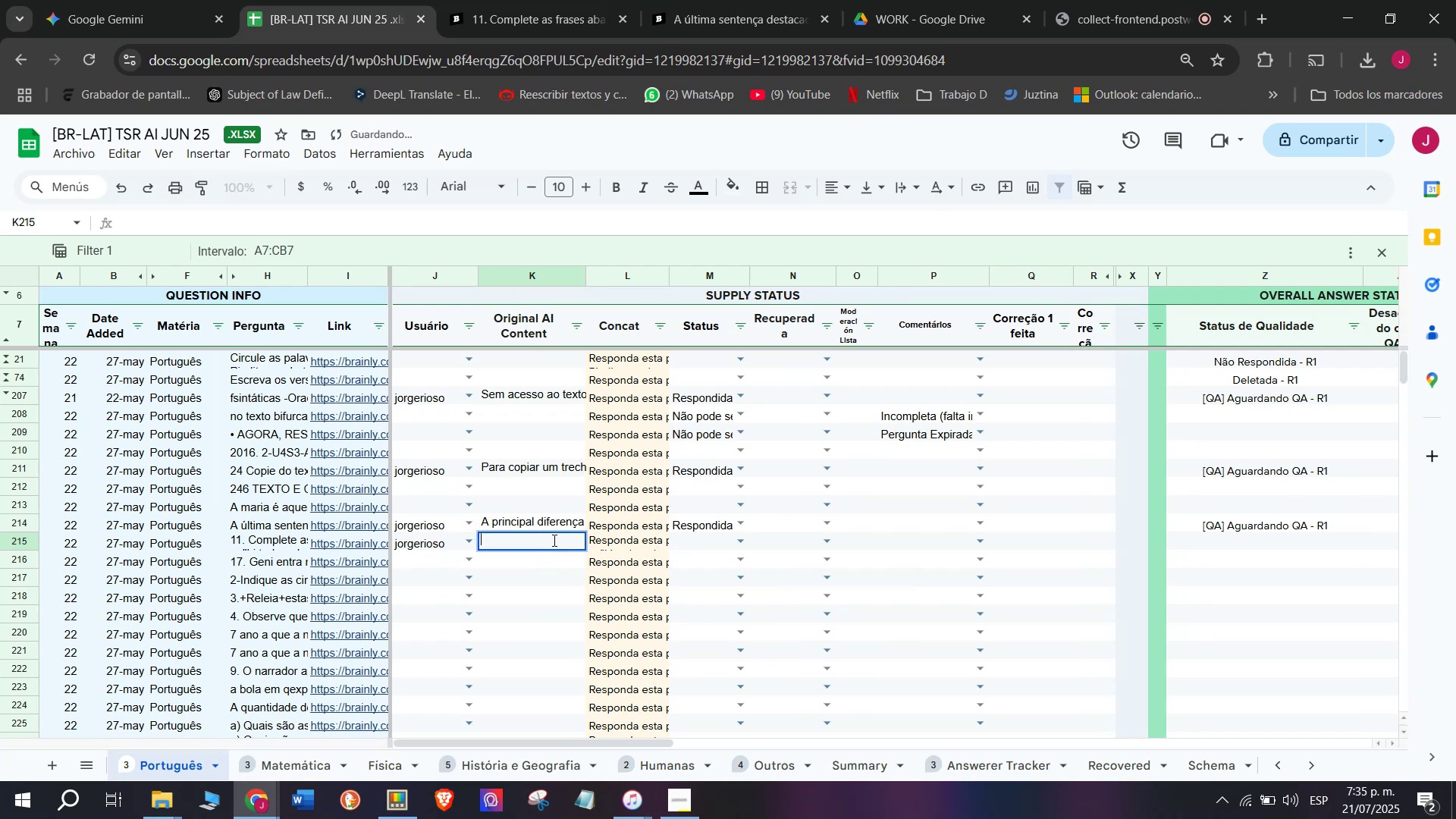 
key(Meta+V)
 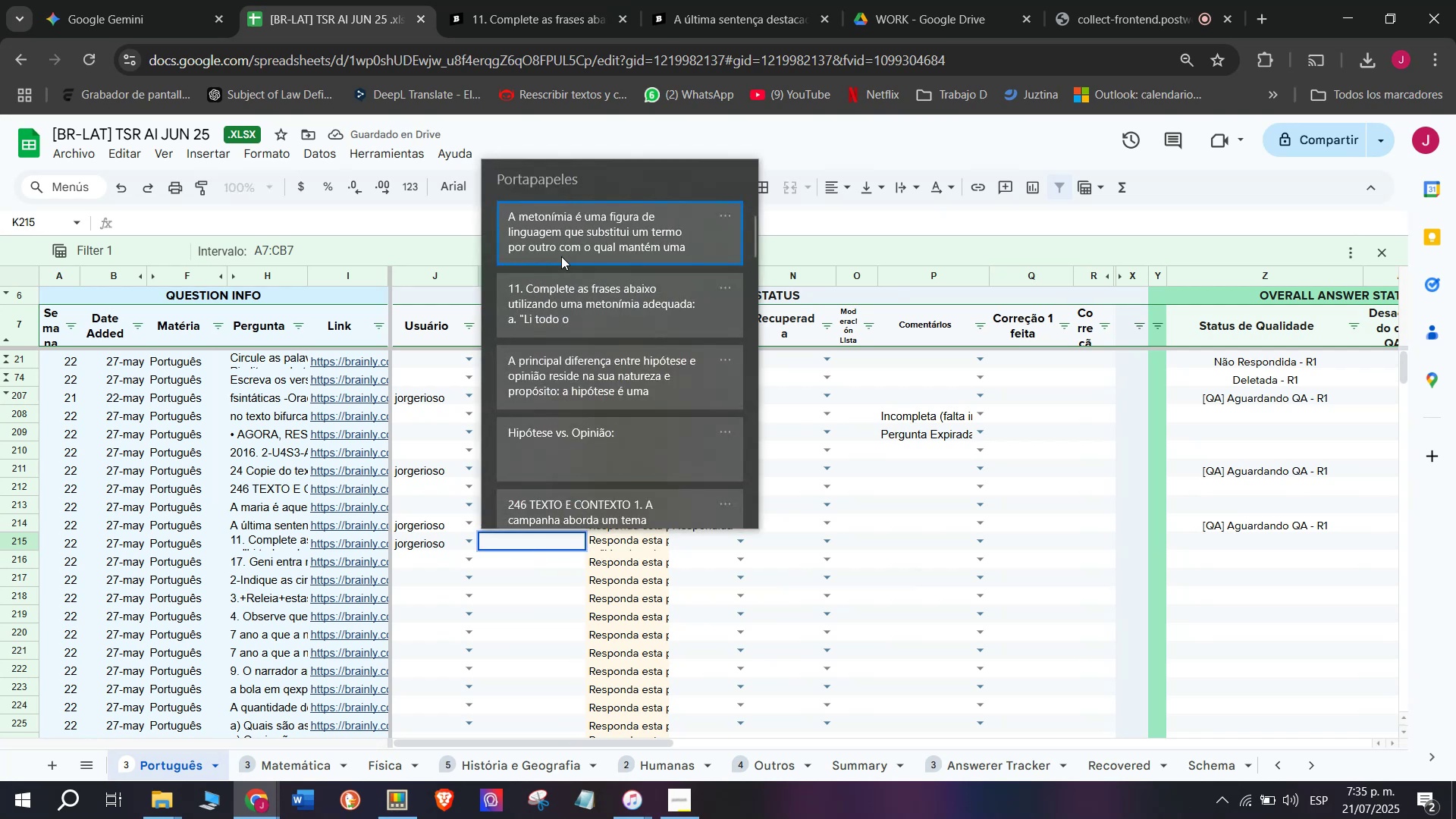 
left_click([566, 240])
 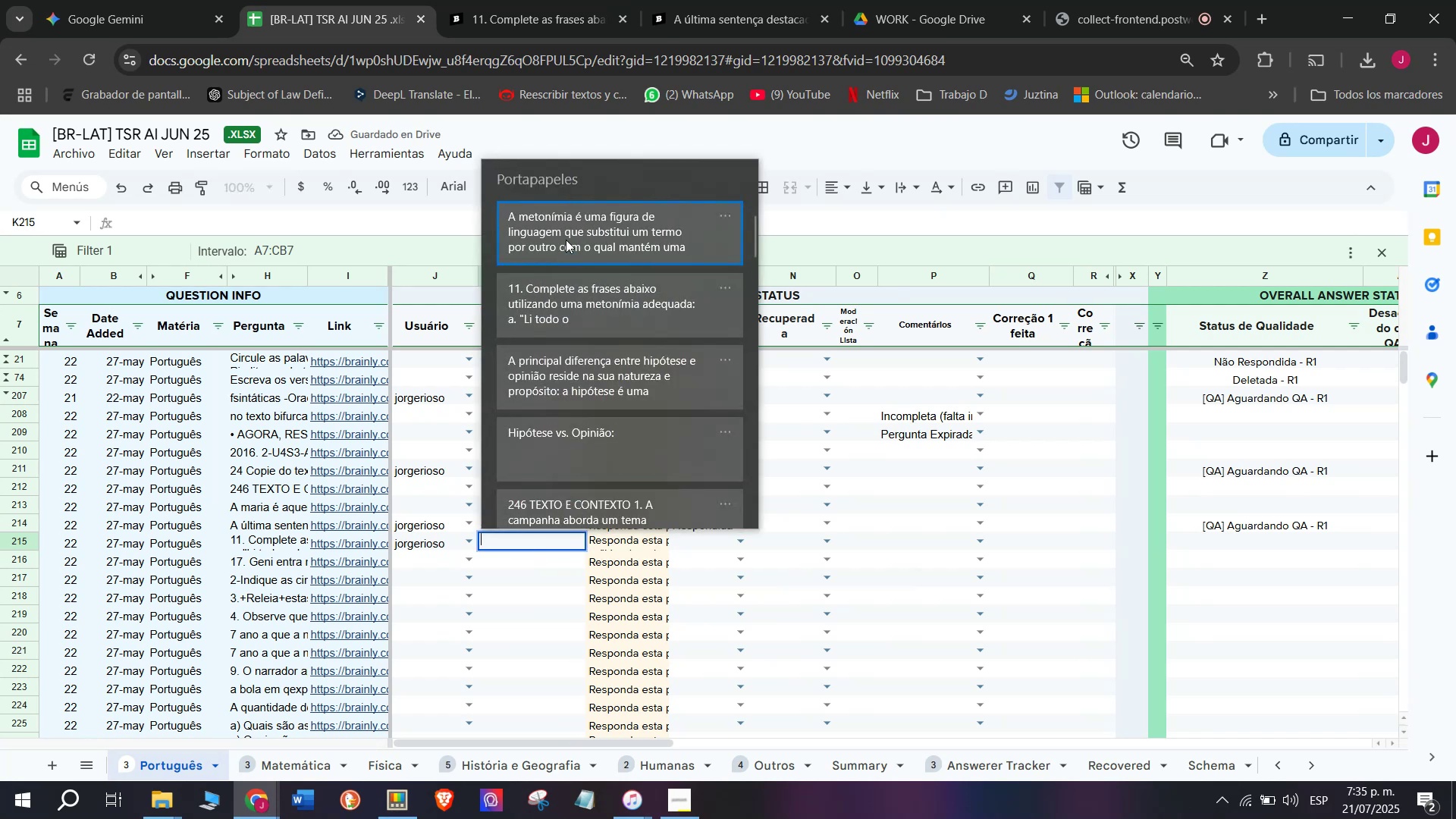 
key(Control+V)
 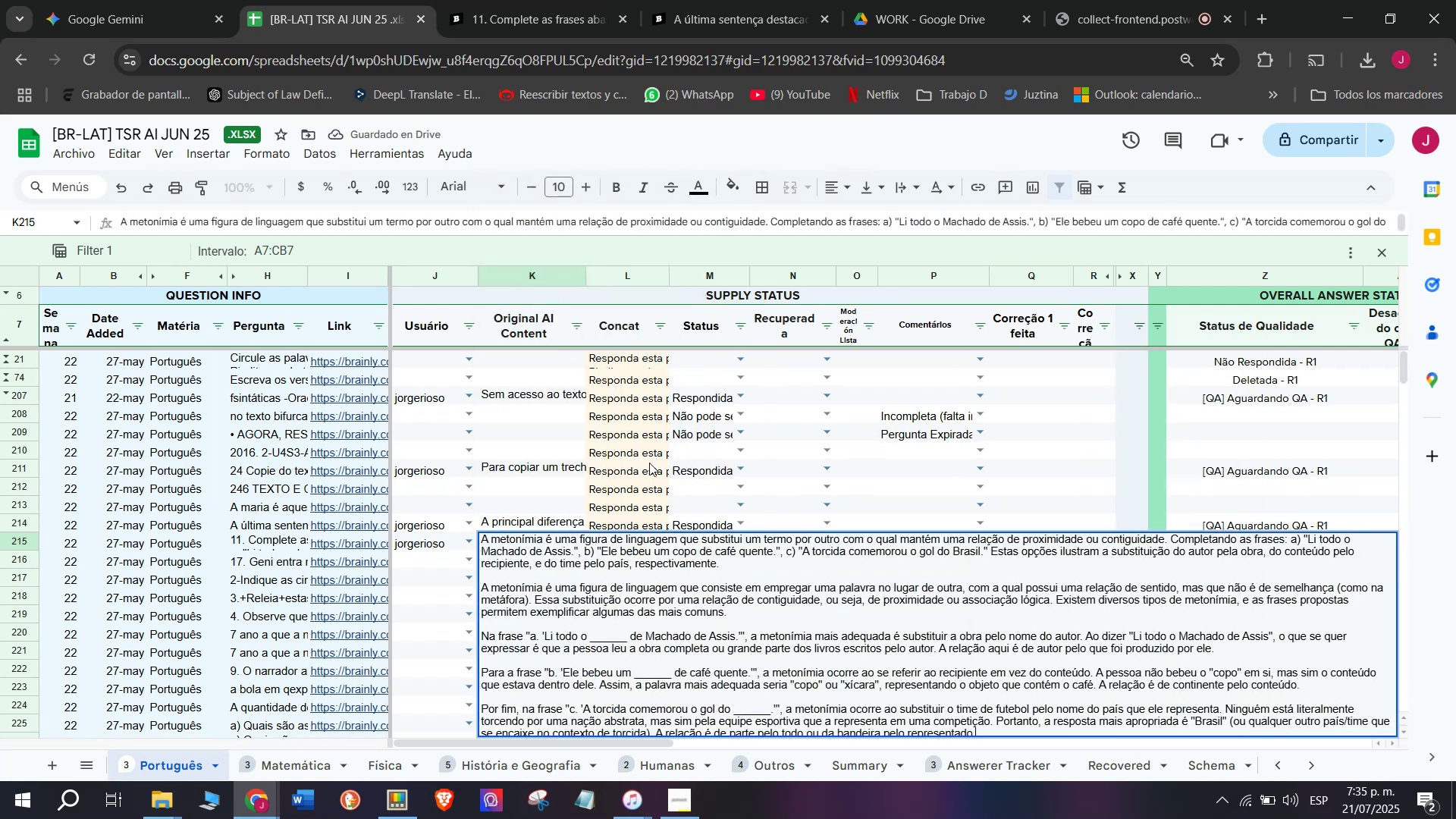 
left_click([643, 453])
 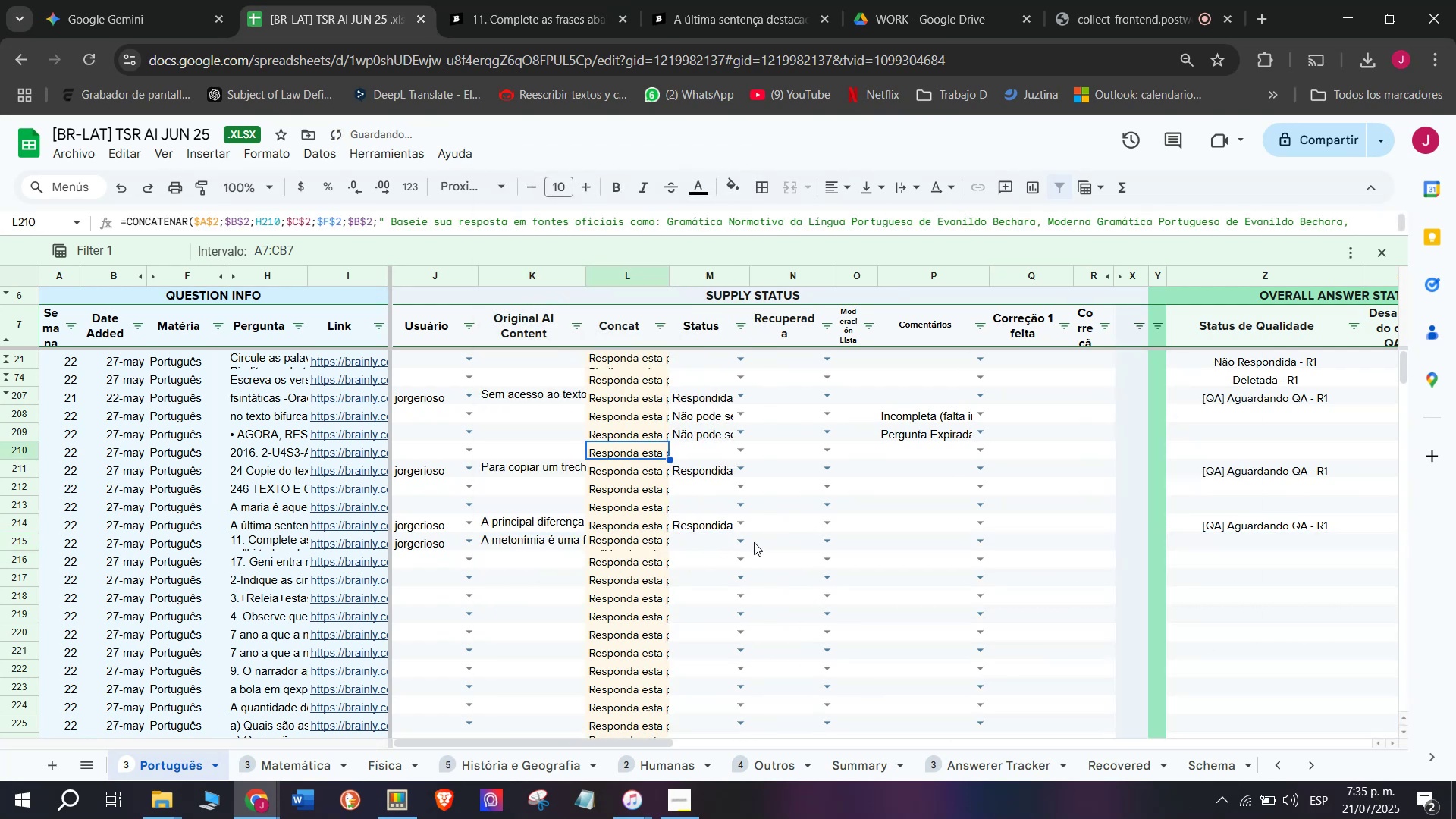 
left_click([745, 544])
 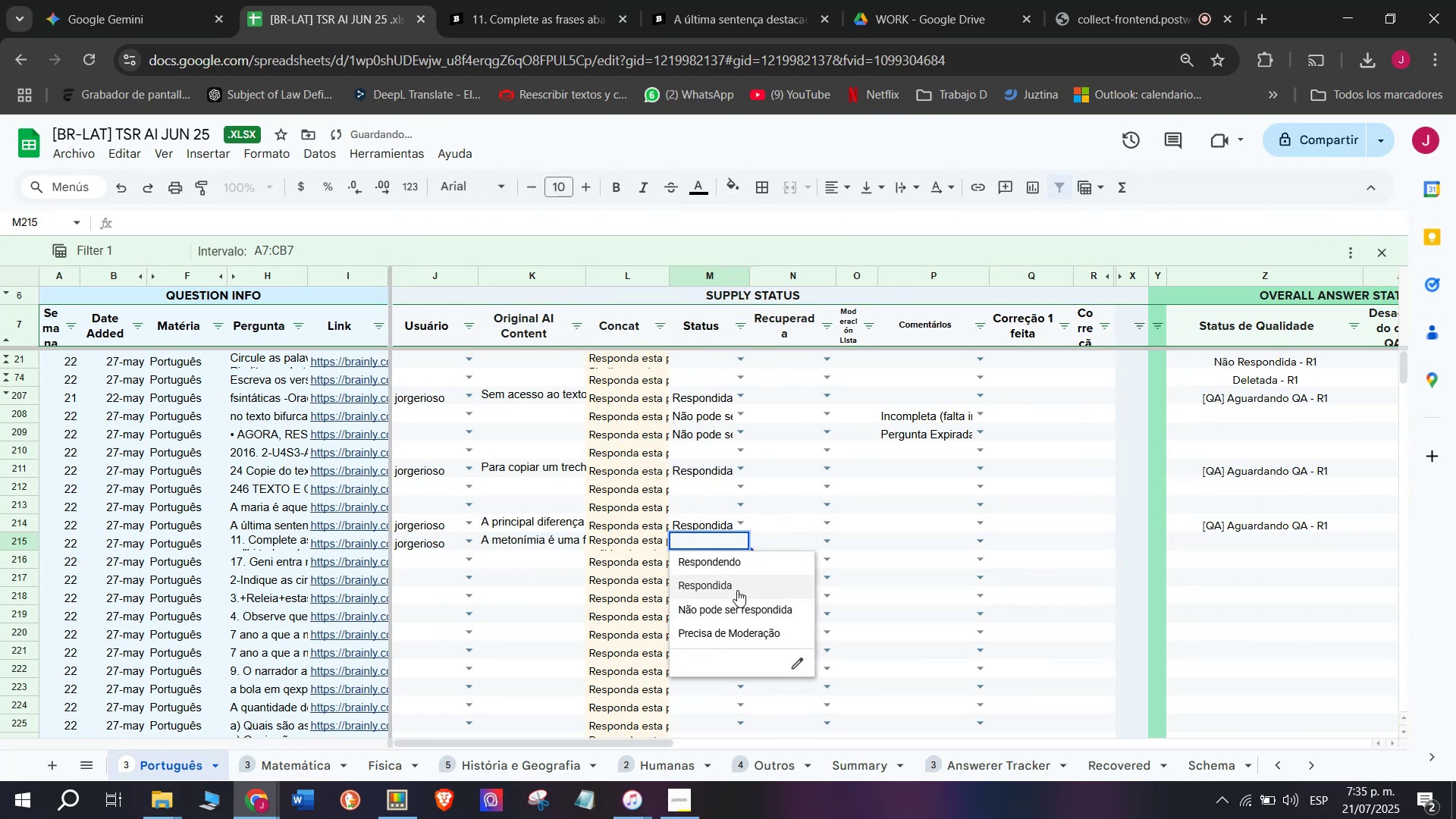 
left_click([737, 589])
 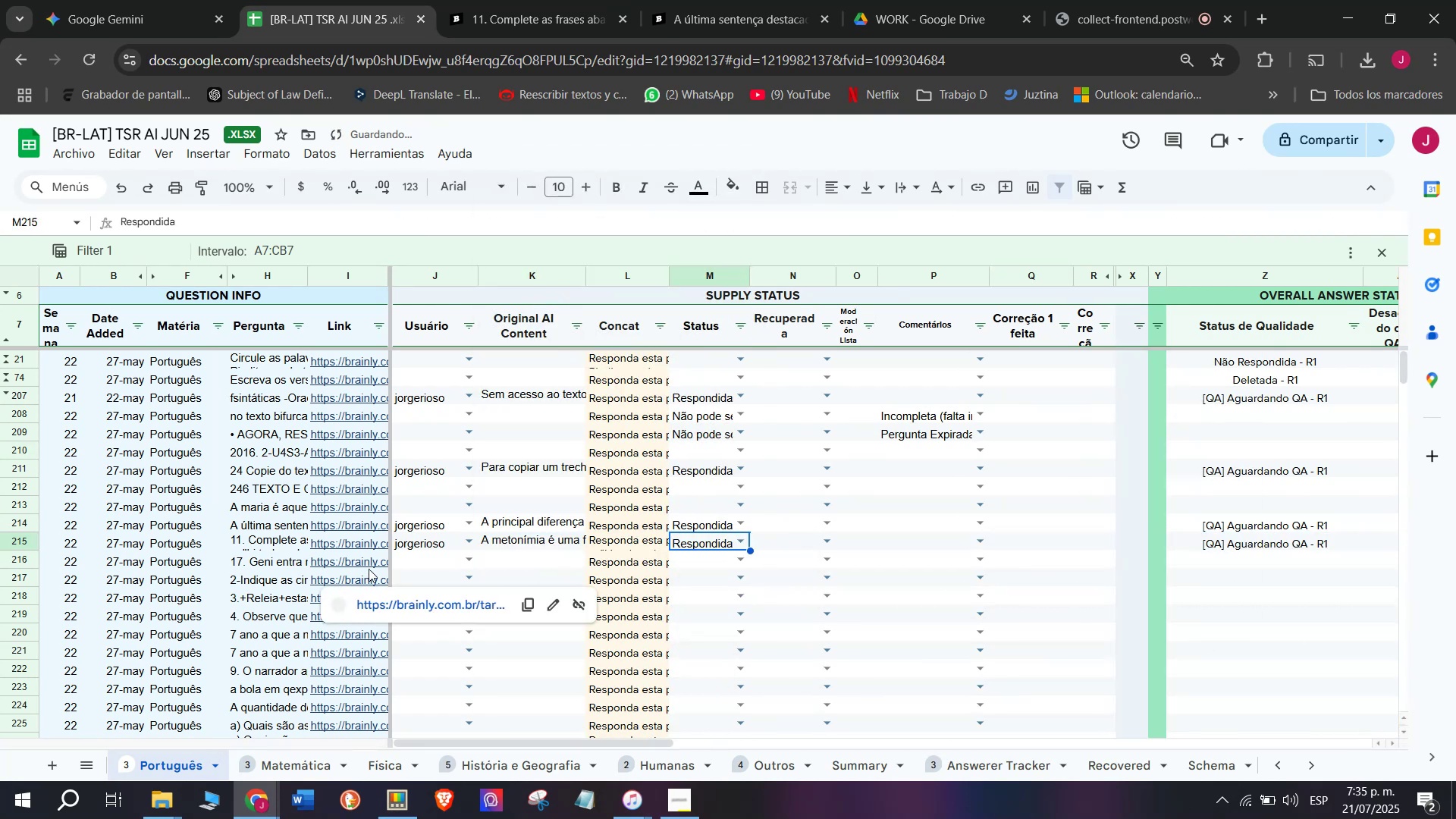 
double_click([387, 585])
 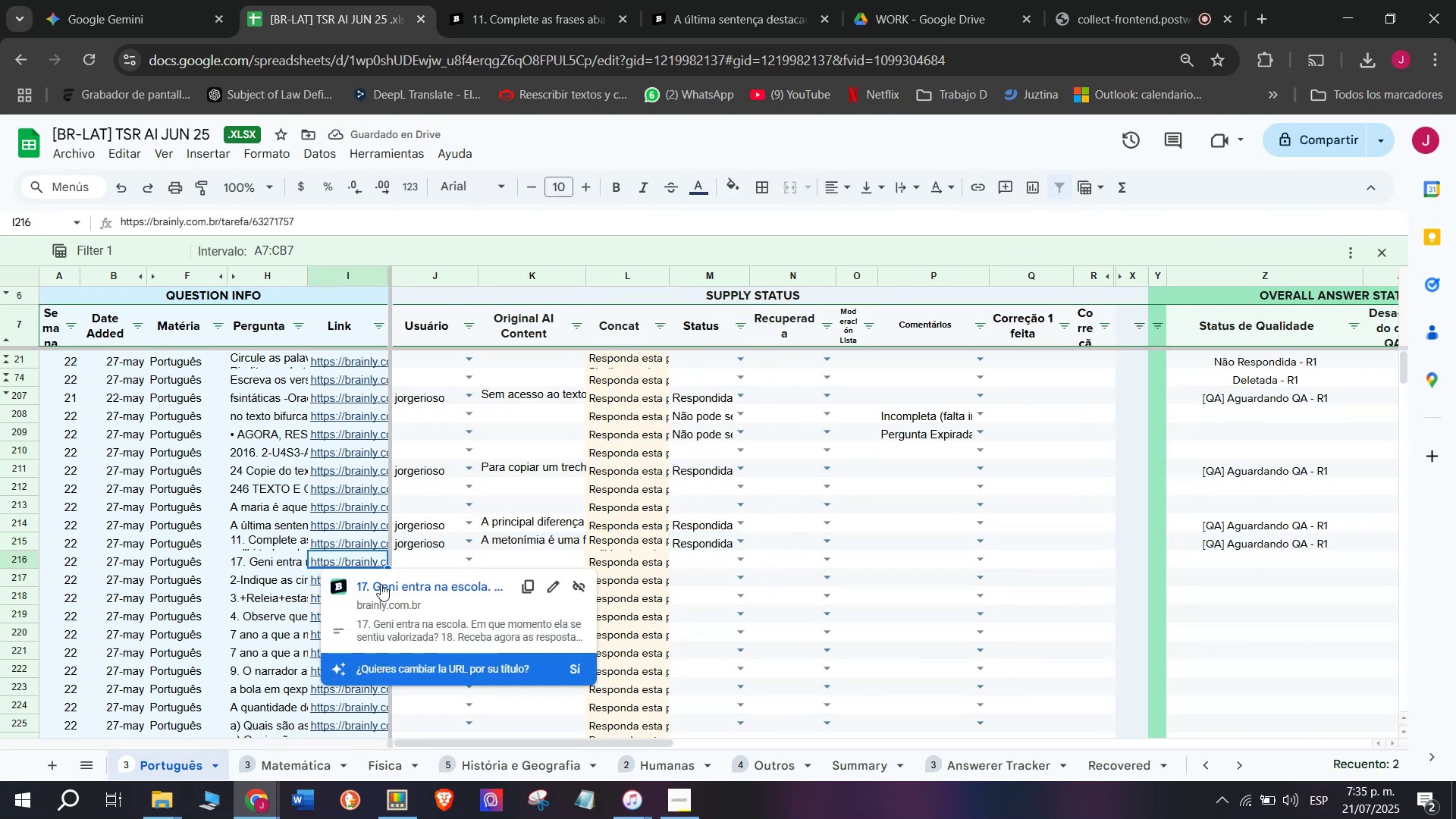 
double_click([382, 586])
 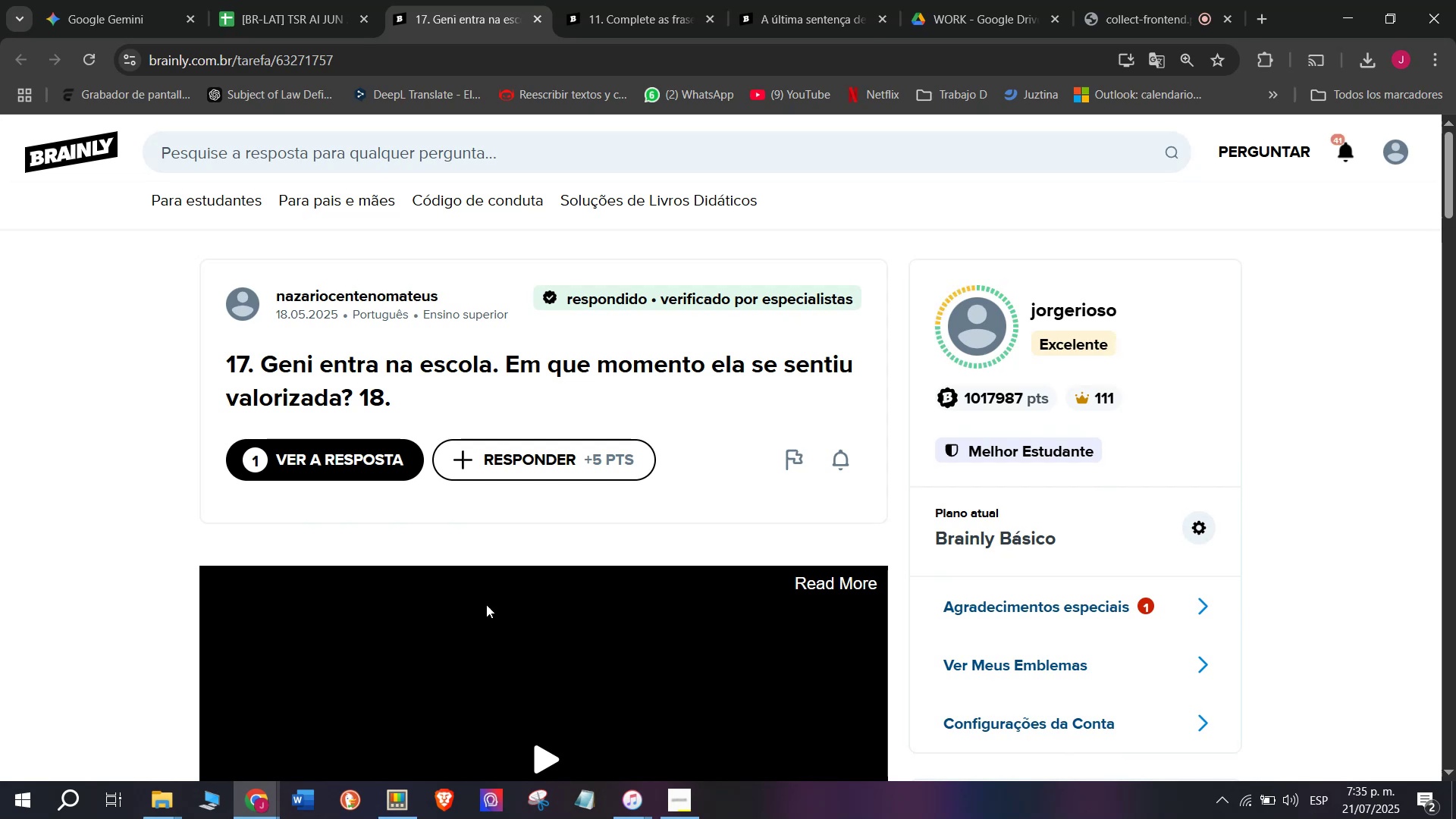 
scroll: coordinate [425, 515], scroll_direction: down, amount: 5.0
 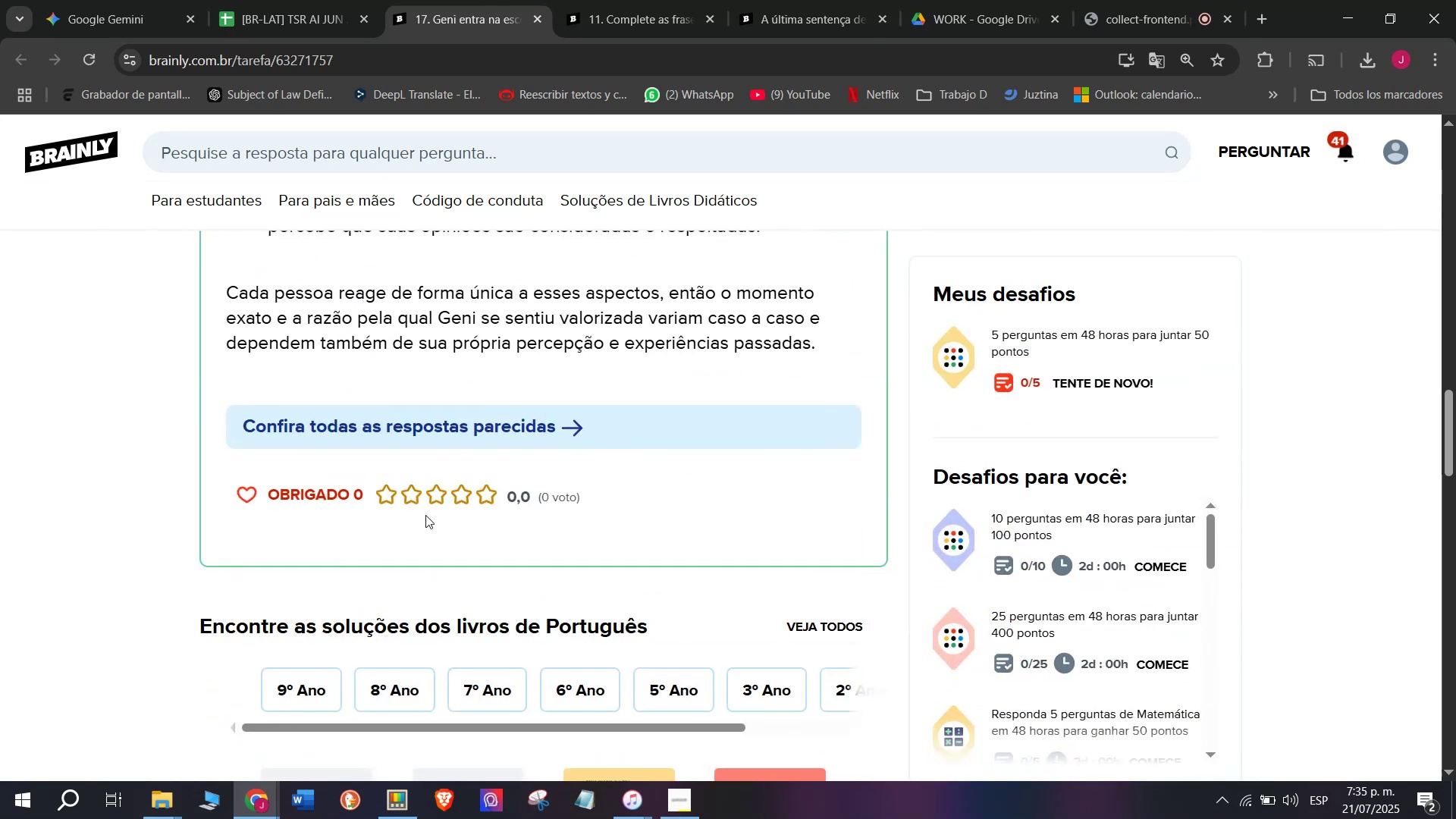 
scroll: coordinate [425, 515], scroll_direction: up, amount: 8.0
 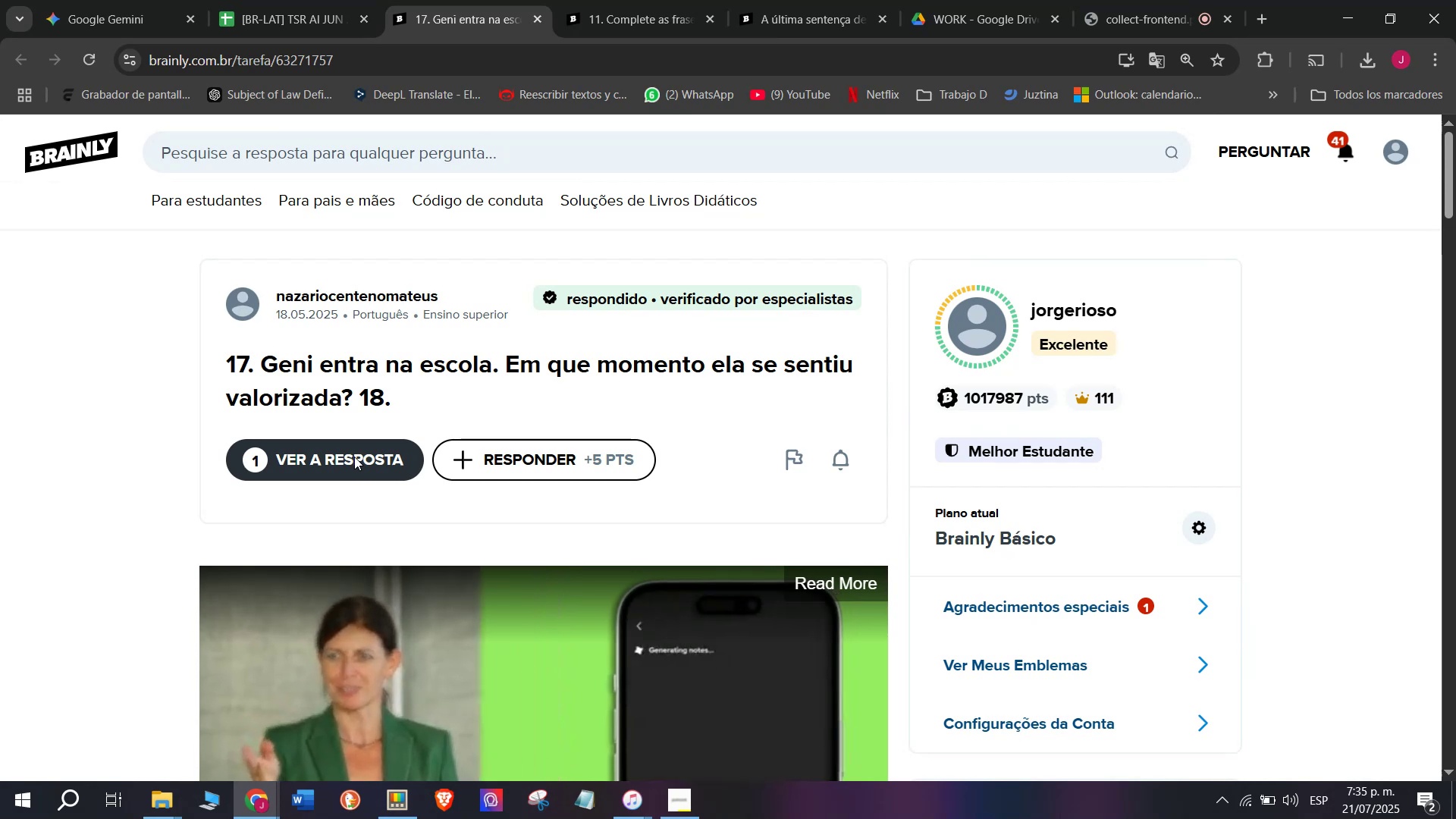 
left_click_drag(start_coordinate=[197, 366], to_coordinate=[423, 403])
 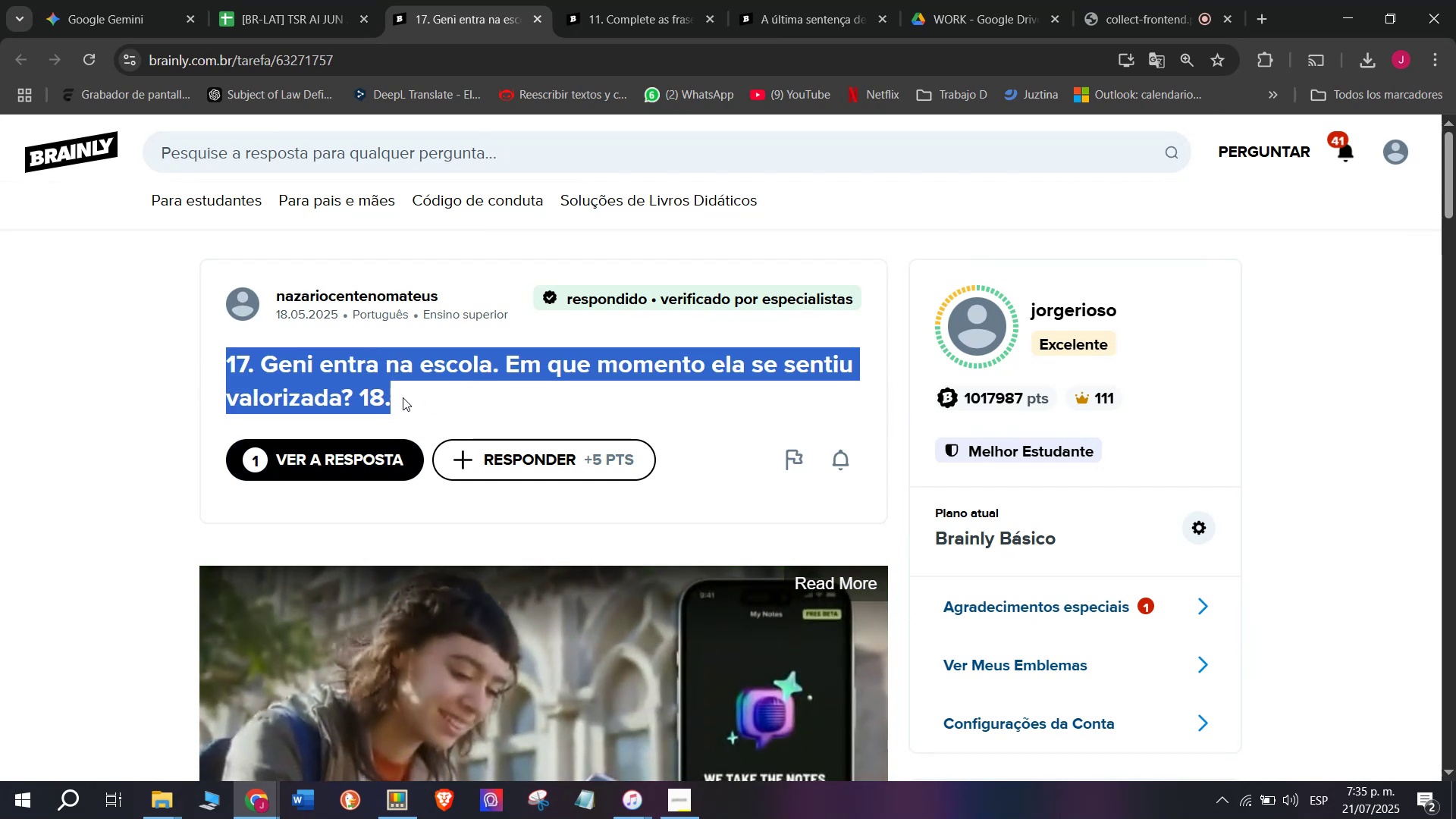 
key(Break)
 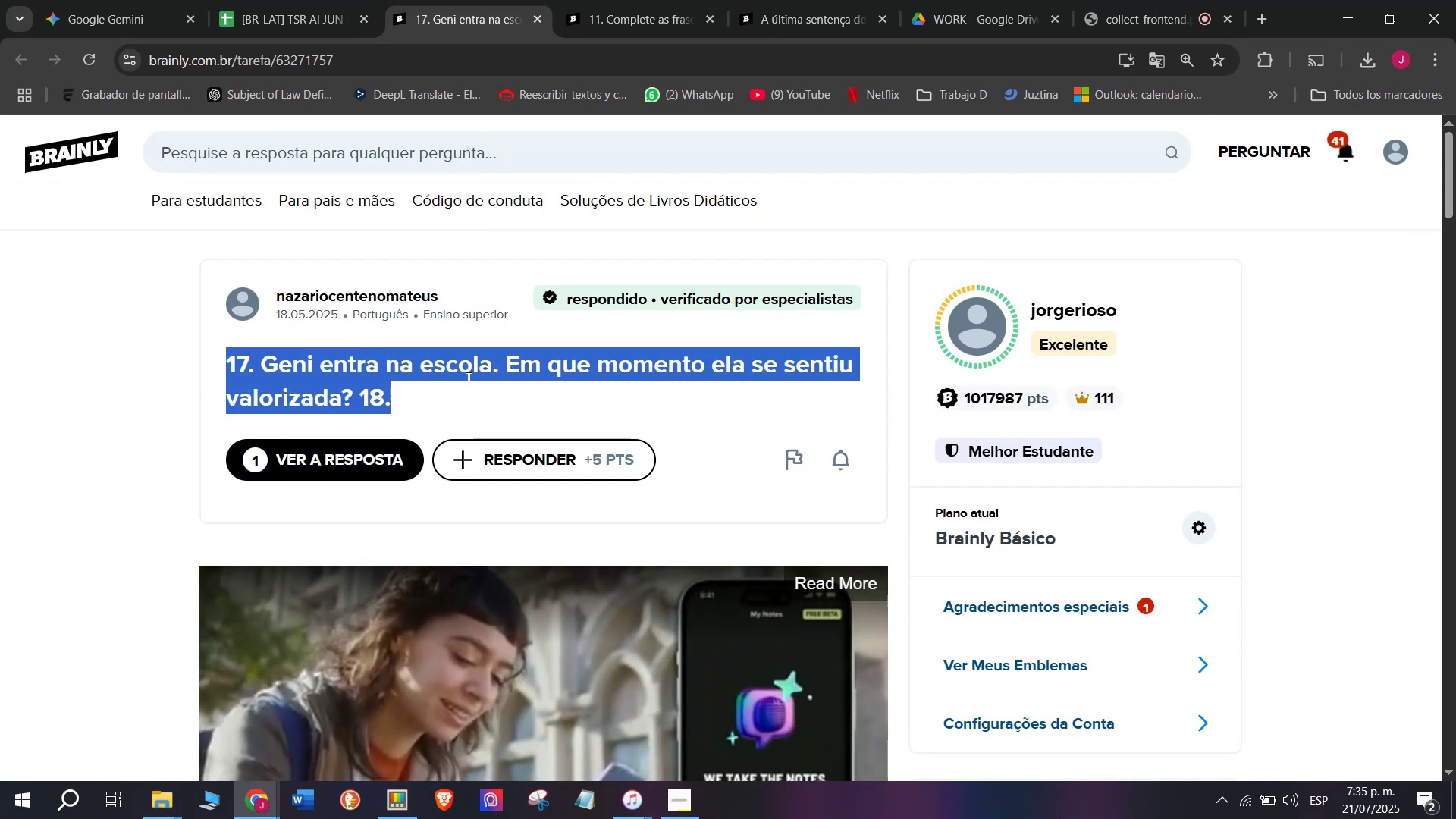 
key(Control+C)
 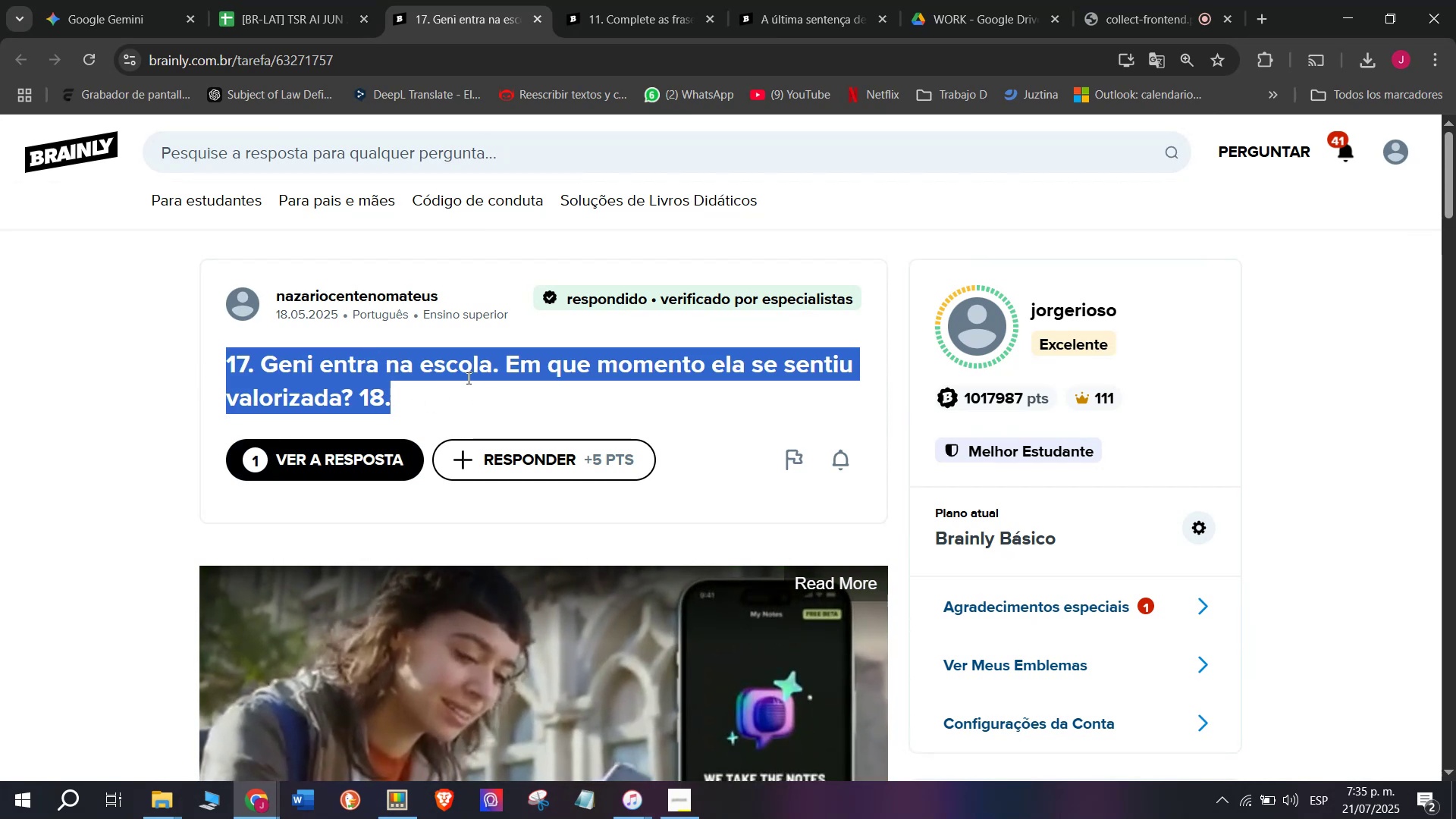 
key(Control+ControlLeft)
 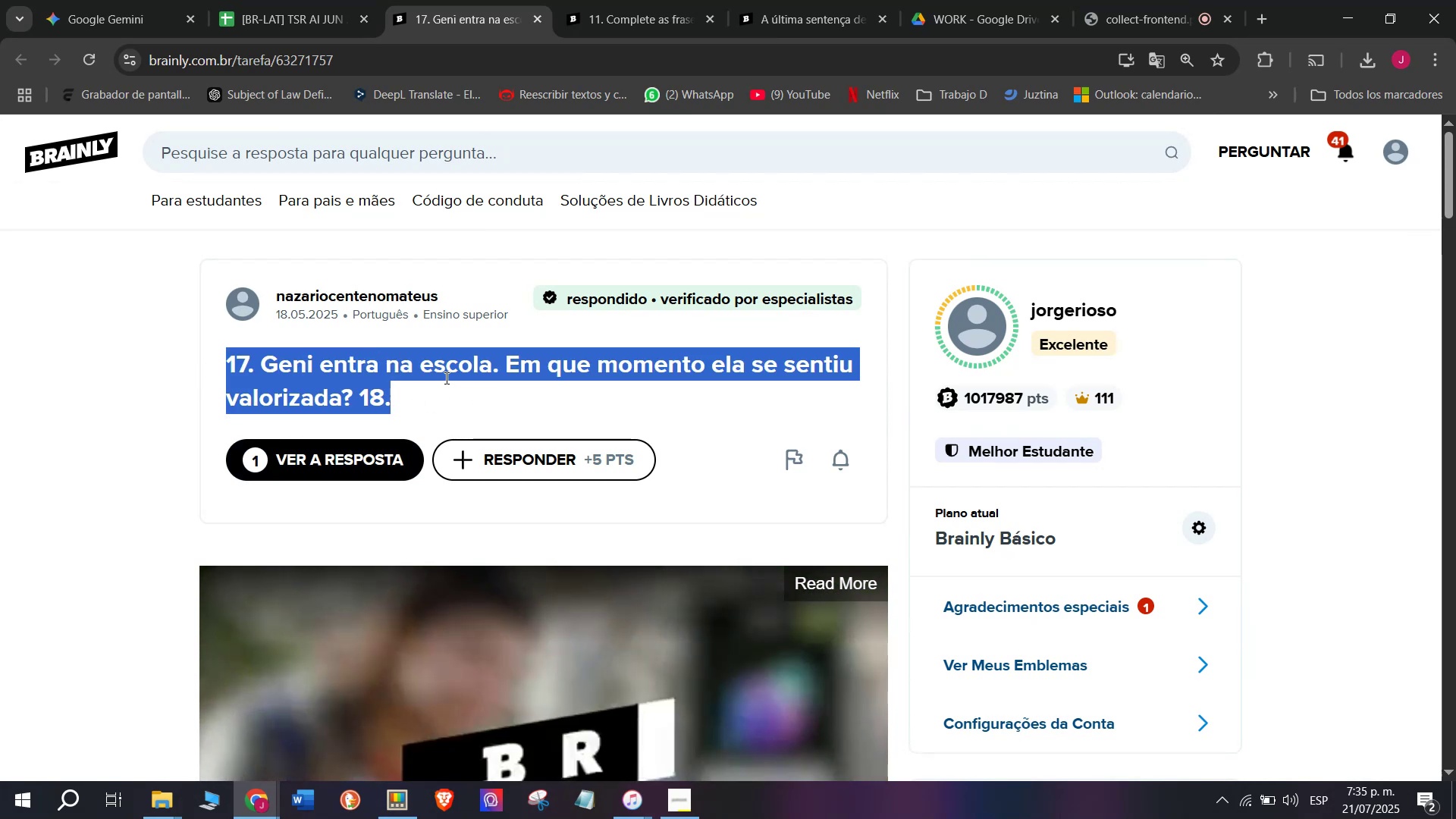 
key(Break)
 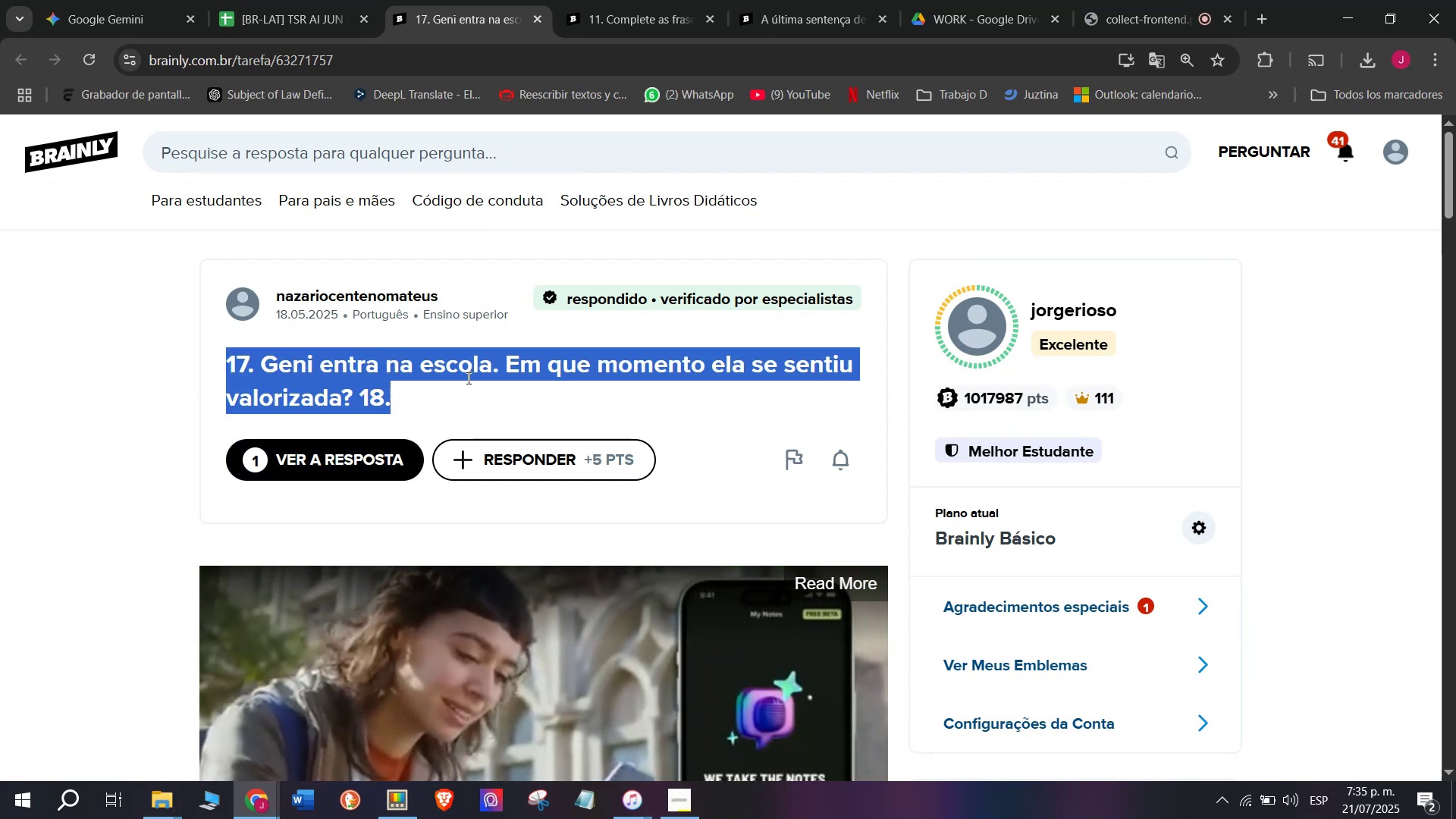 
key(Control+C)
 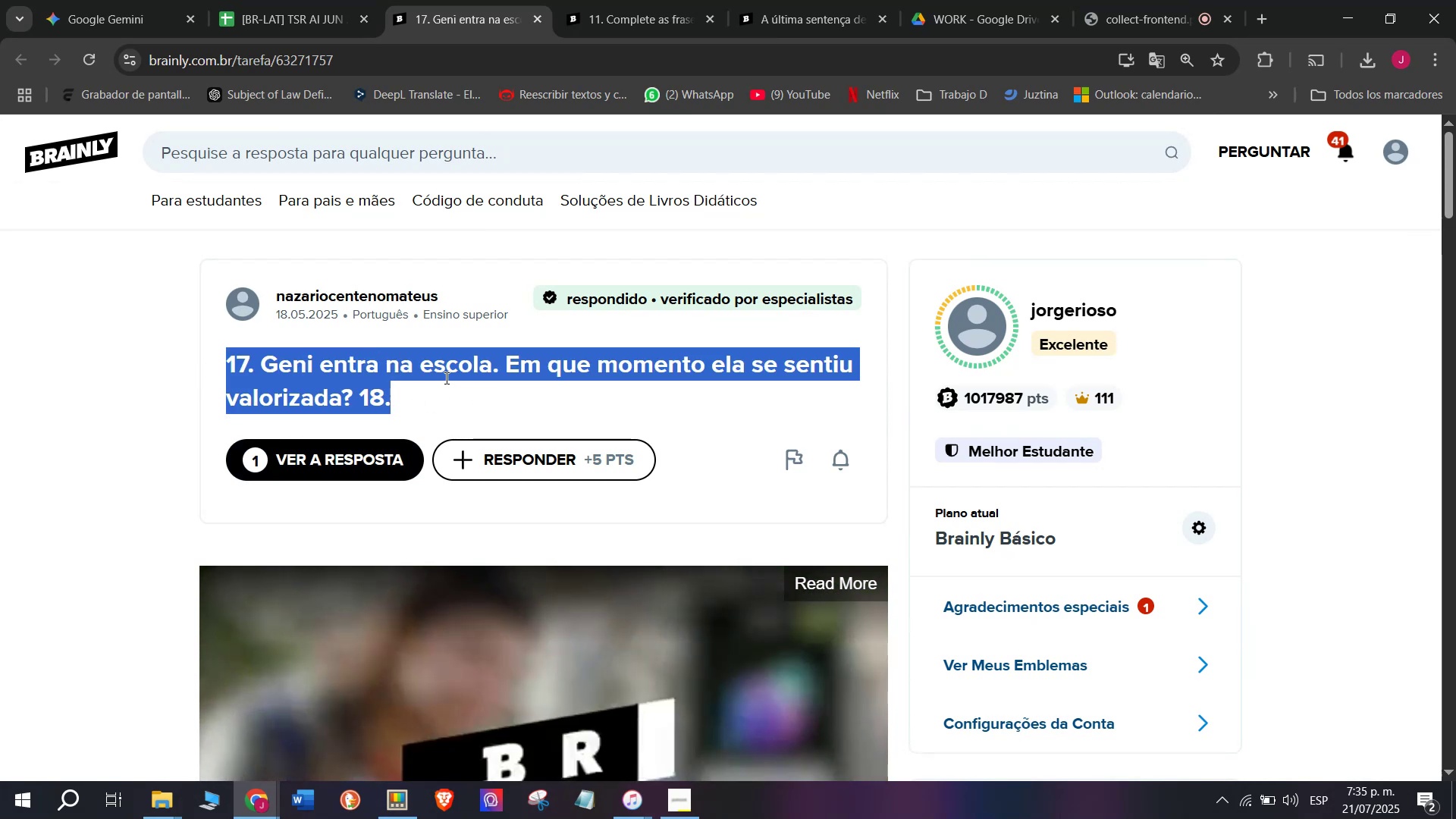 
scroll: coordinate [432, 378], scroll_direction: down, amount: 4.0
 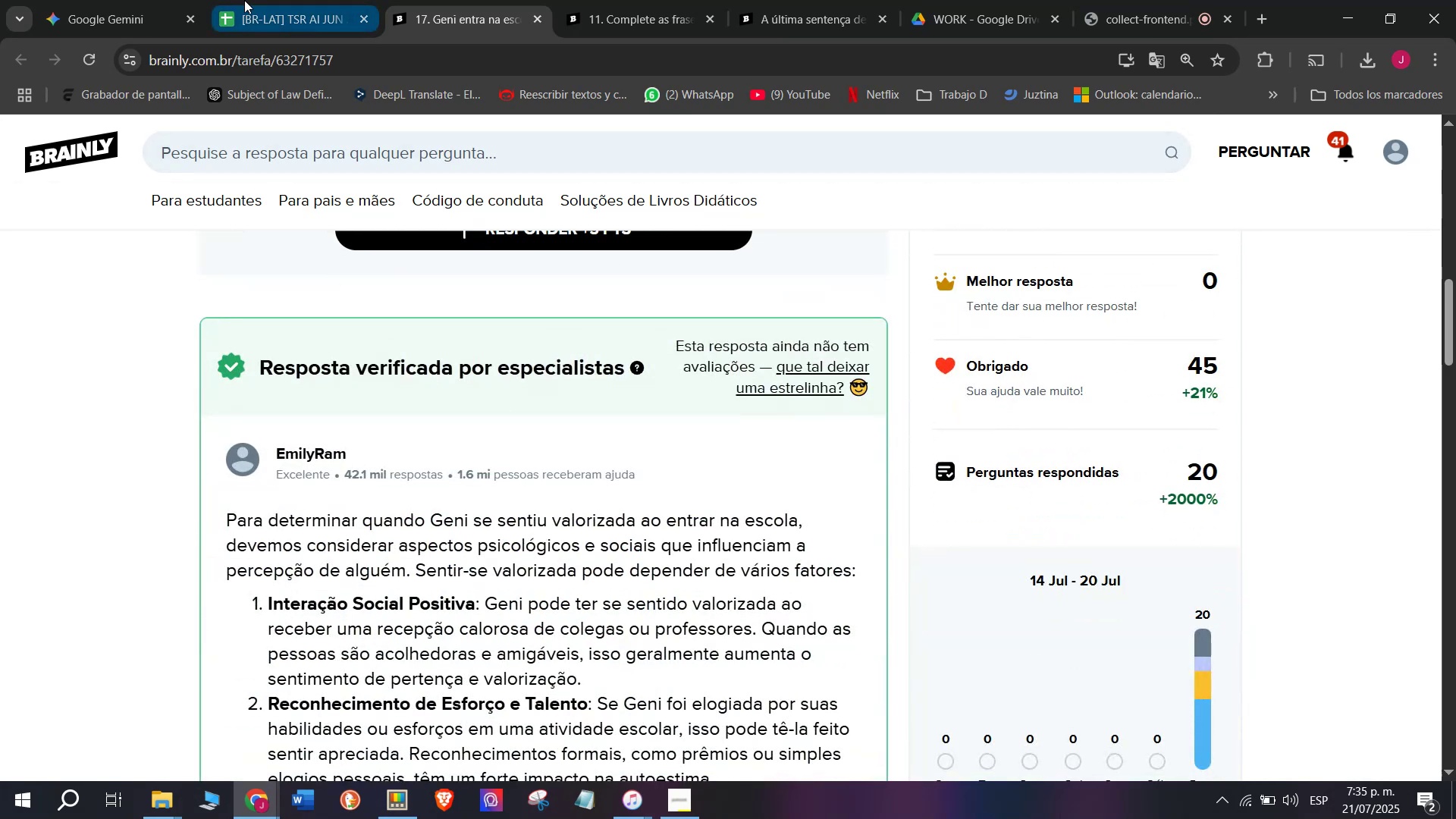 
left_click([243, 0])
 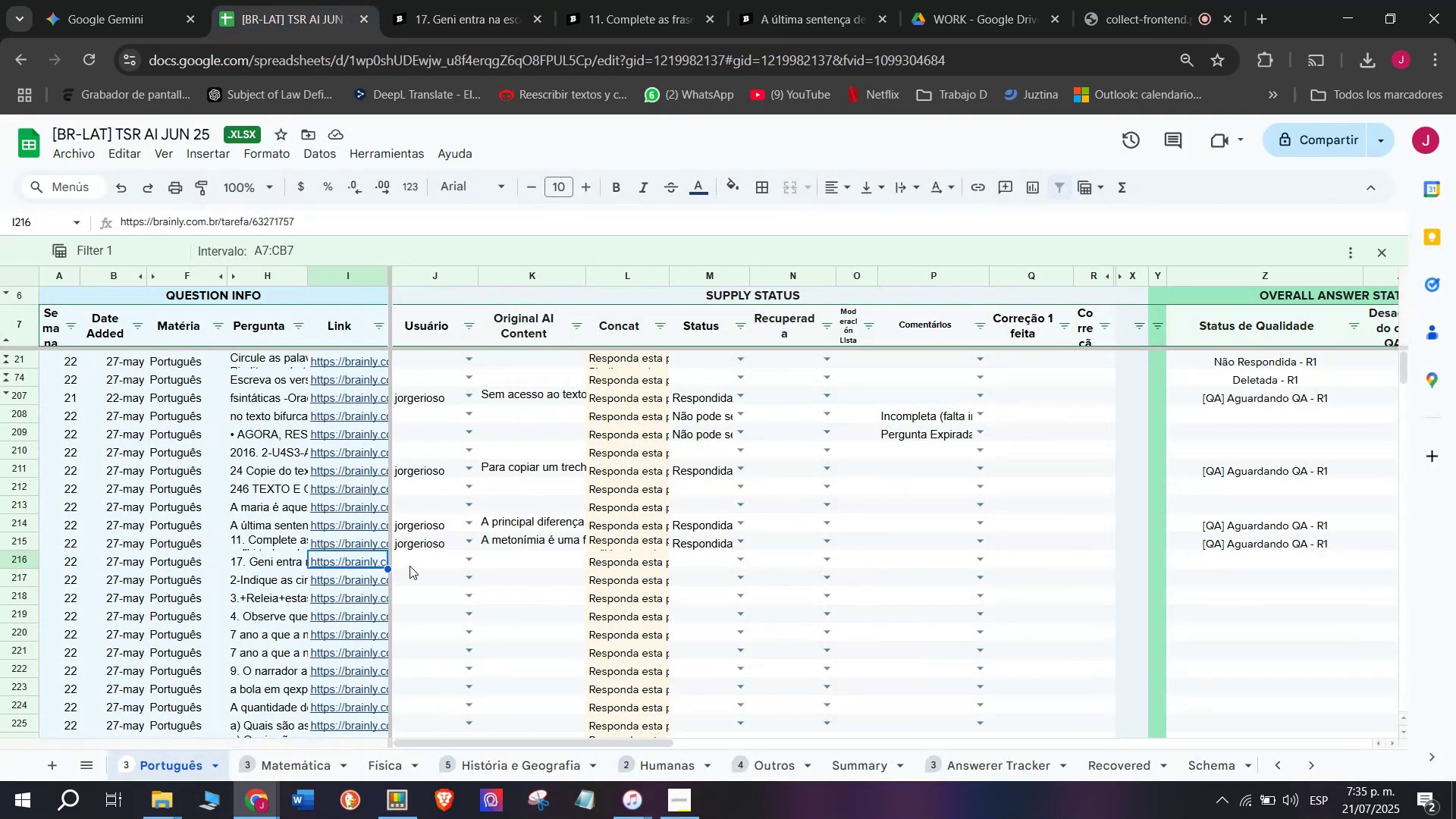 
left_click([410, 563])
 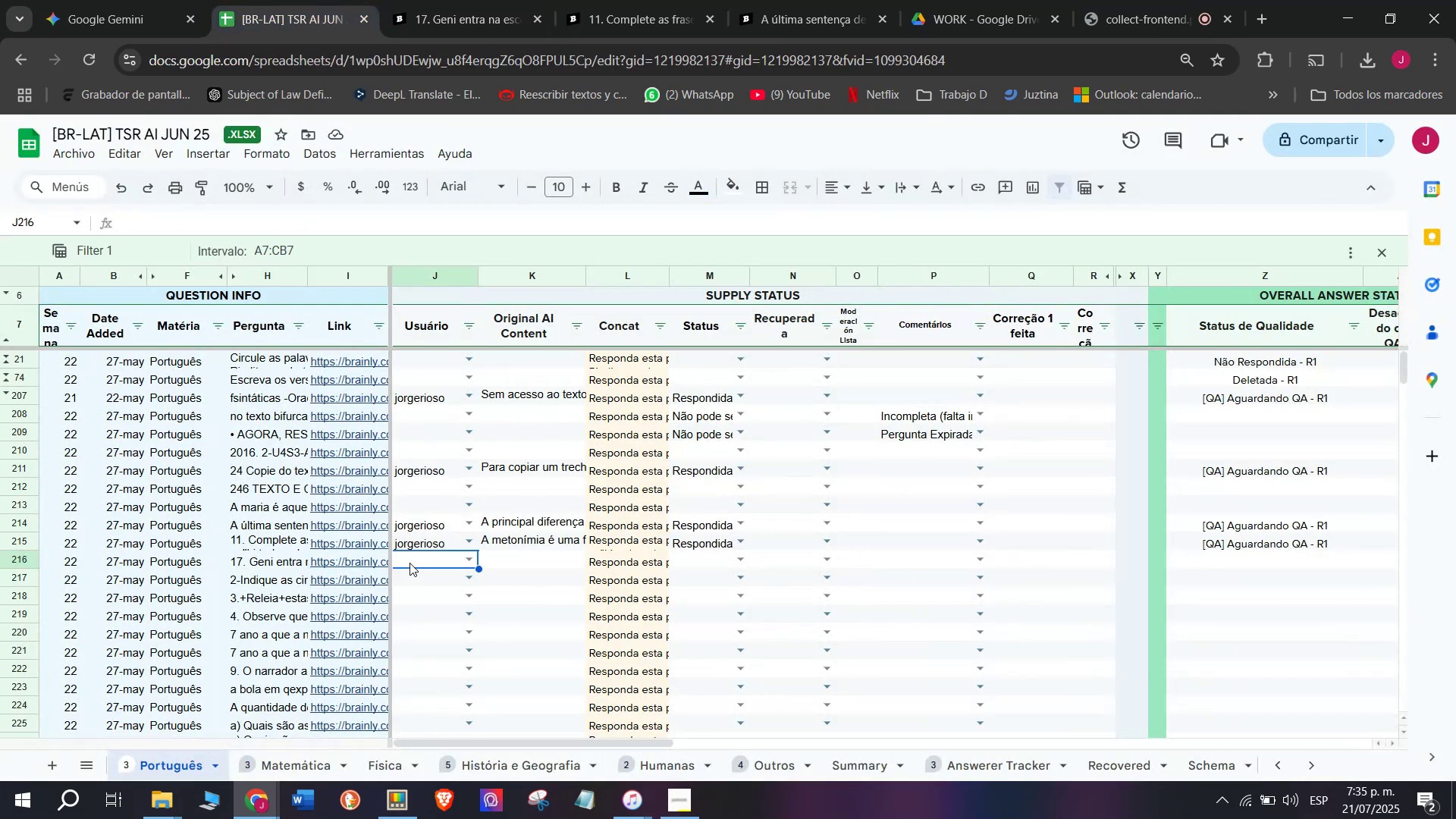 
key(J)
 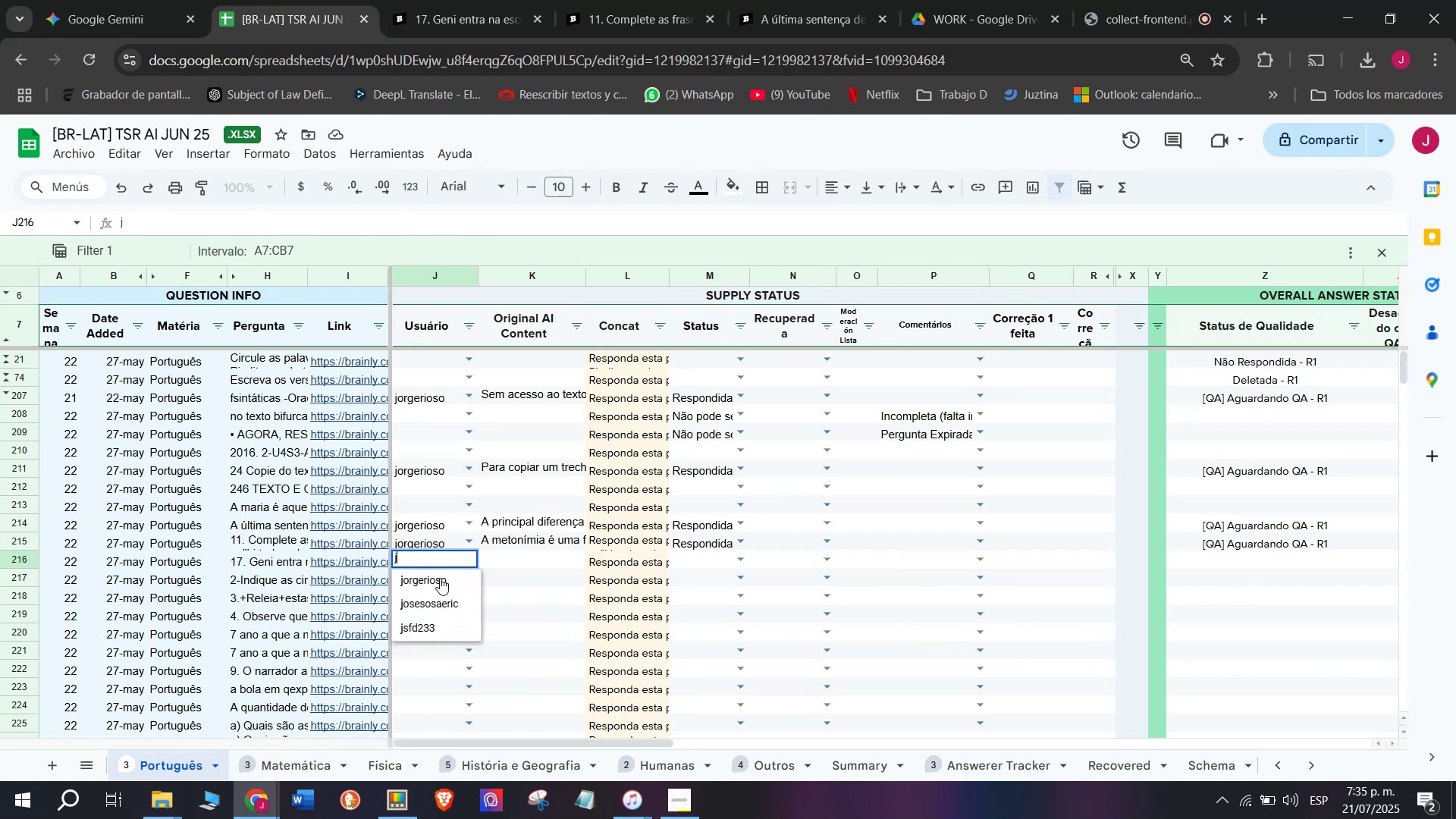 
left_click([440, 578])
 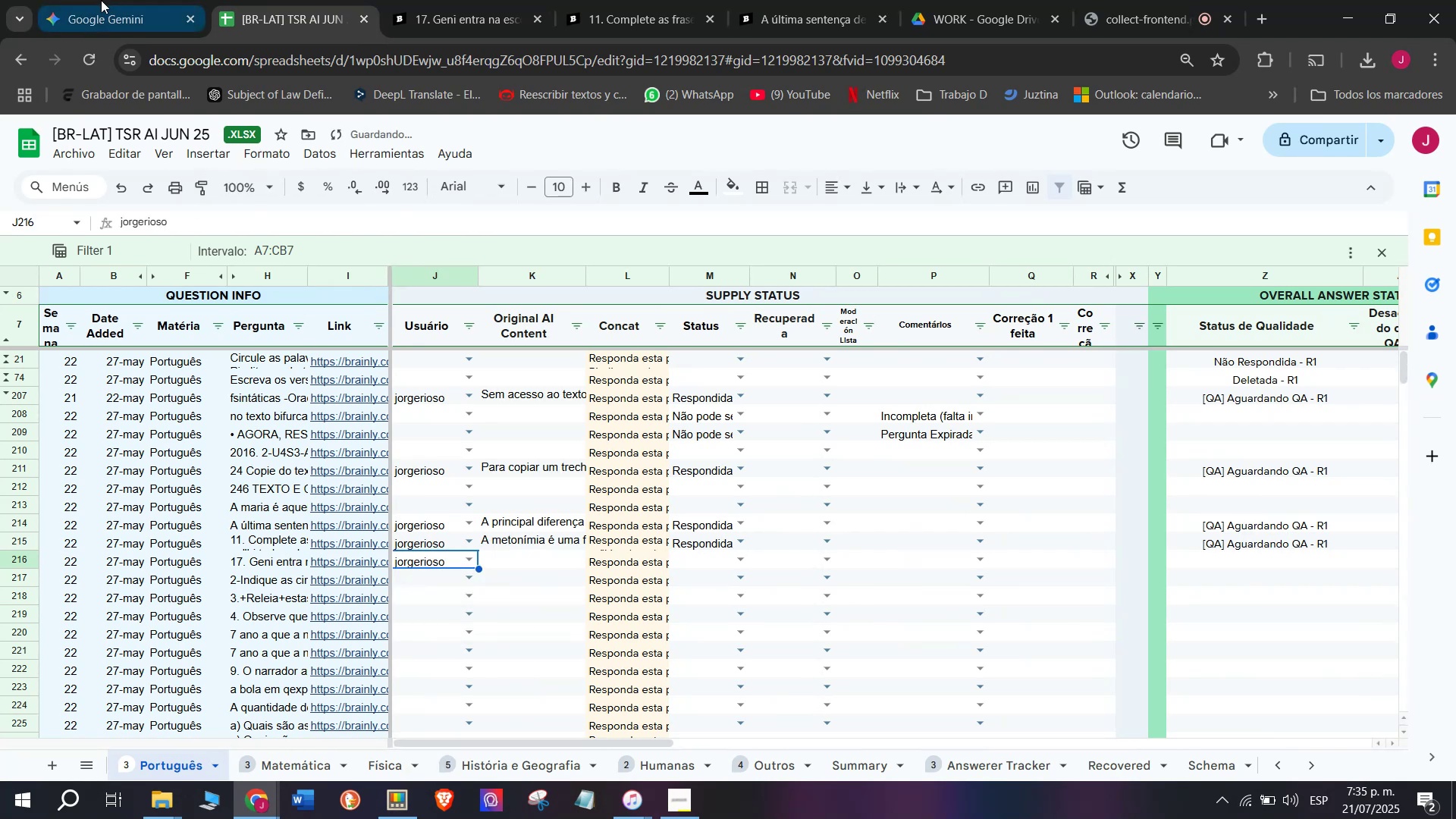 
left_click([101, 0])
 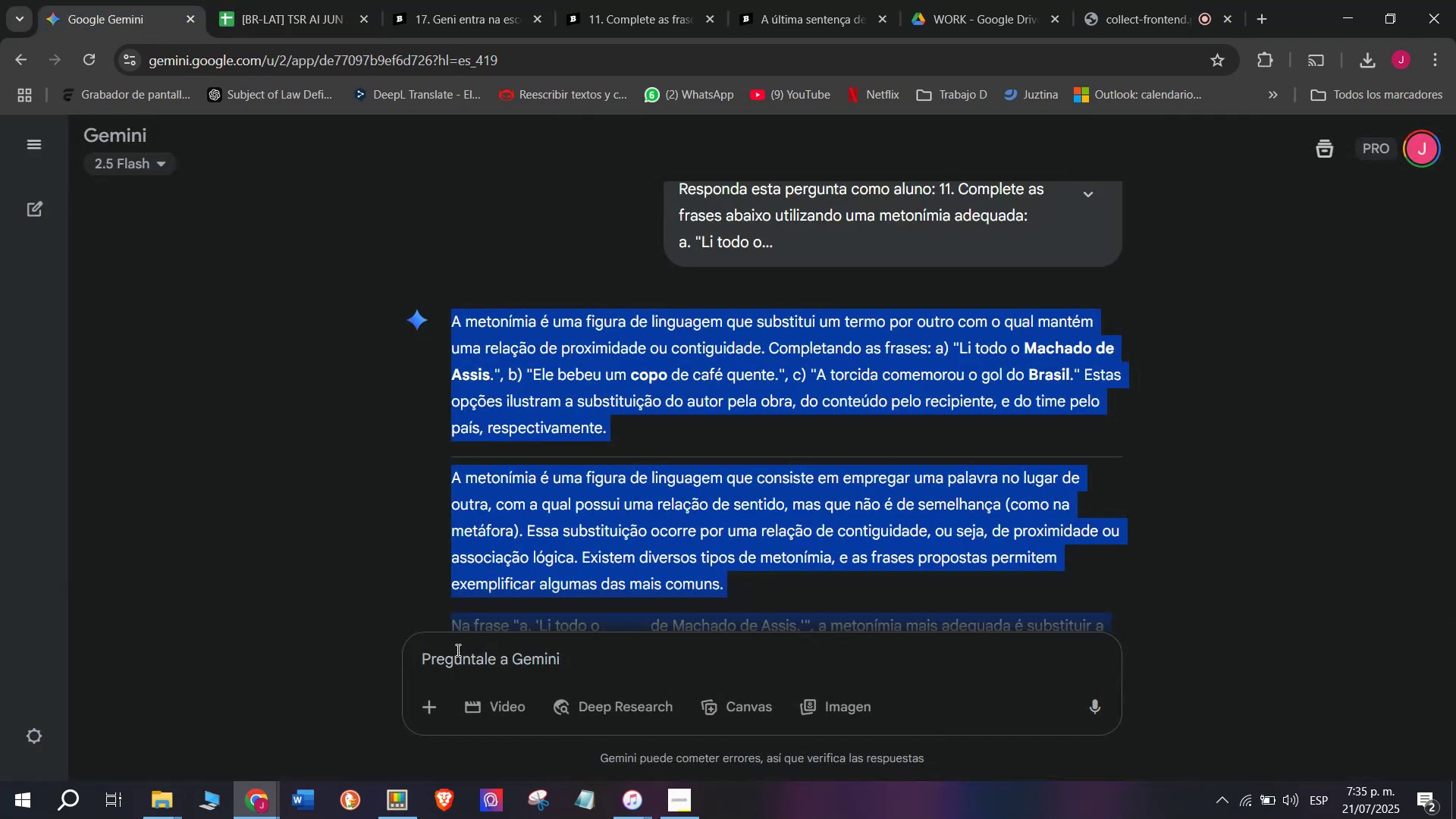 
left_click([477, 658])
 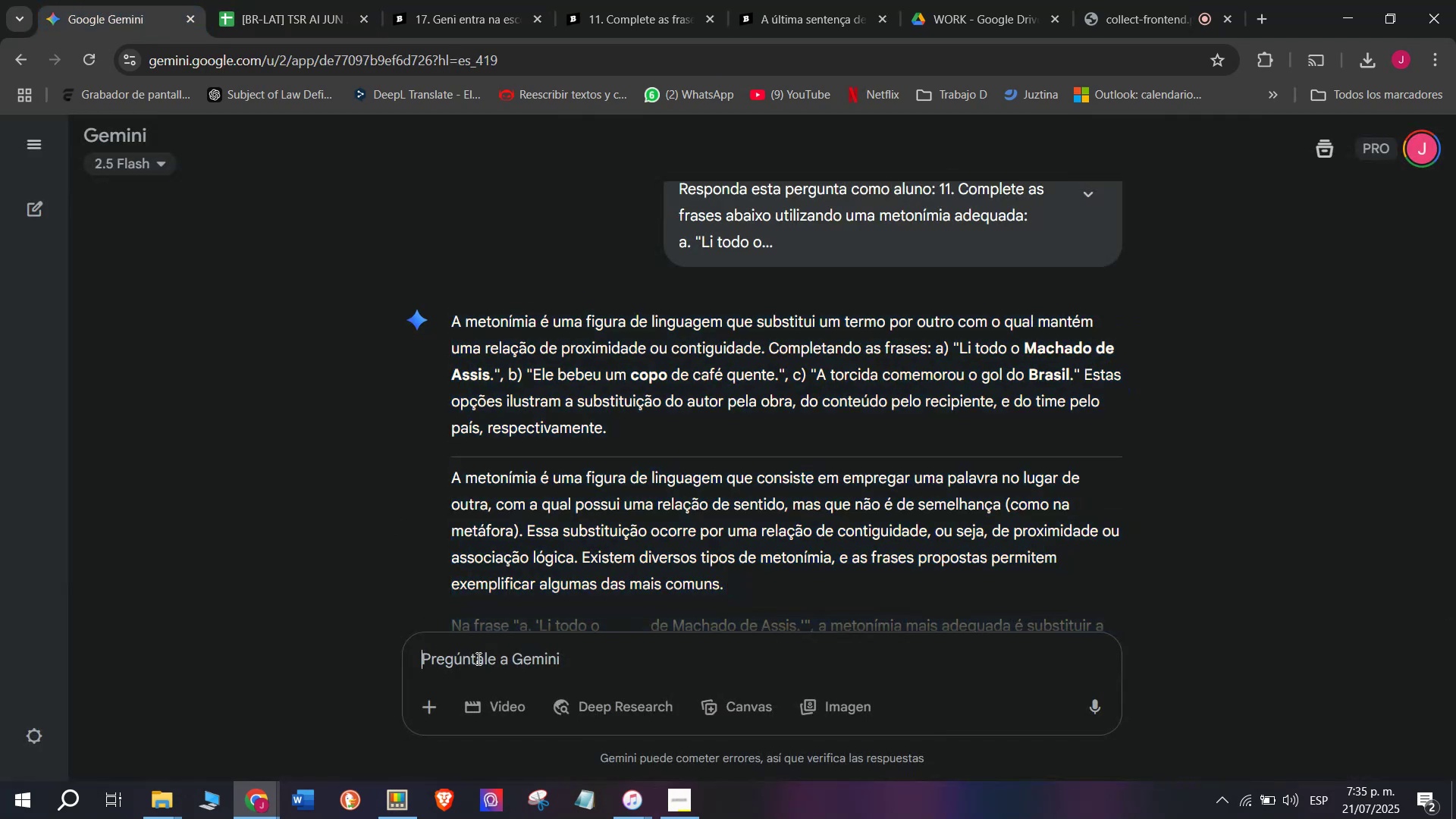 
key(Meta+MetaLeft)
 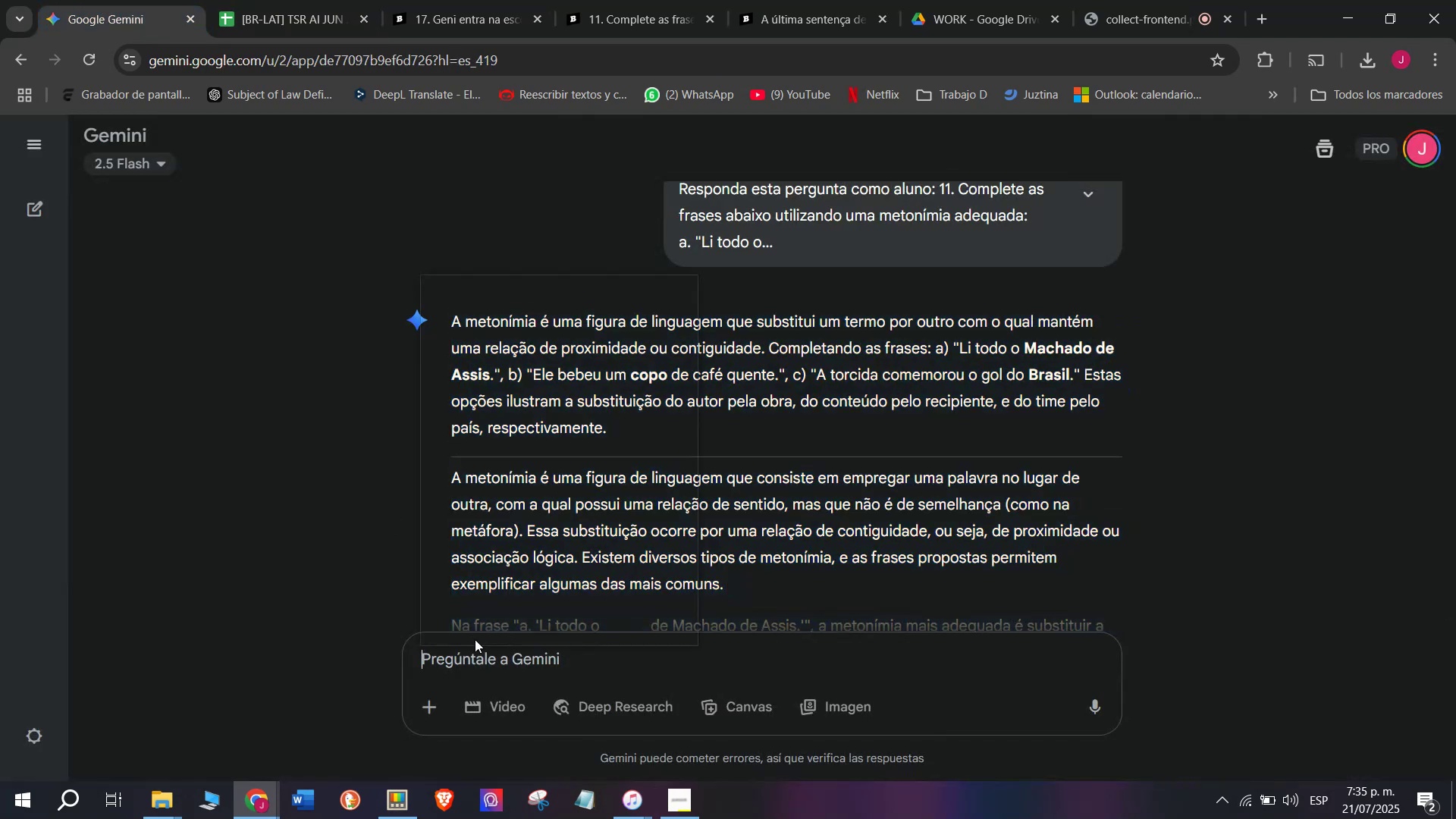 
key(C)
 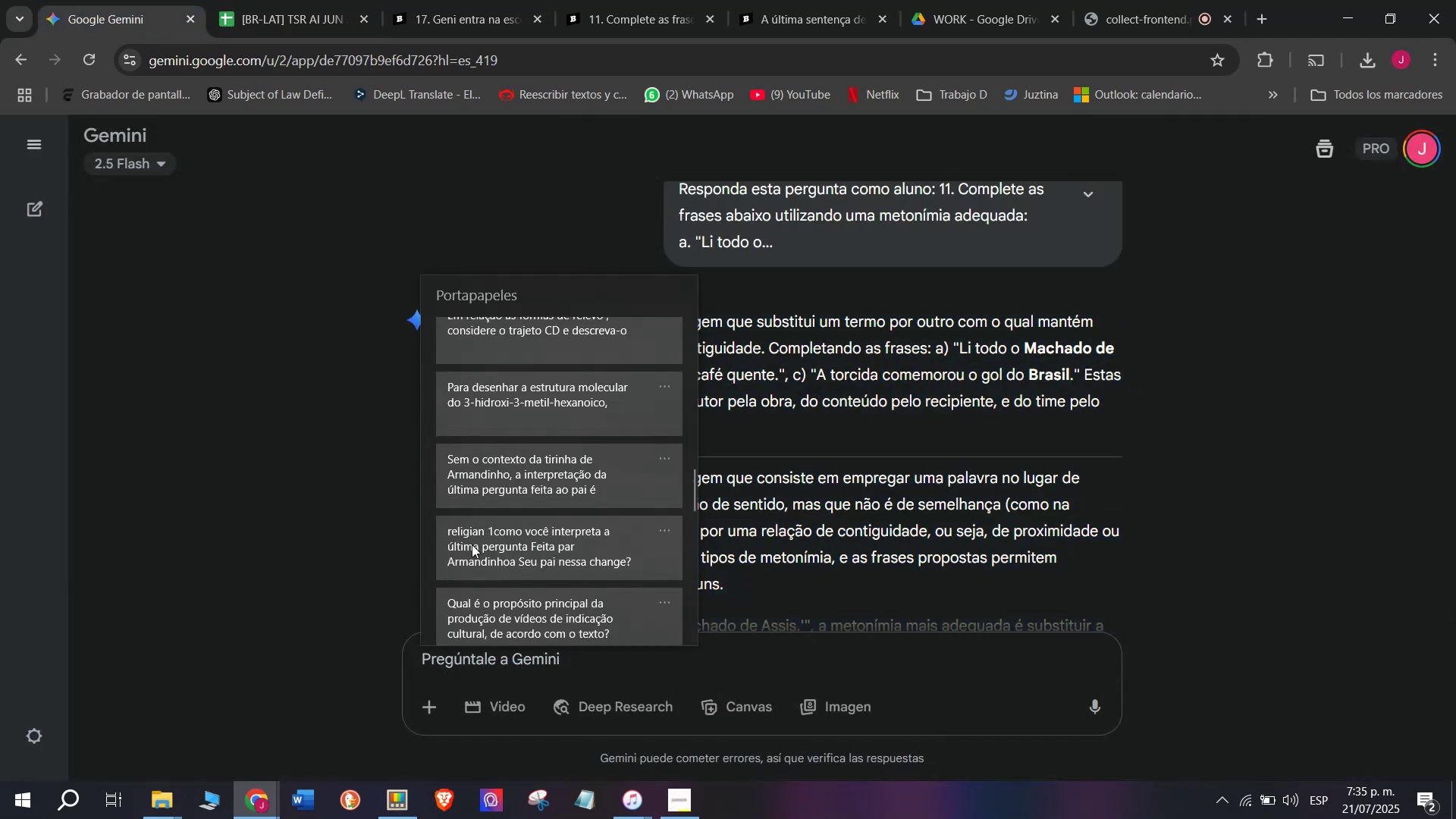 
key(Meta+V)
 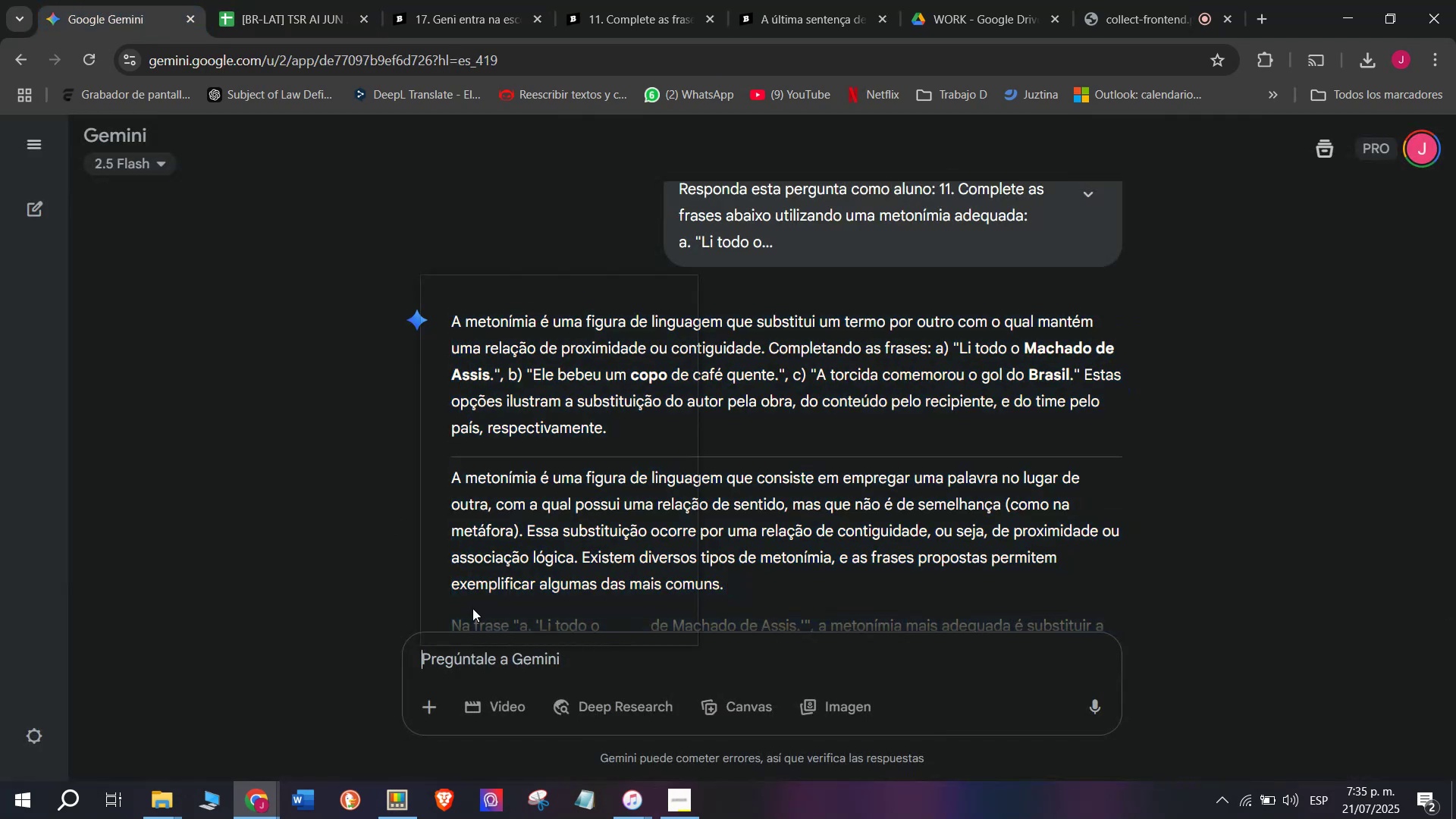 
scroll: coordinate [472, 544], scroll_direction: down, amount: 29.0
 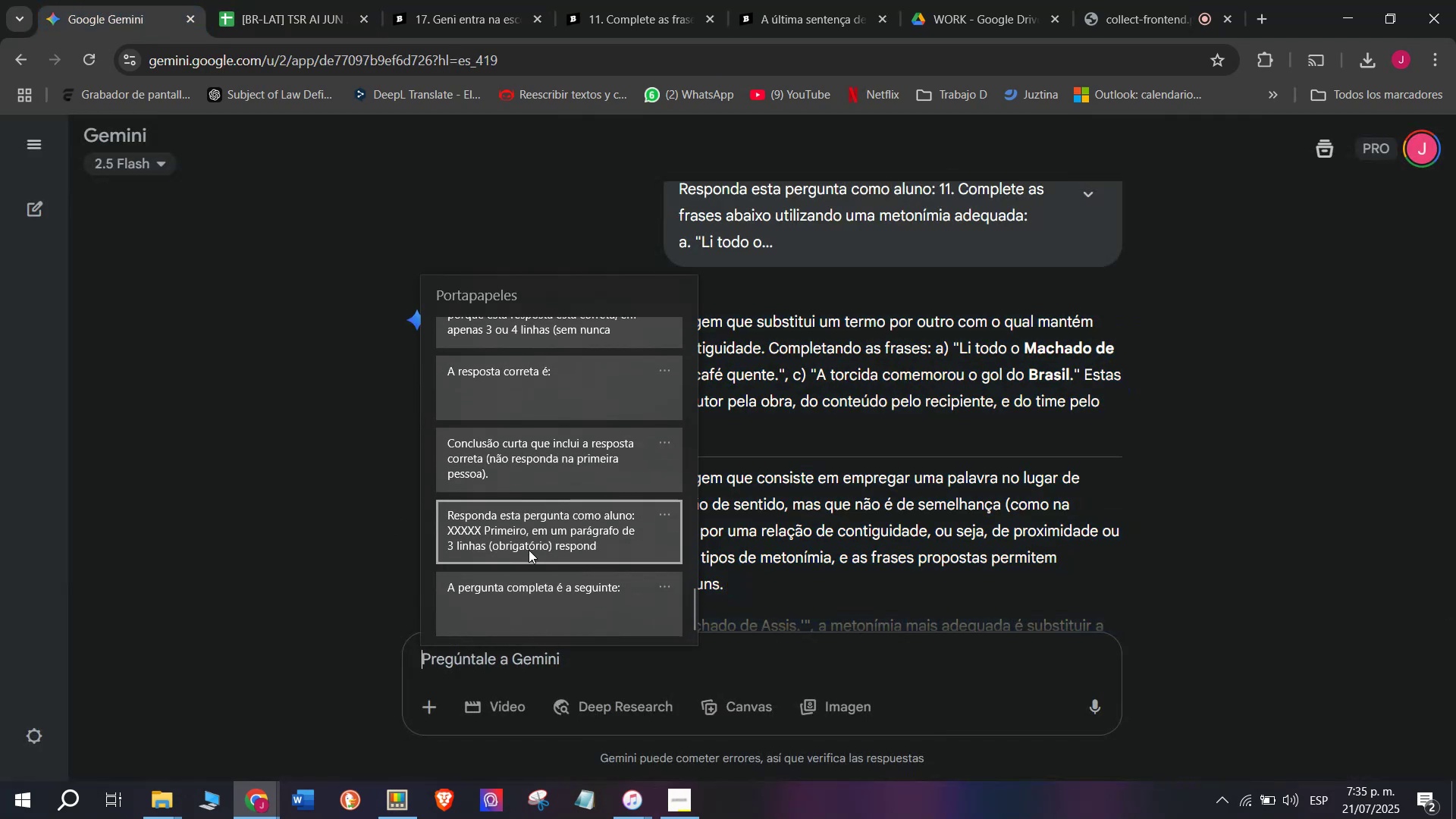 
double_click([529, 550])
 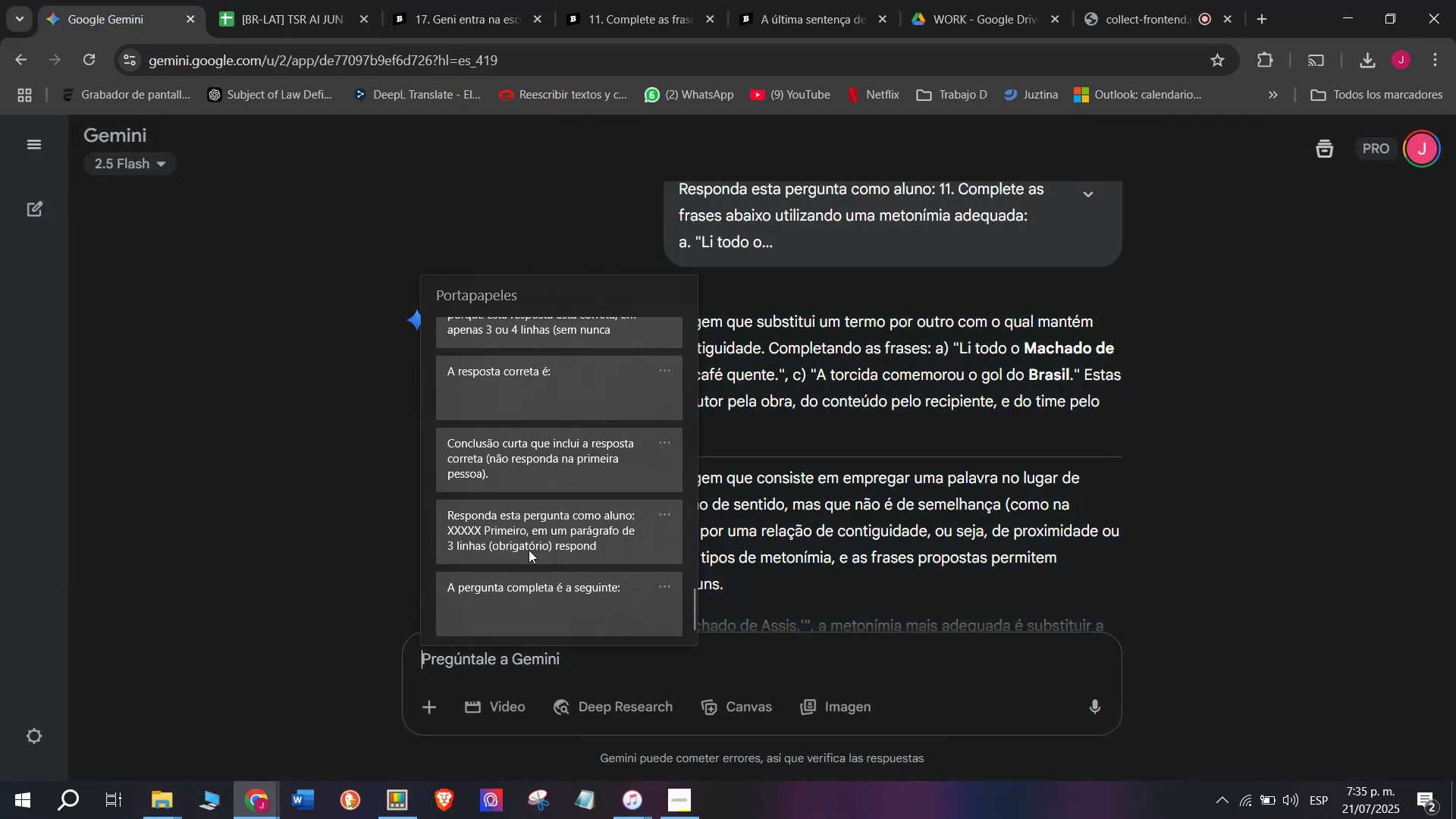 
key(Control+ControlLeft)
 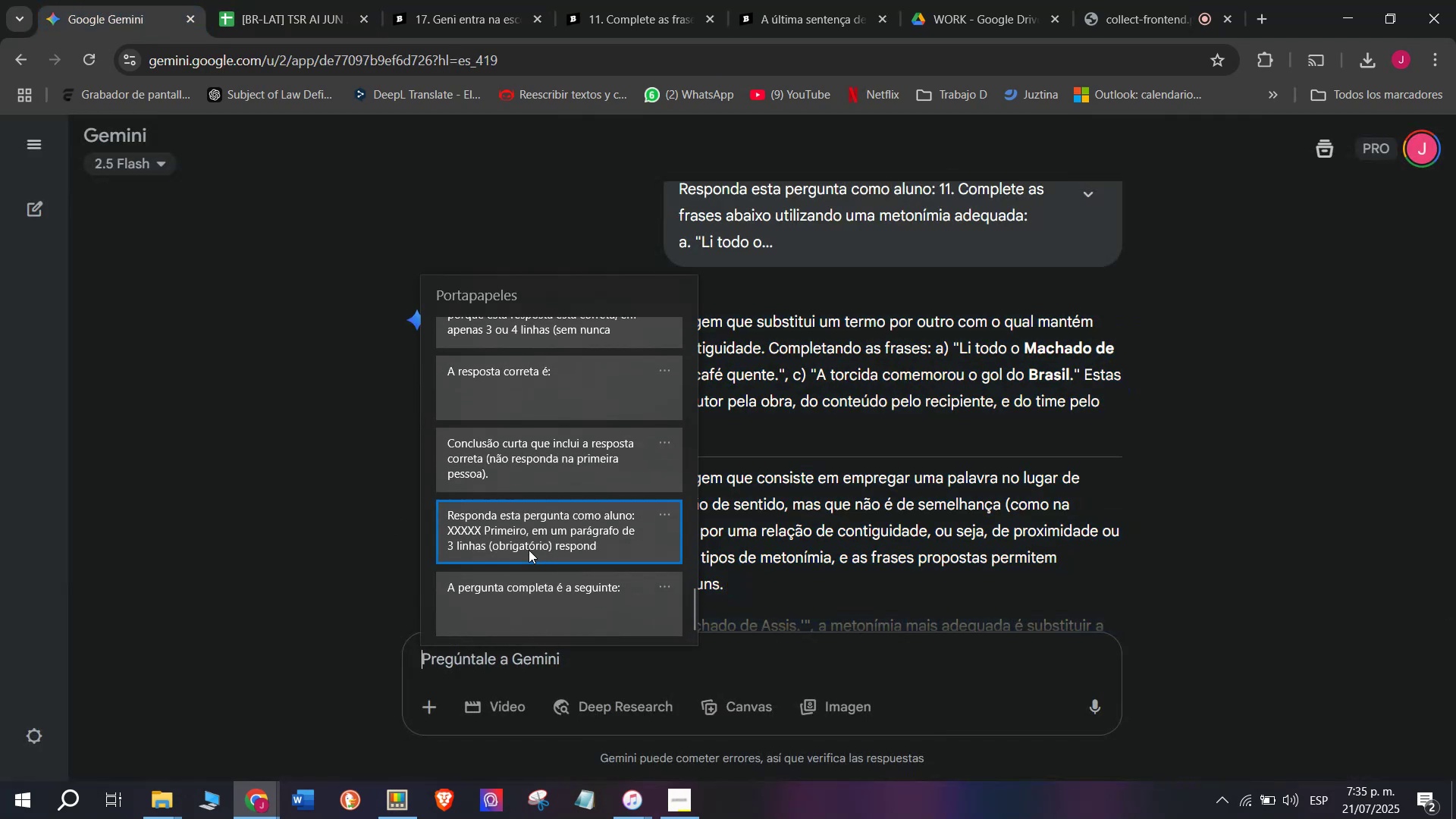 
key(Control+V)
 